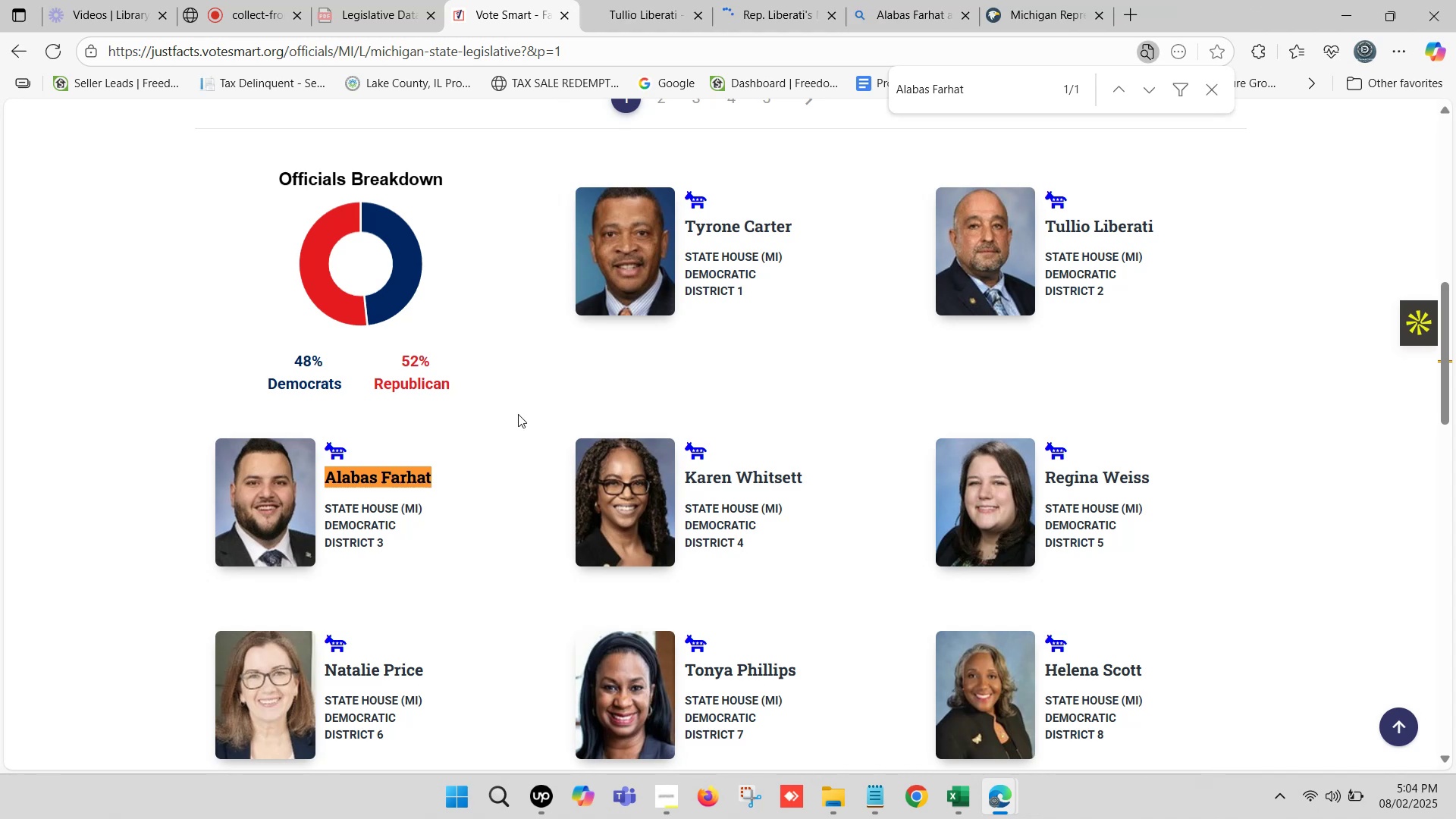 
hold_key(key=ControlLeft, duration=0.49)
left_click([408, 473])
 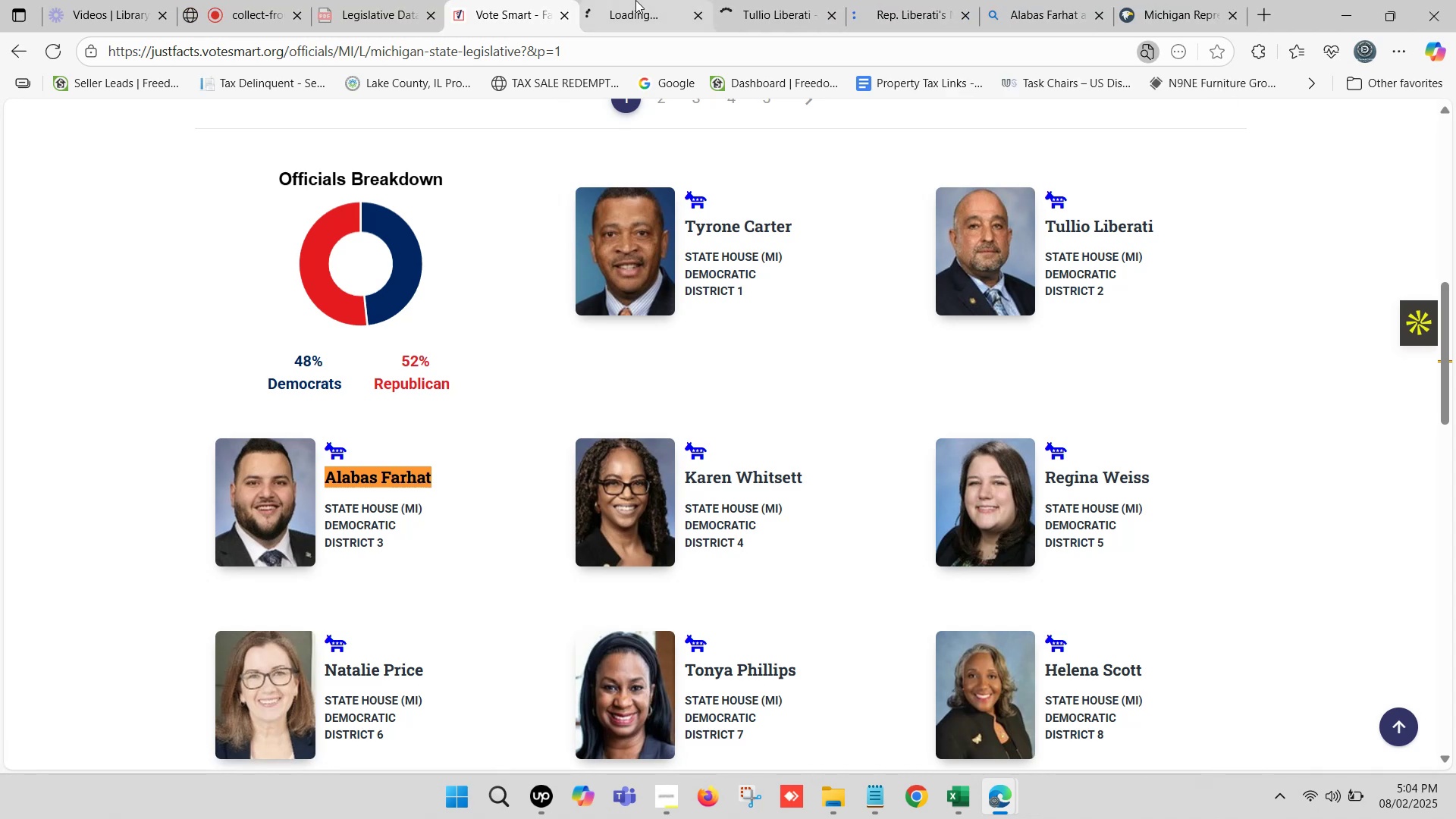 
double_click([861, 0])
 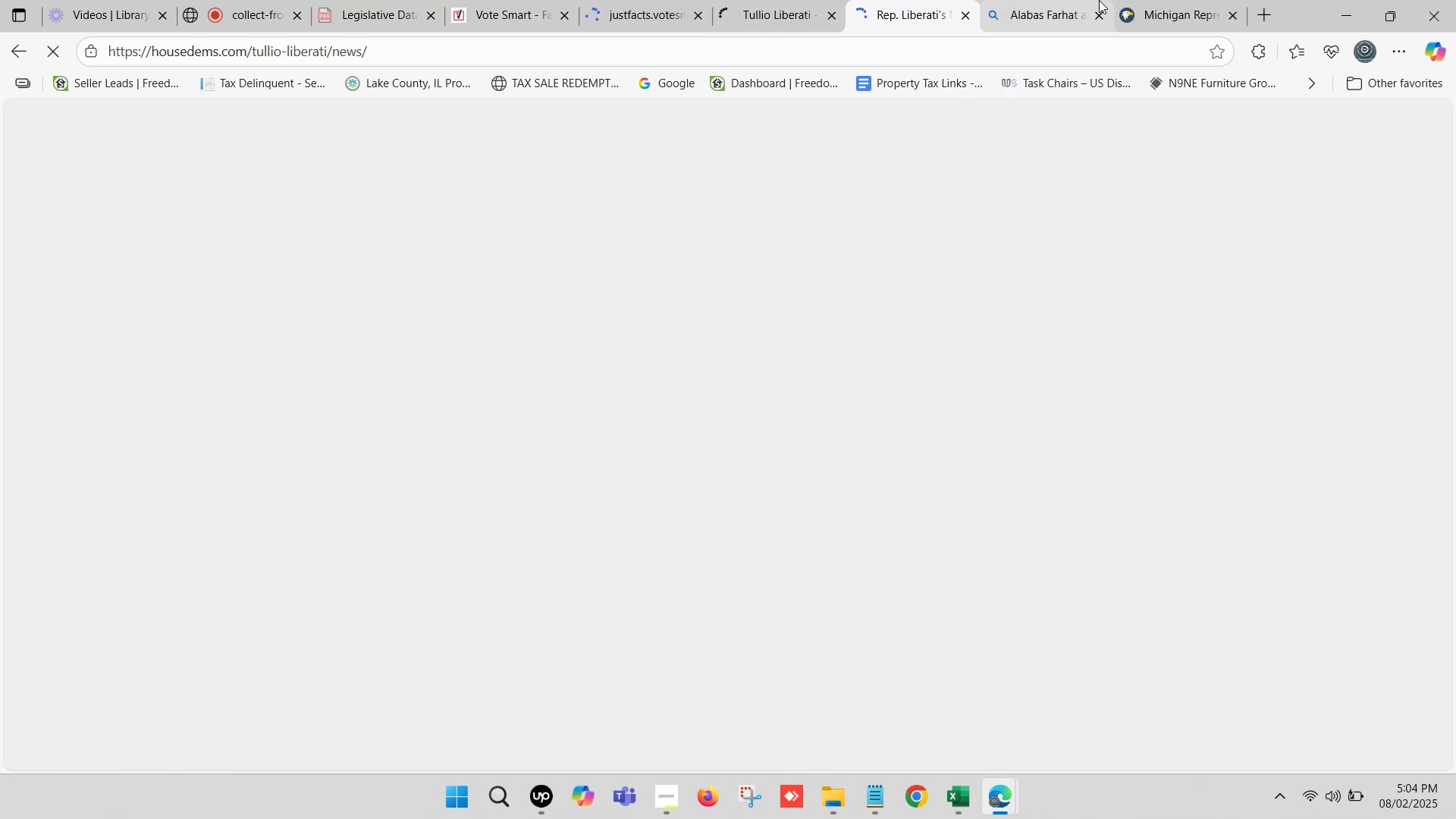 
left_click([1161, 0])
 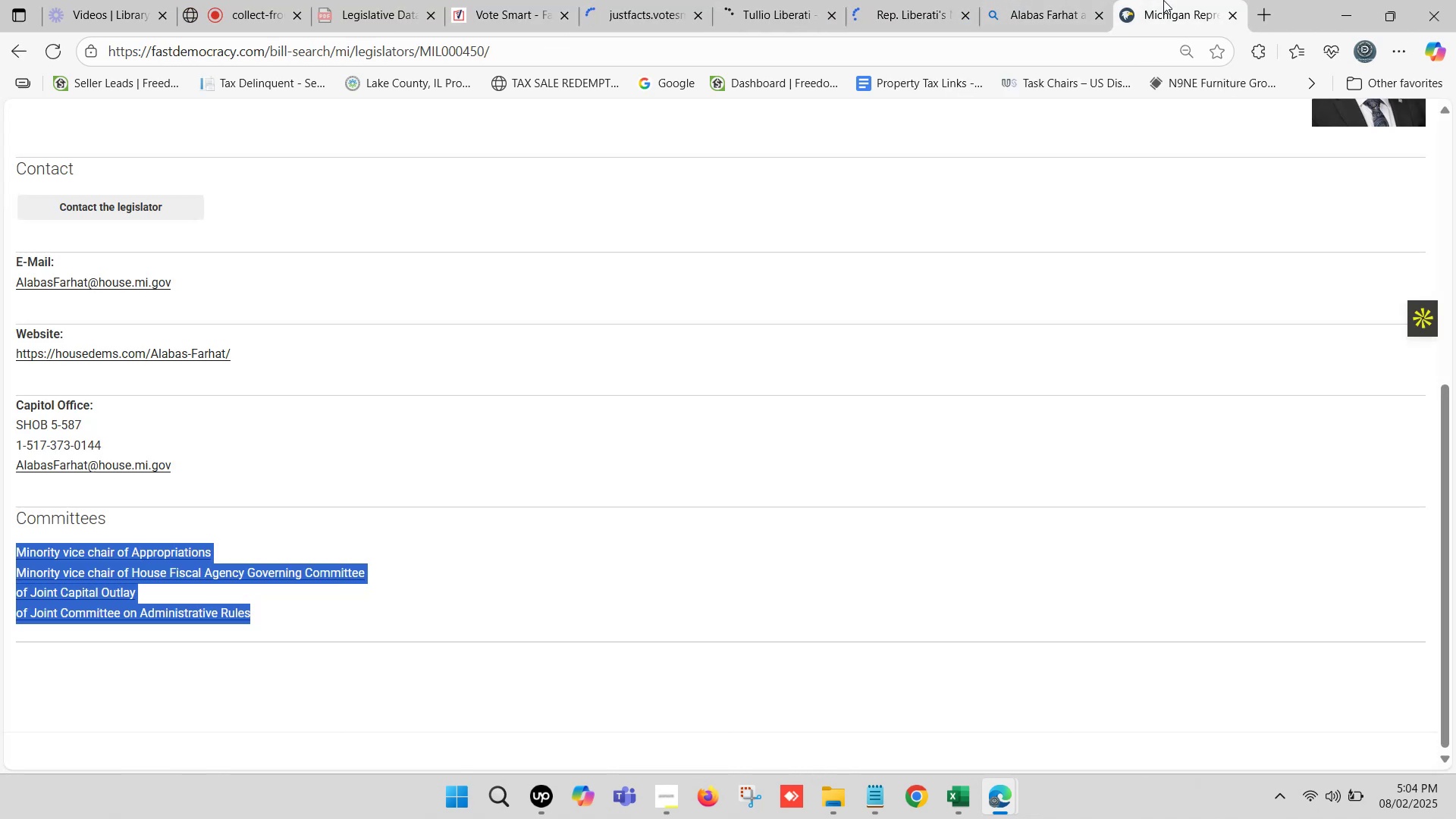 
scroll: coordinate [673, 373], scroll_direction: up, amount: 1.0
 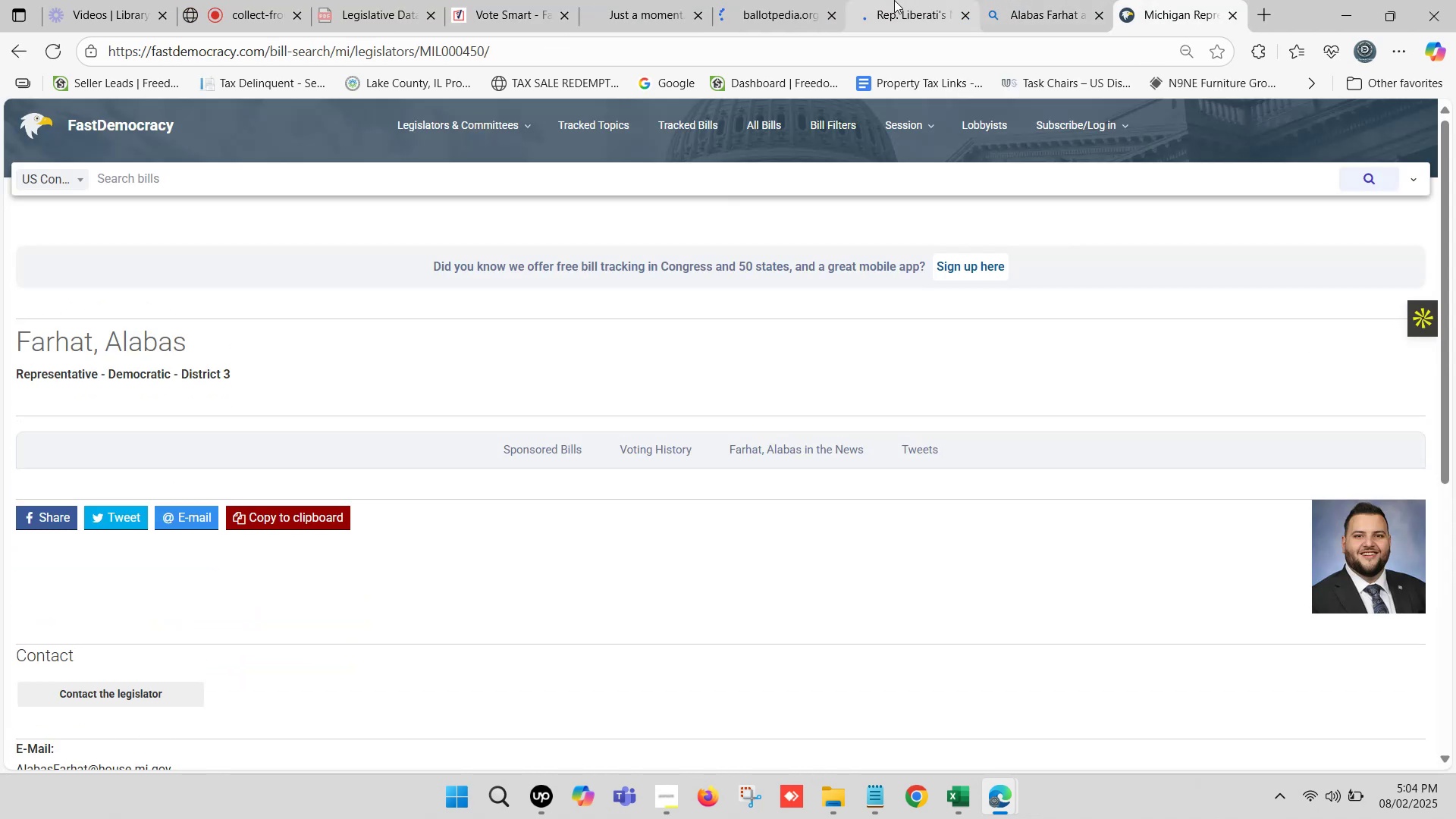 
double_click([897, 0])
 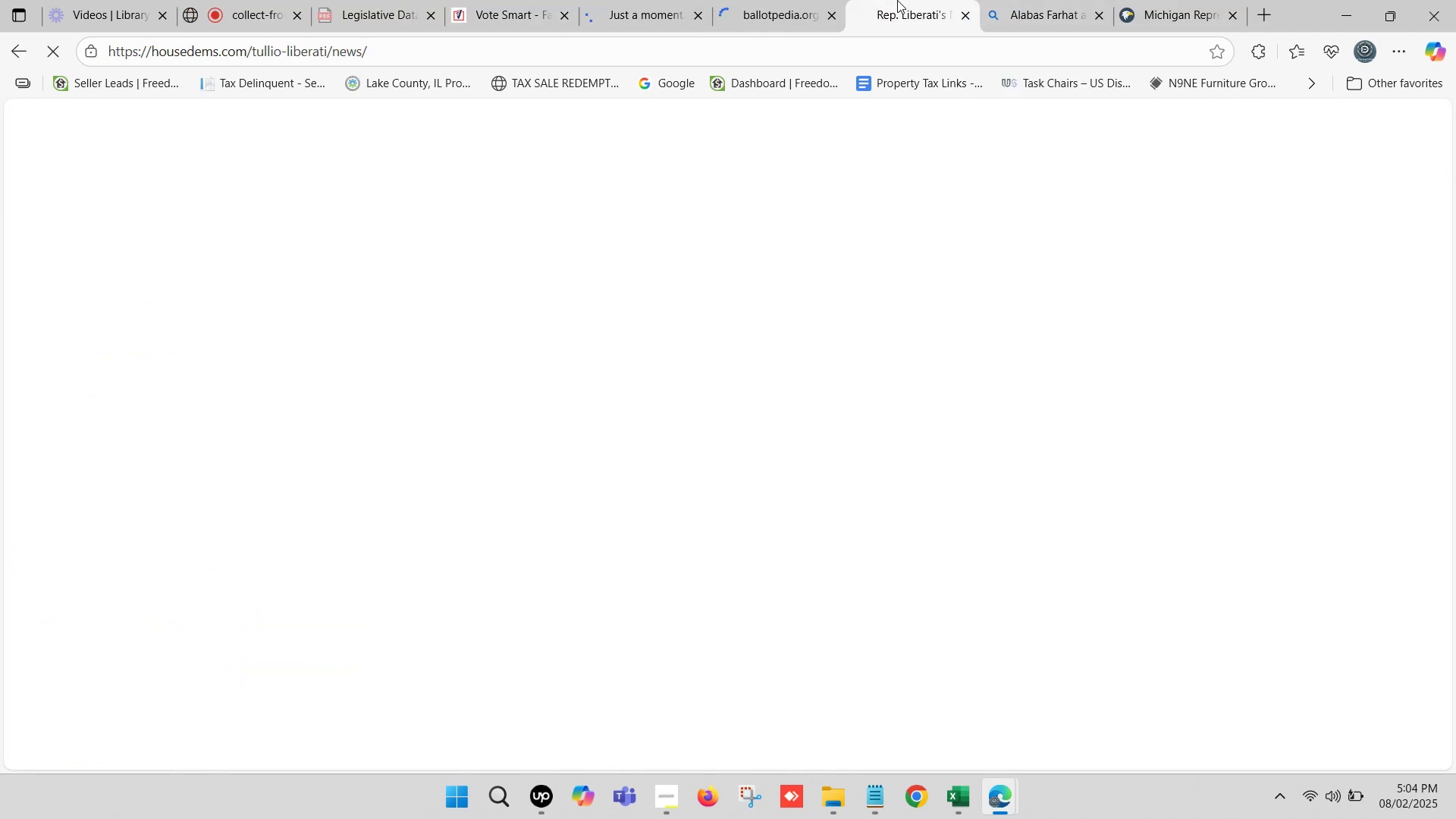 
triple_click([897, 0])
 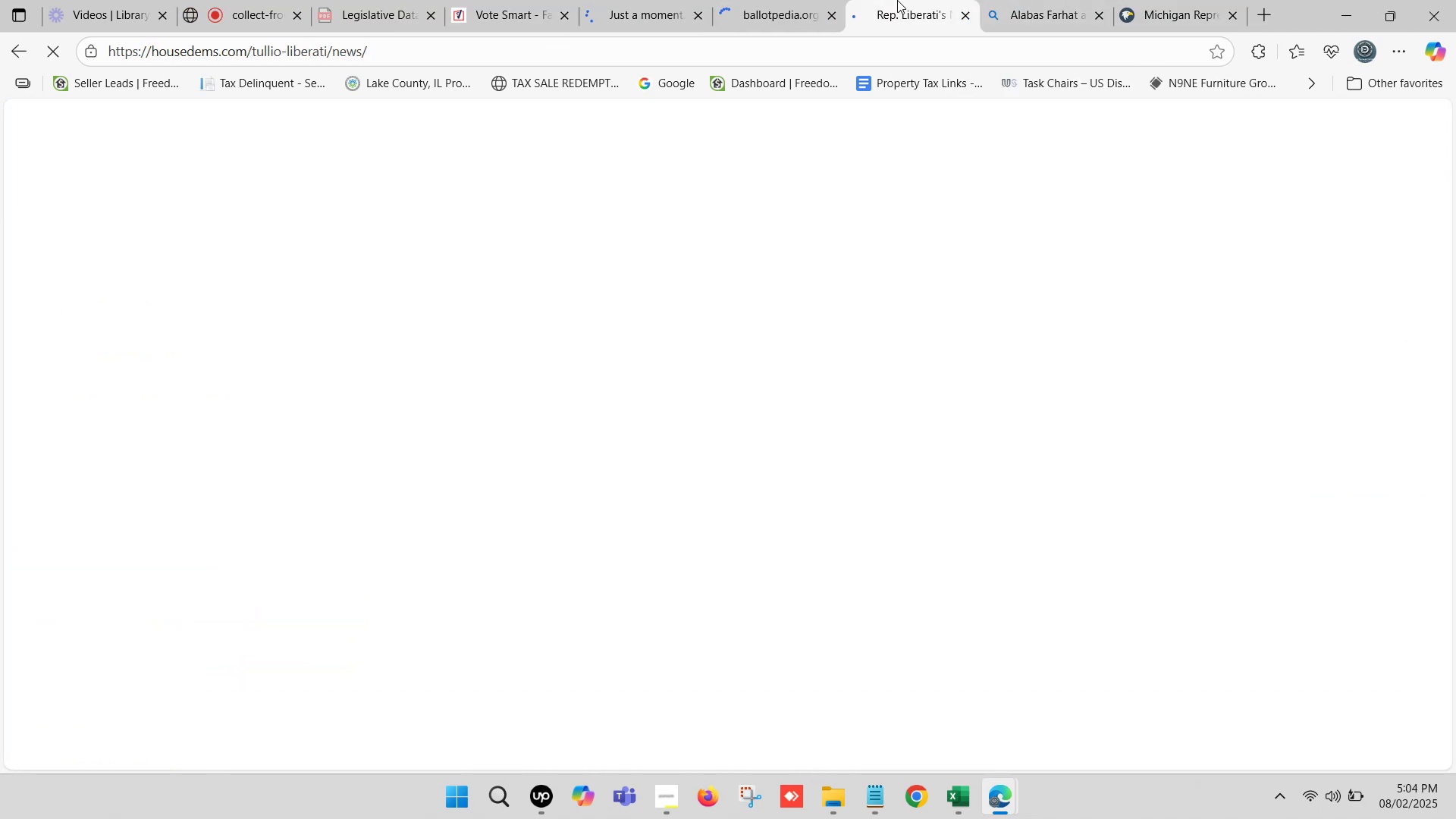 
triple_click([897, 0])
 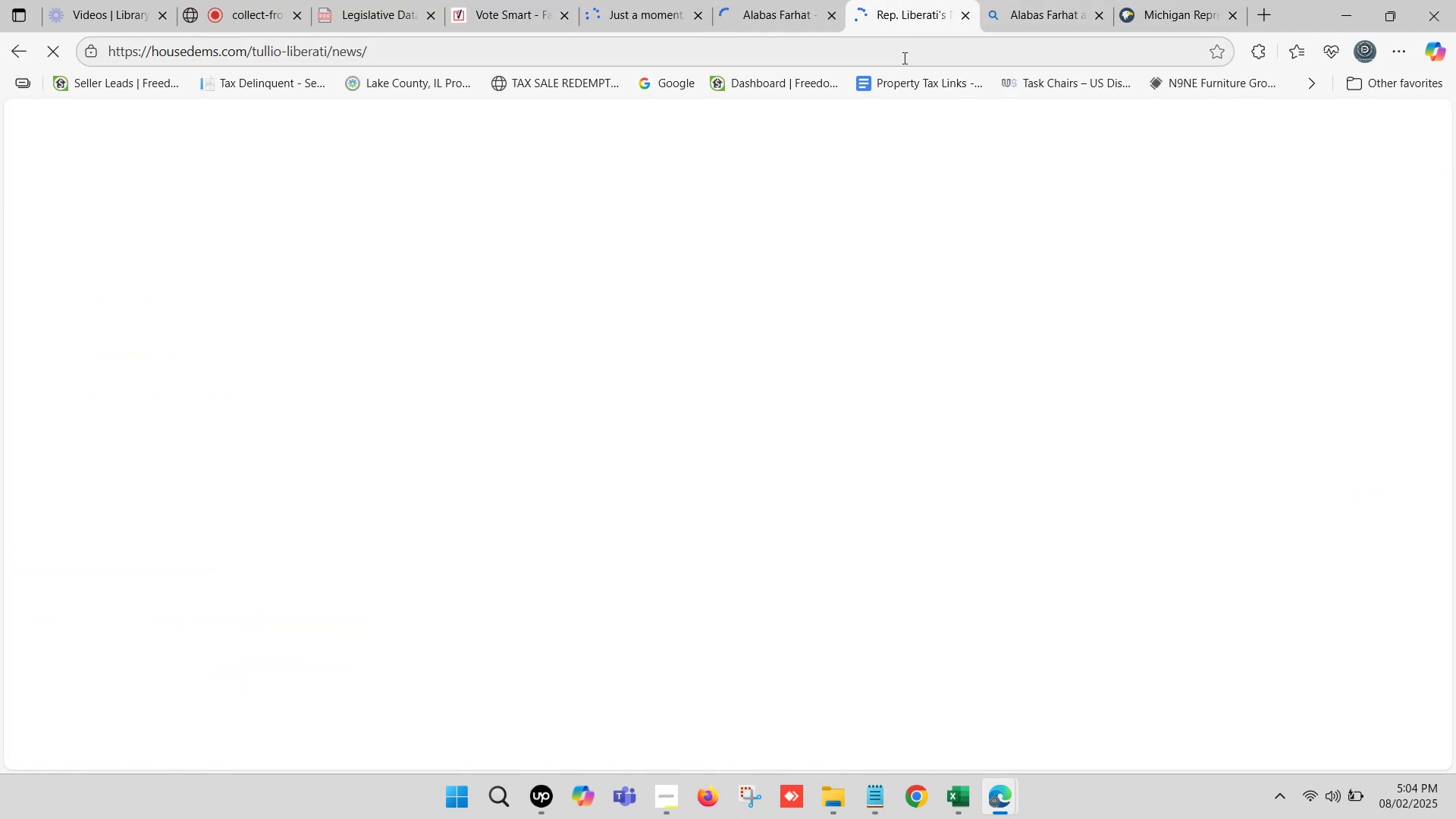 
double_click([771, 0])
 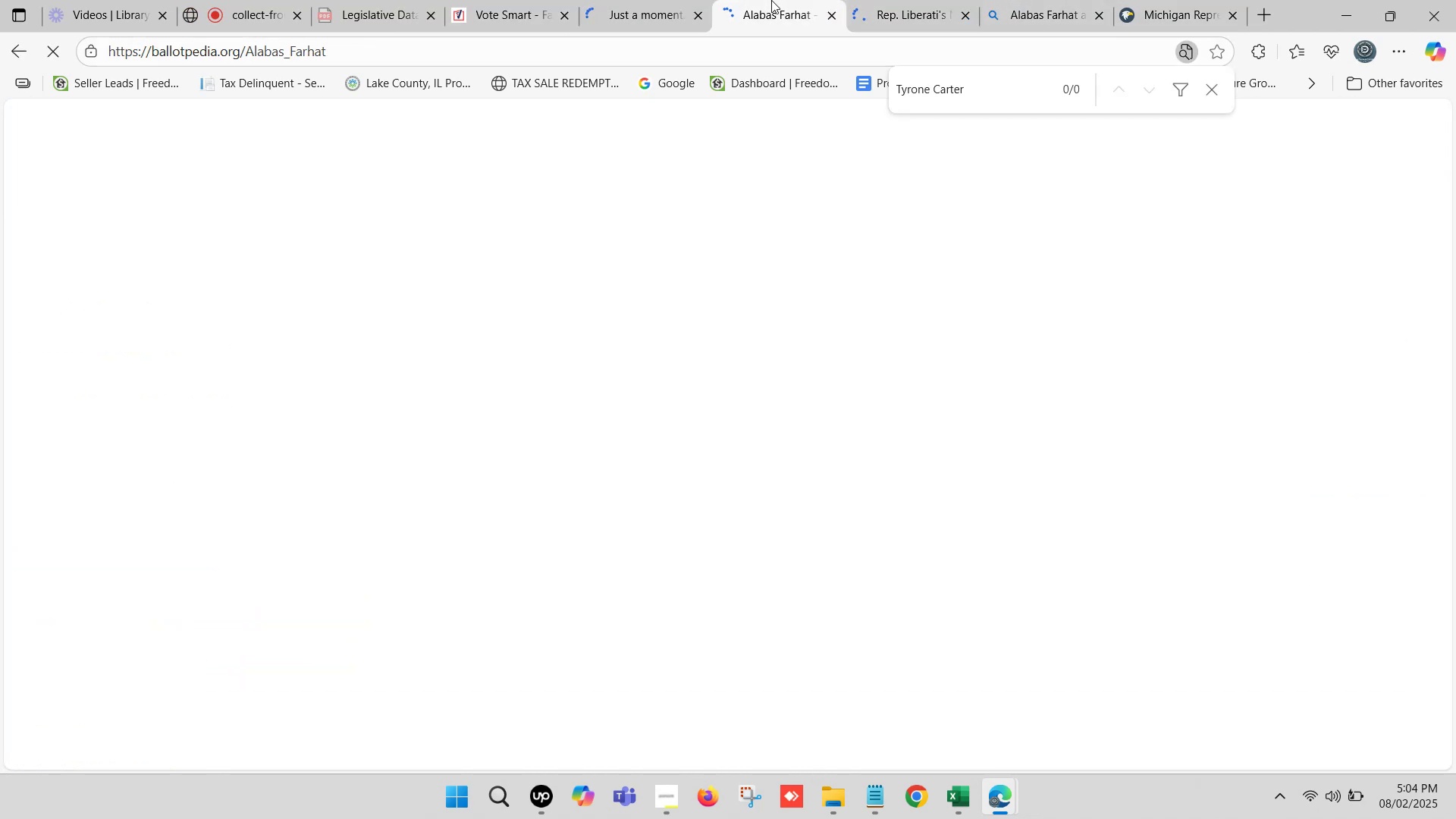 
triple_click([771, 0])
 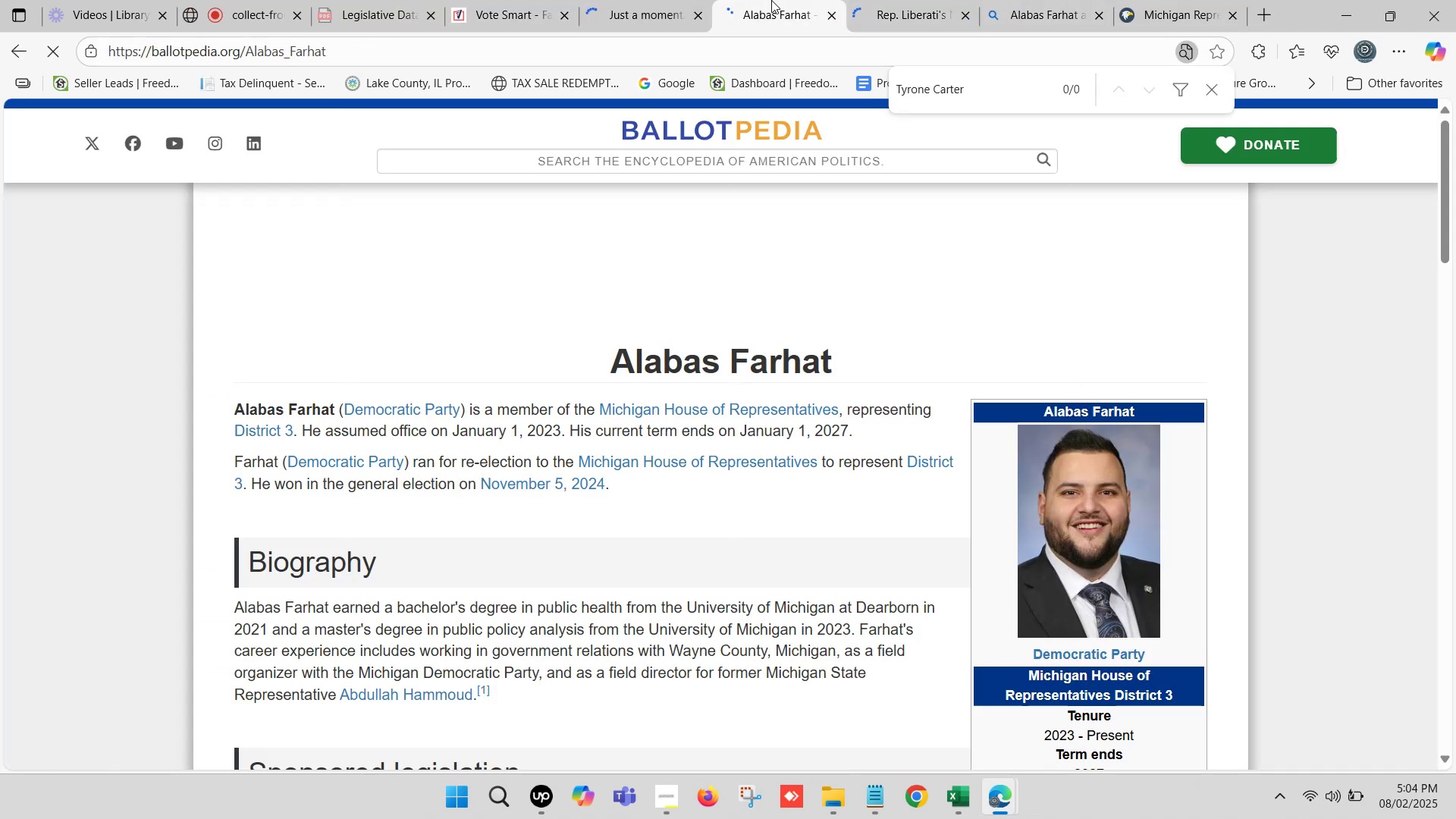 
triple_click([771, 0])
 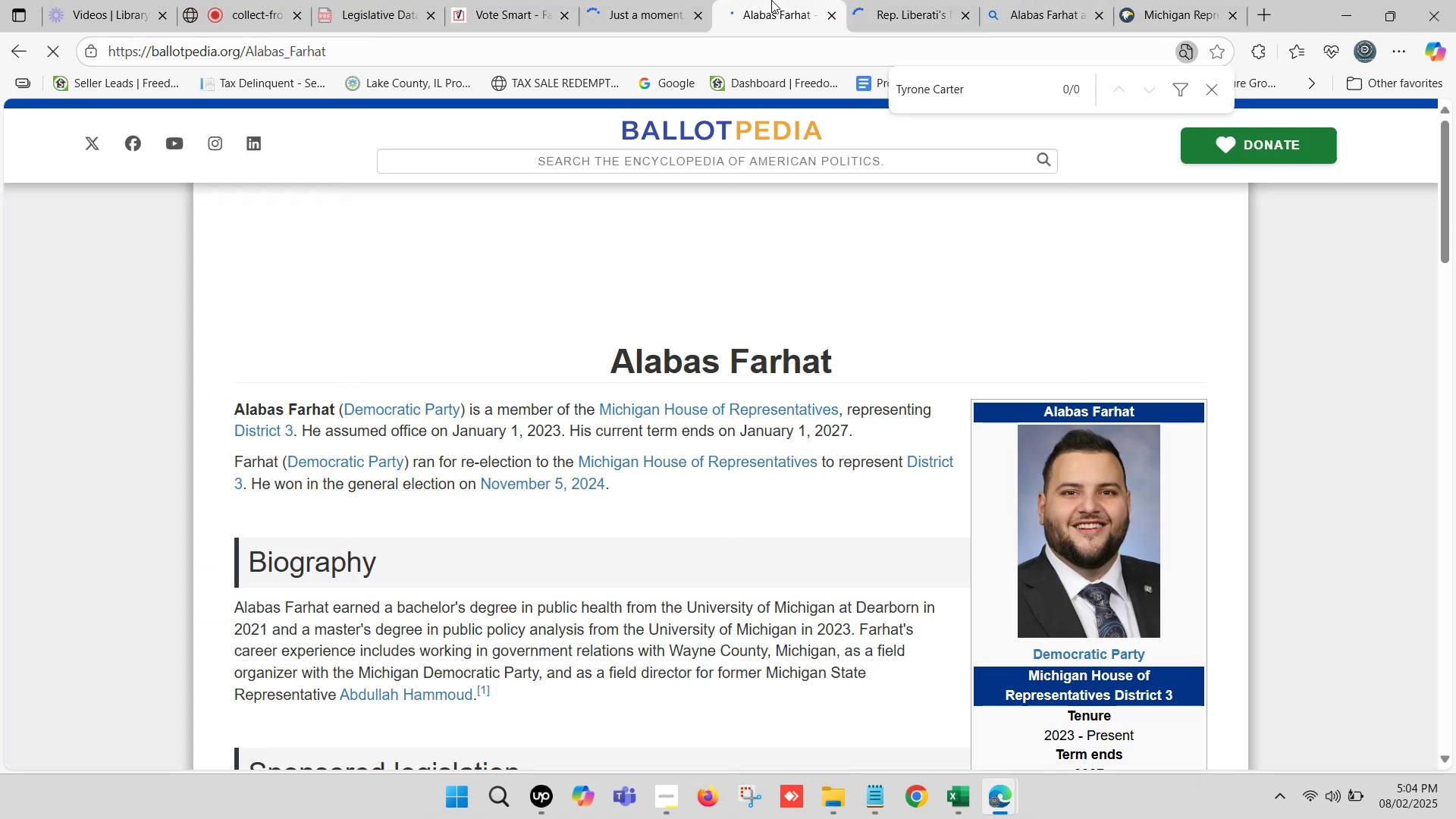 
triple_click([771, 0])
 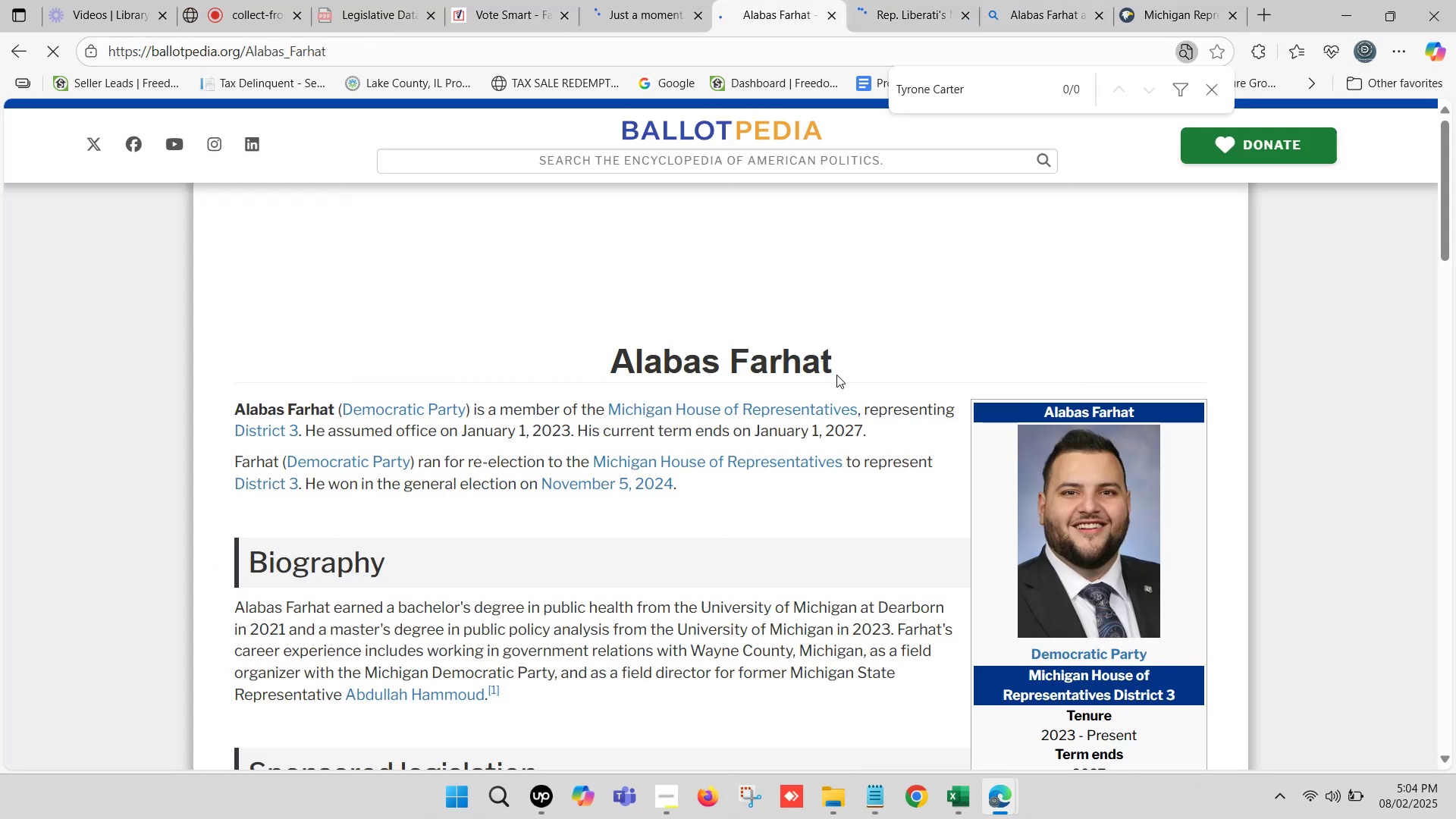 
scroll: coordinate [1063, 475], scroll_direction: down, amount: 7.0
 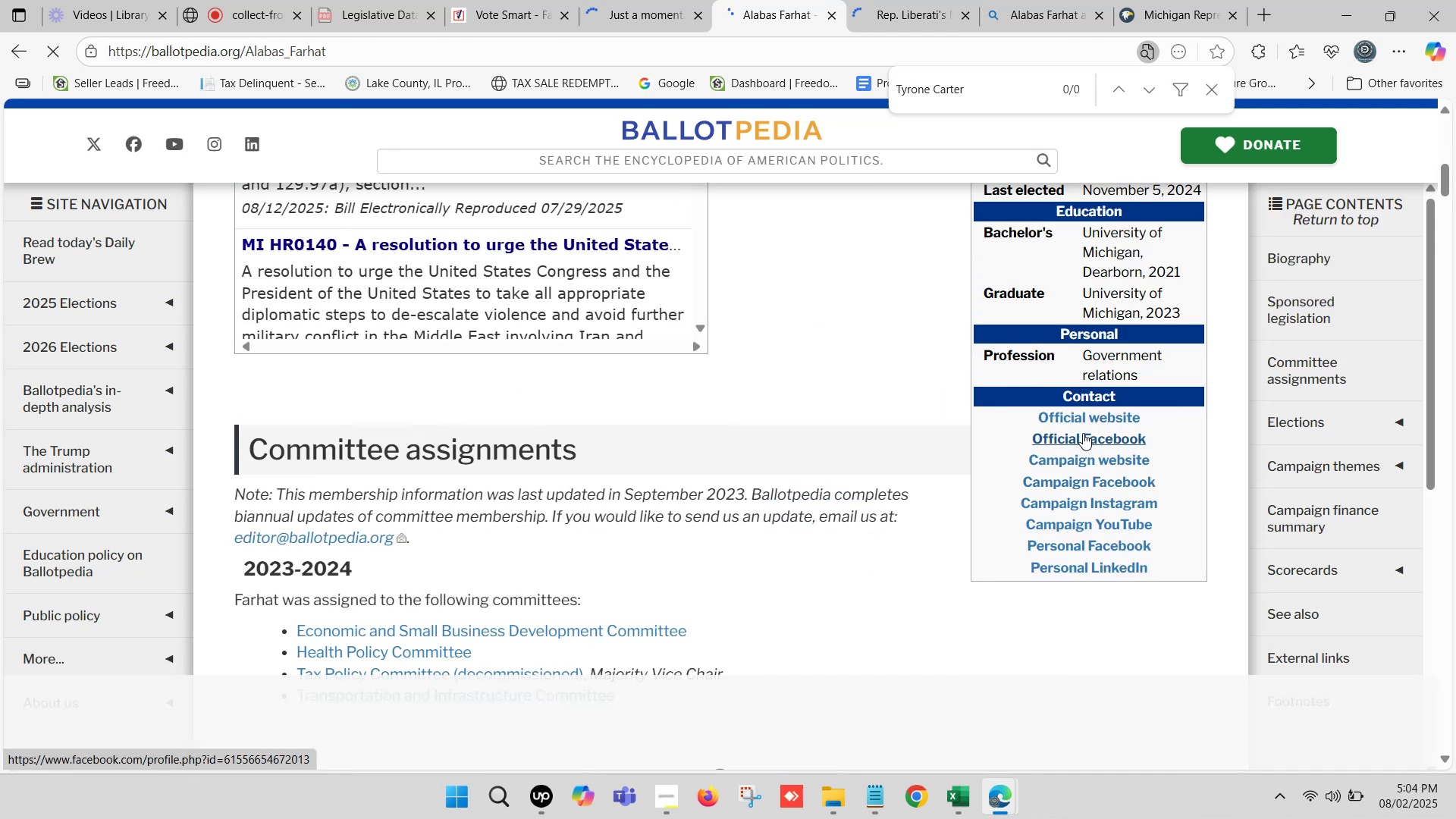 
hold_key(key=ControlLeft, duration=1.44)
left_click([1080, 462])
 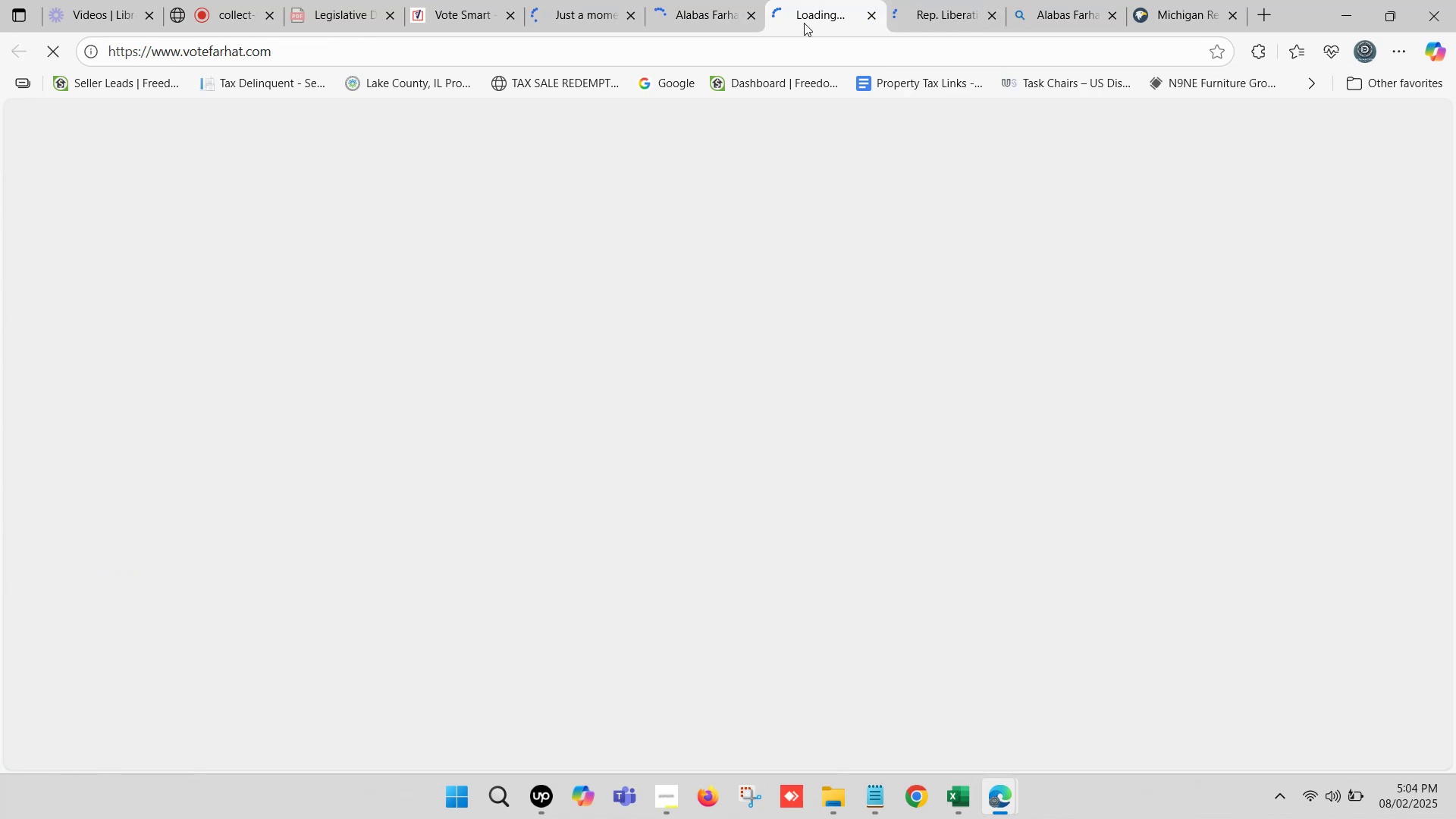 
left_click_drag(start_coordinate=[1080, 462], to_coordinate=[821, 0])
 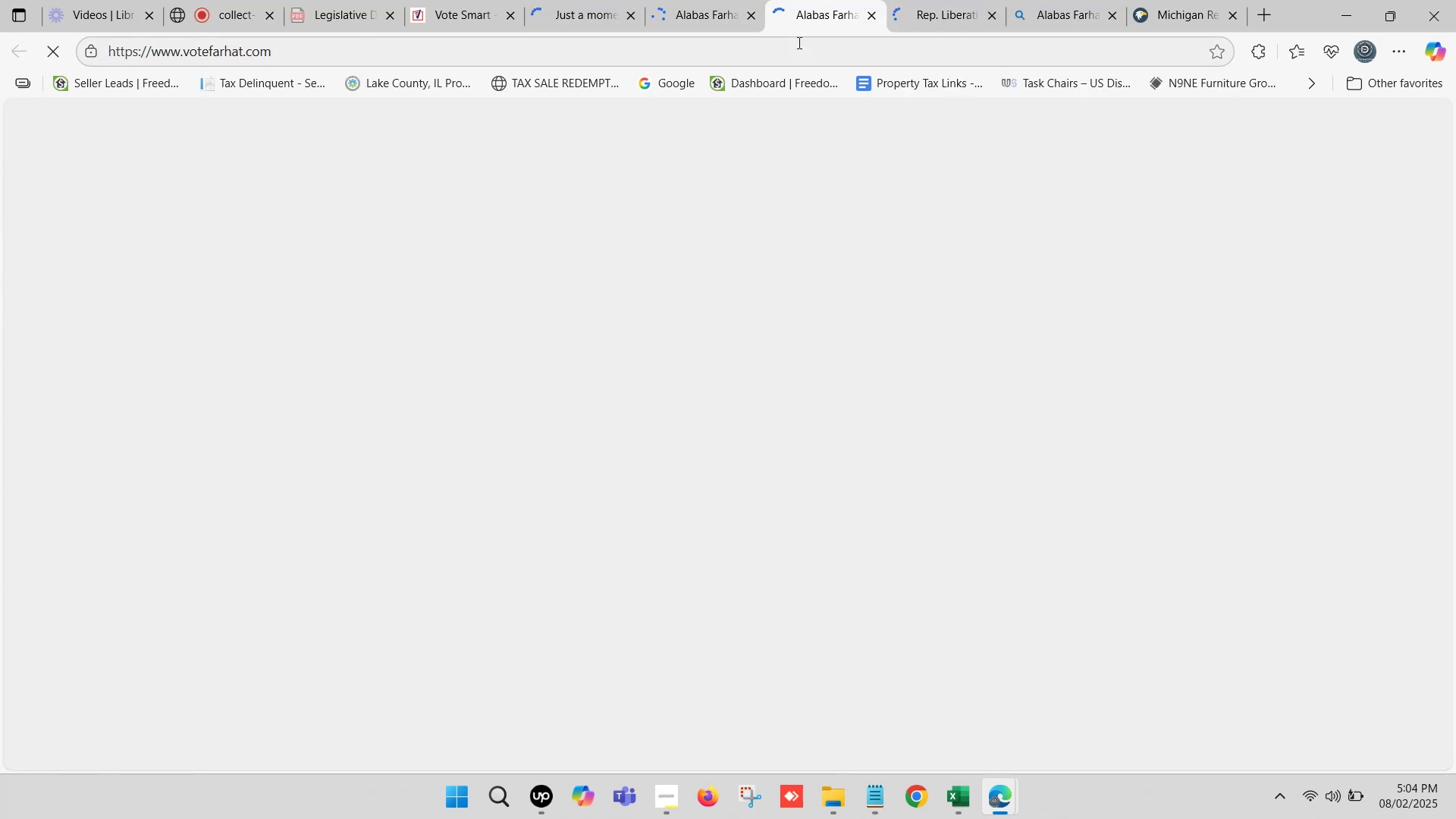 
left_click([821, 0])
 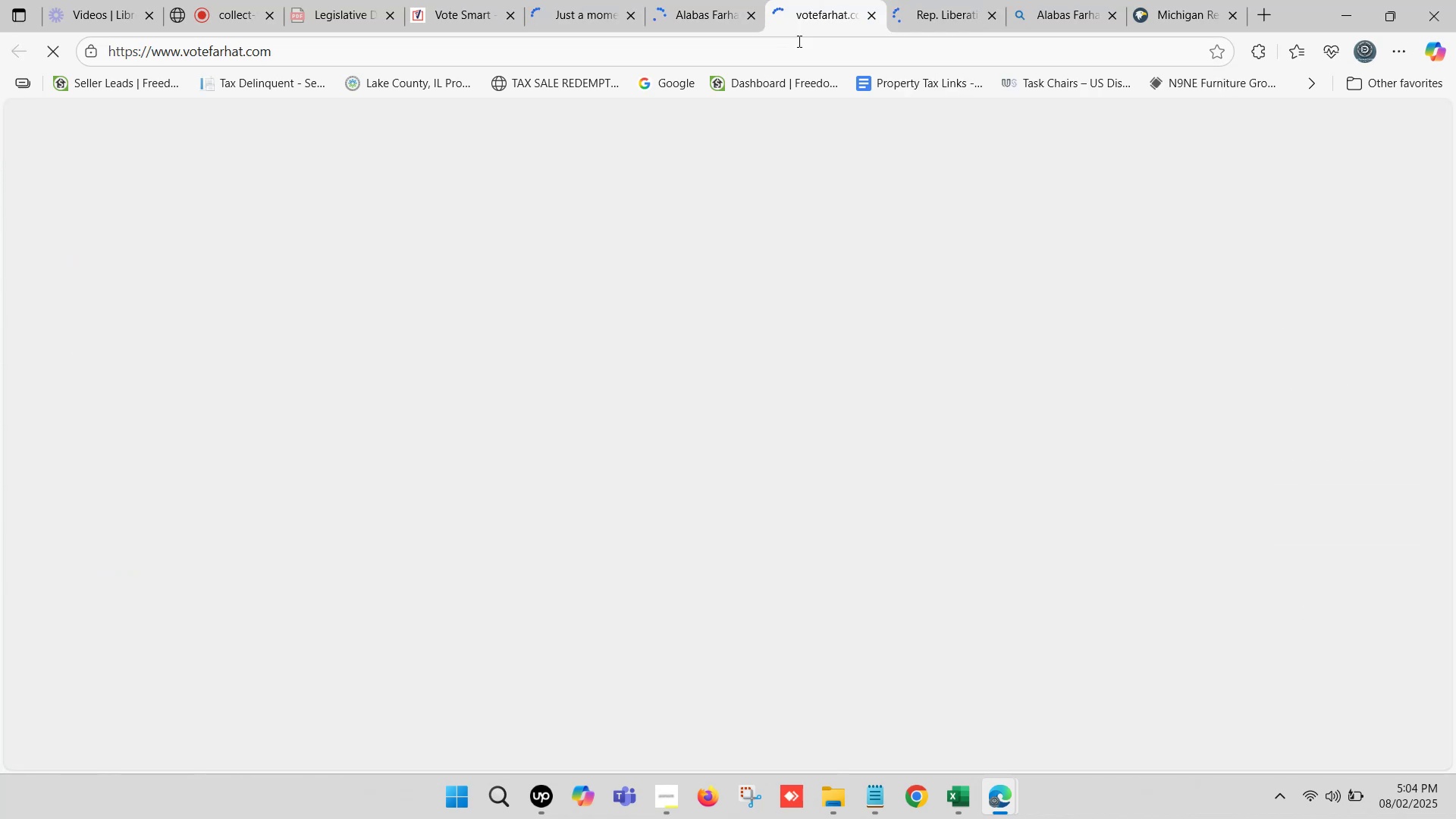 
left_click([798, 42])
 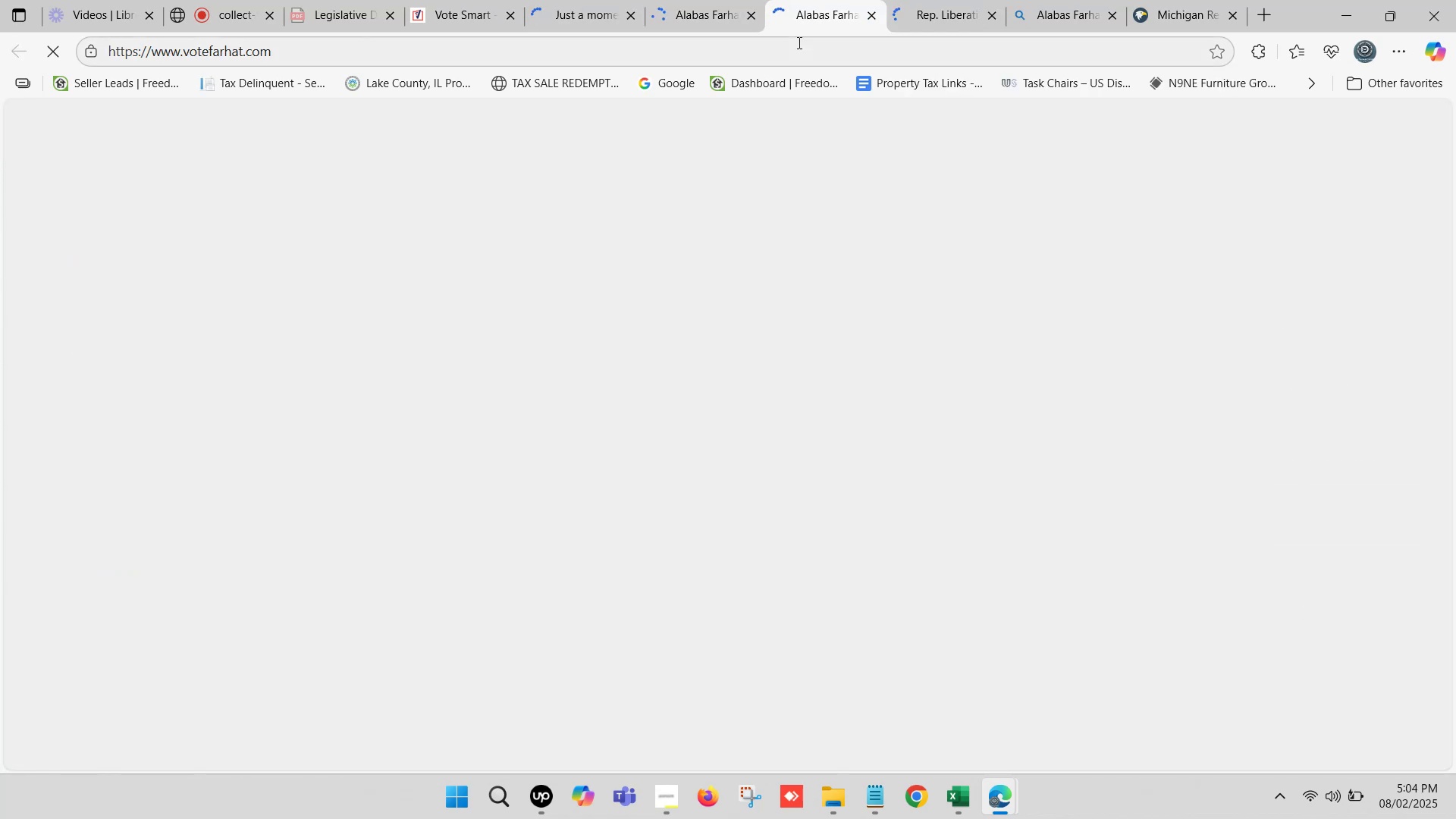 
key(Control+ControlLeft)
 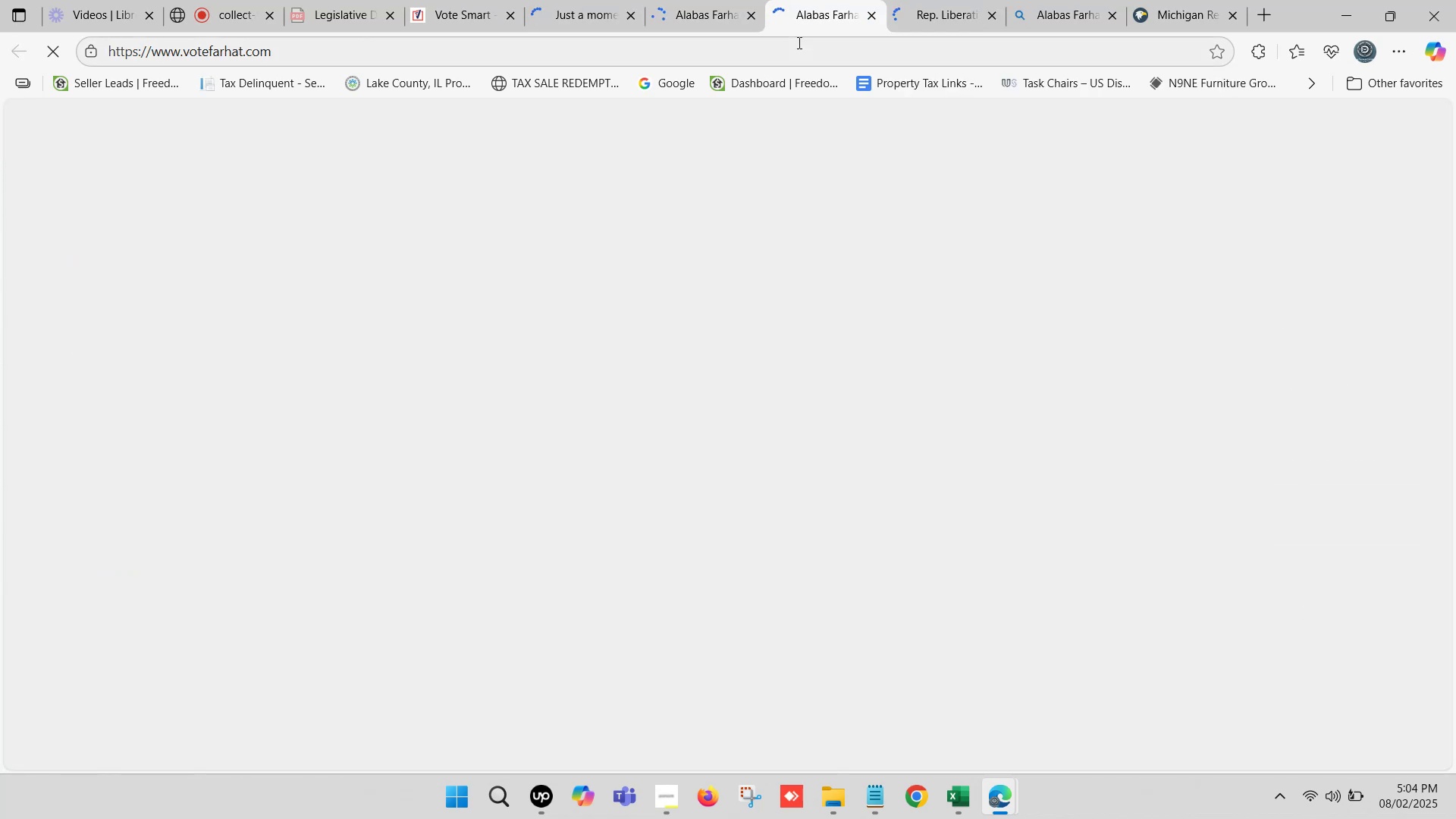 
key(Control+ControlLeft)
 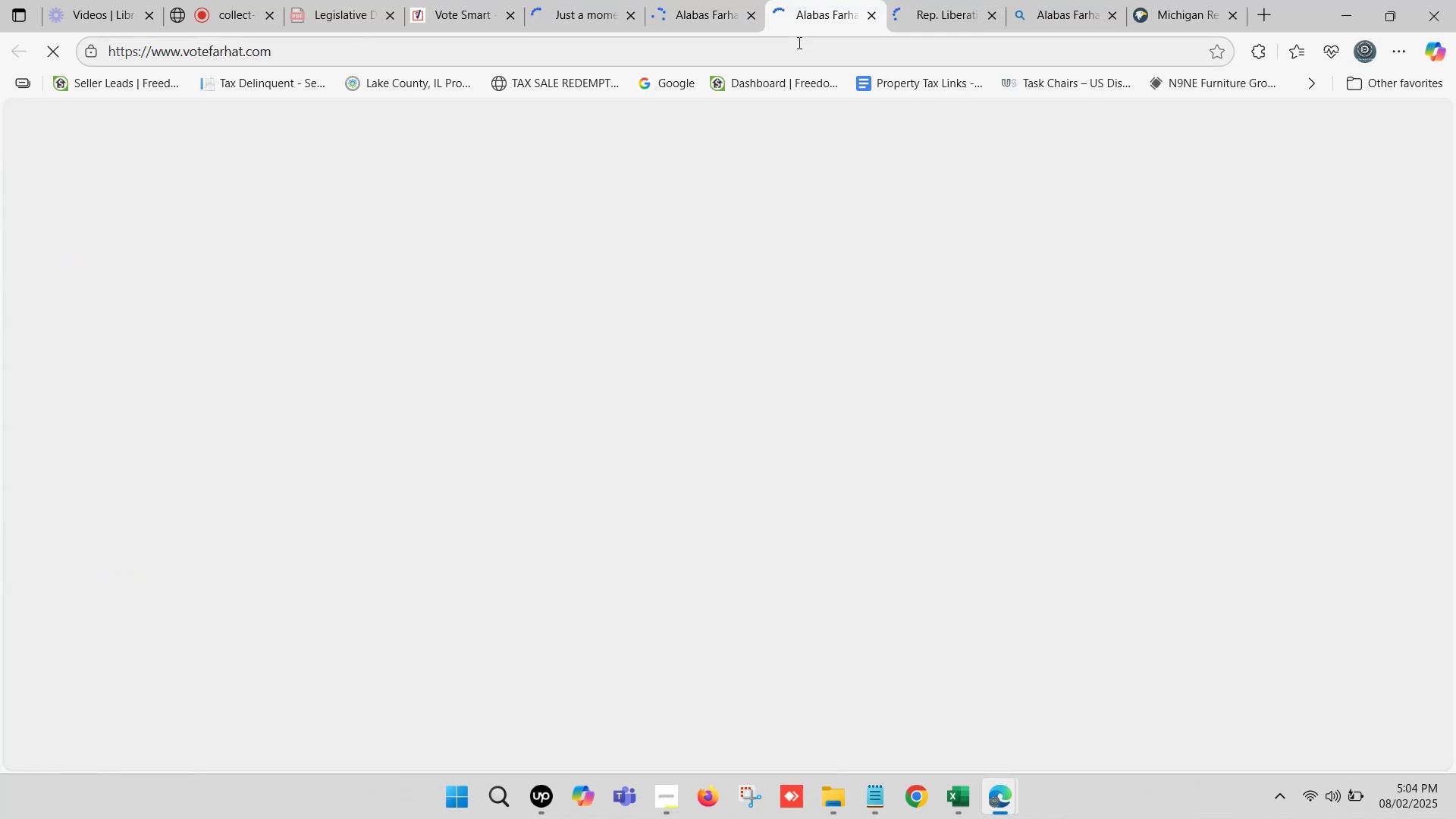 
key(Control+ControlLeft)
 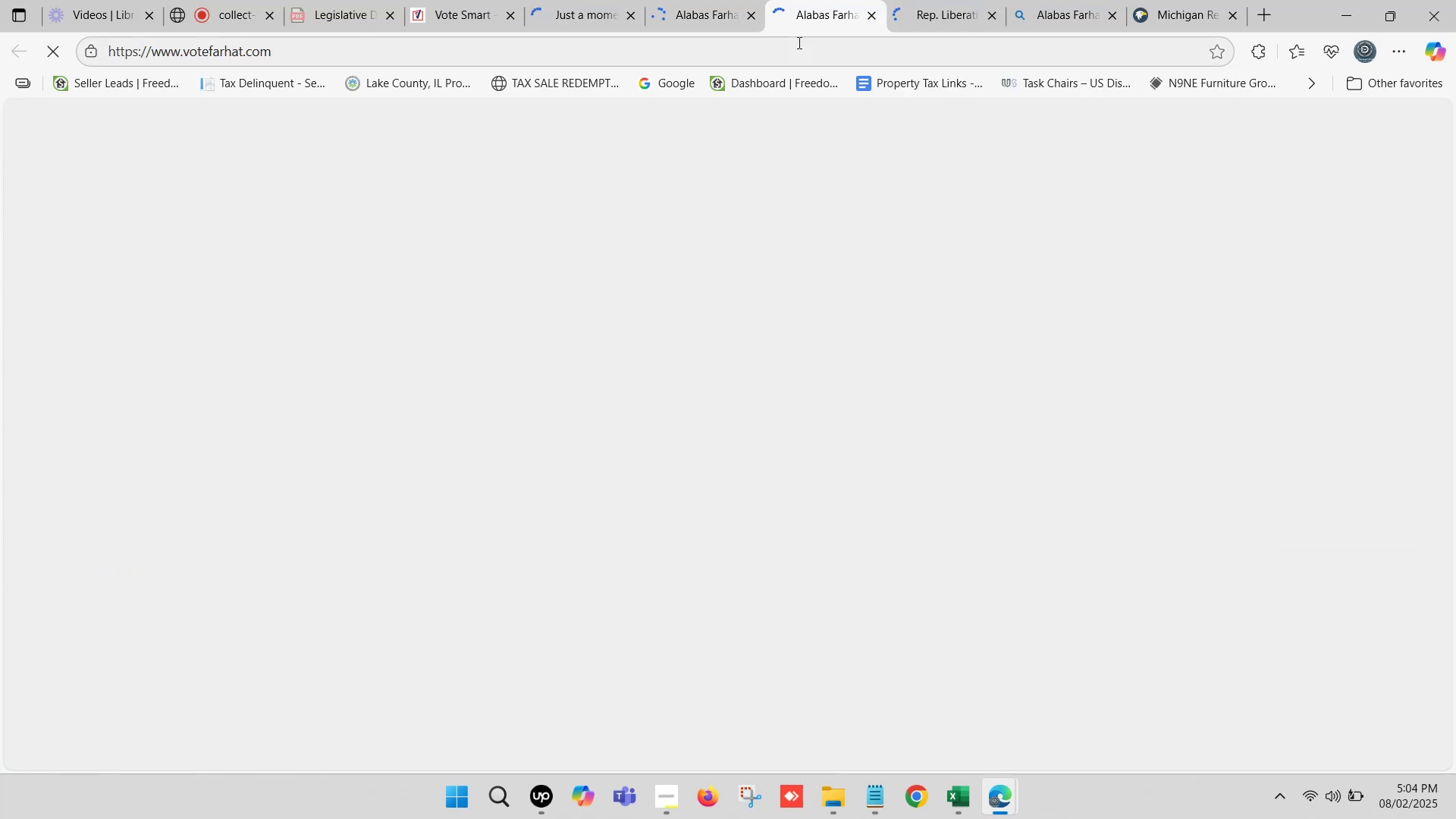 
key(Control+C)
 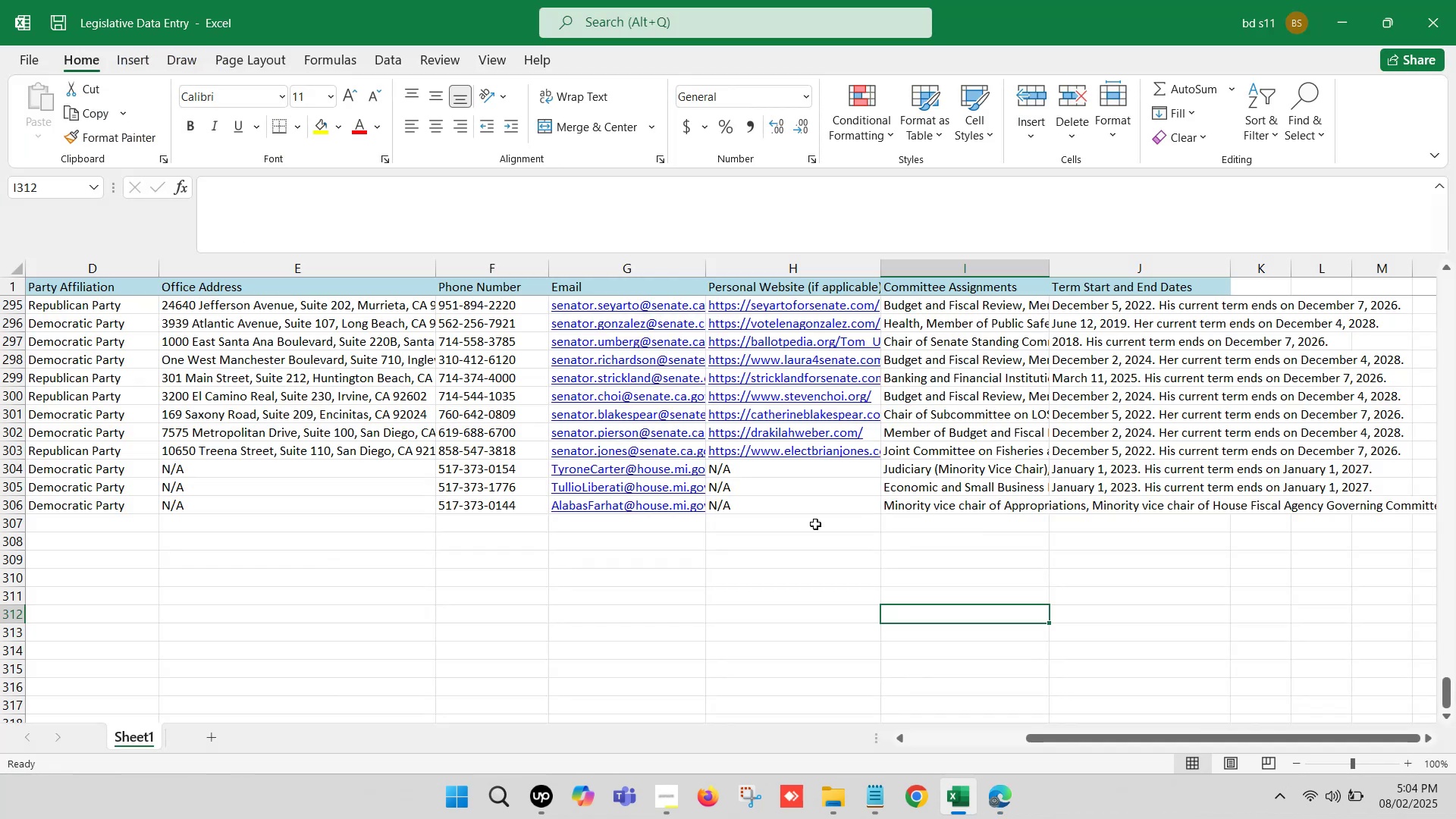 
key(Control+ControlLeft)
 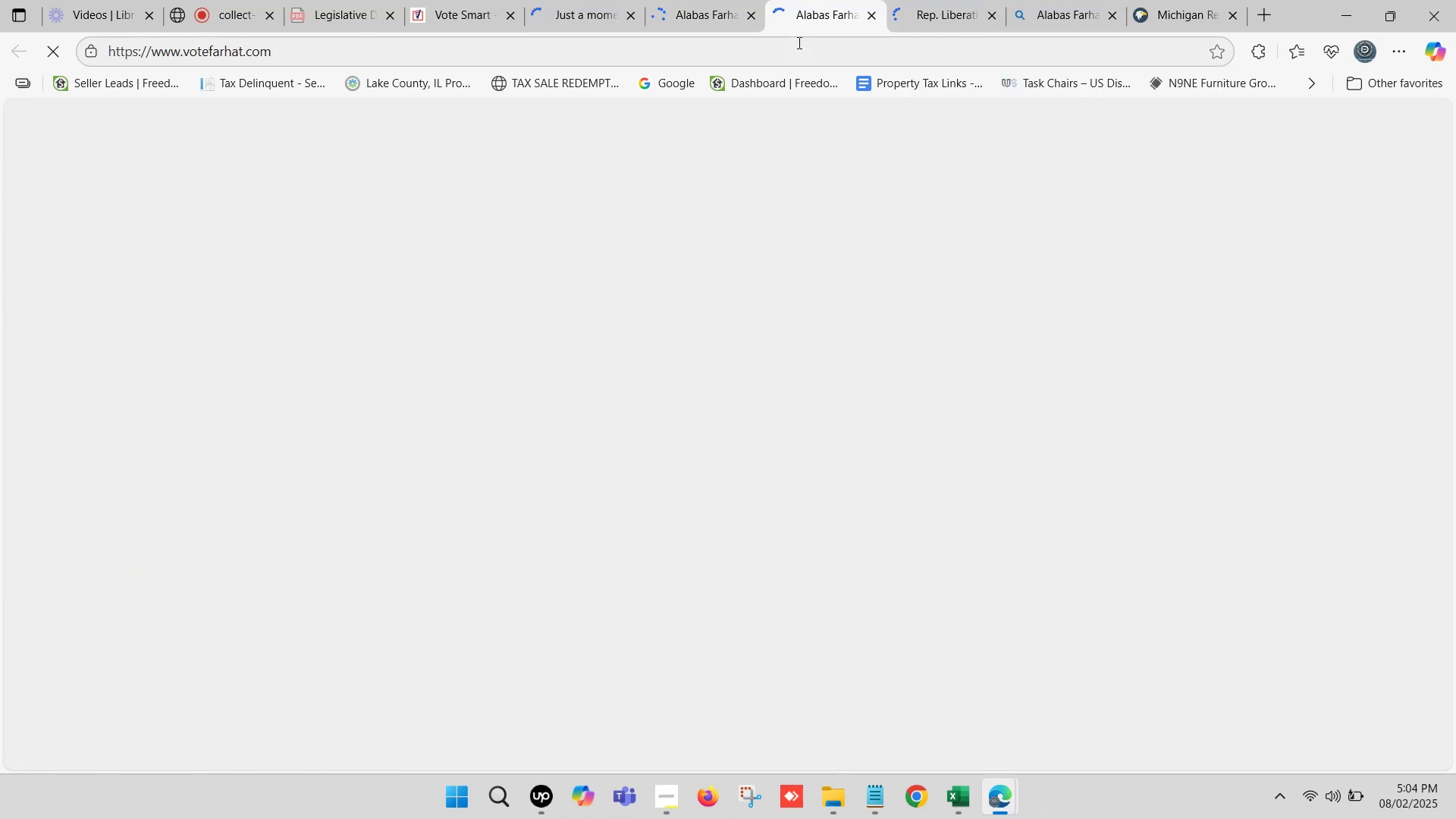 
left_click([960, 813])
 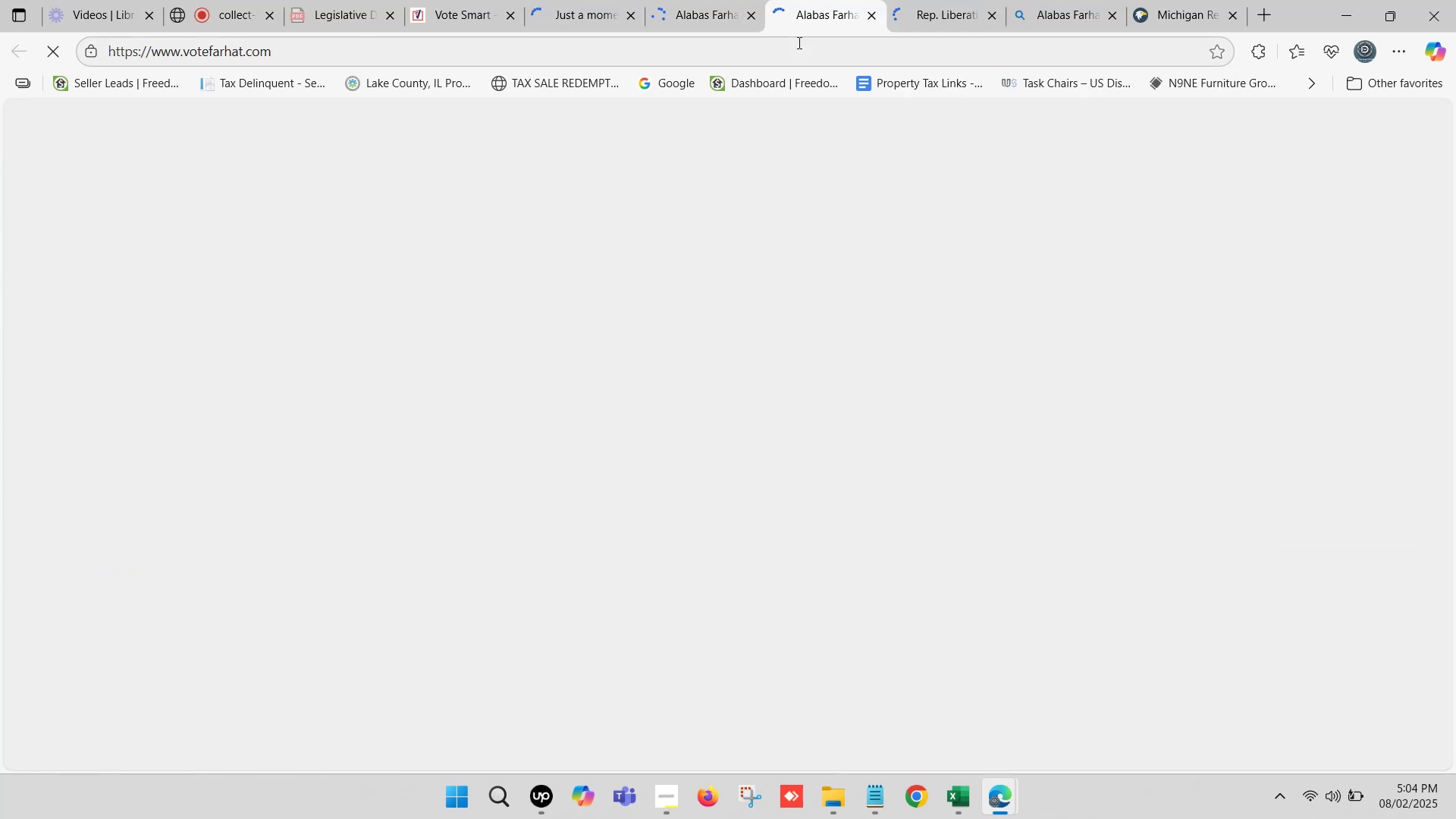 
left_click([797, 505])
 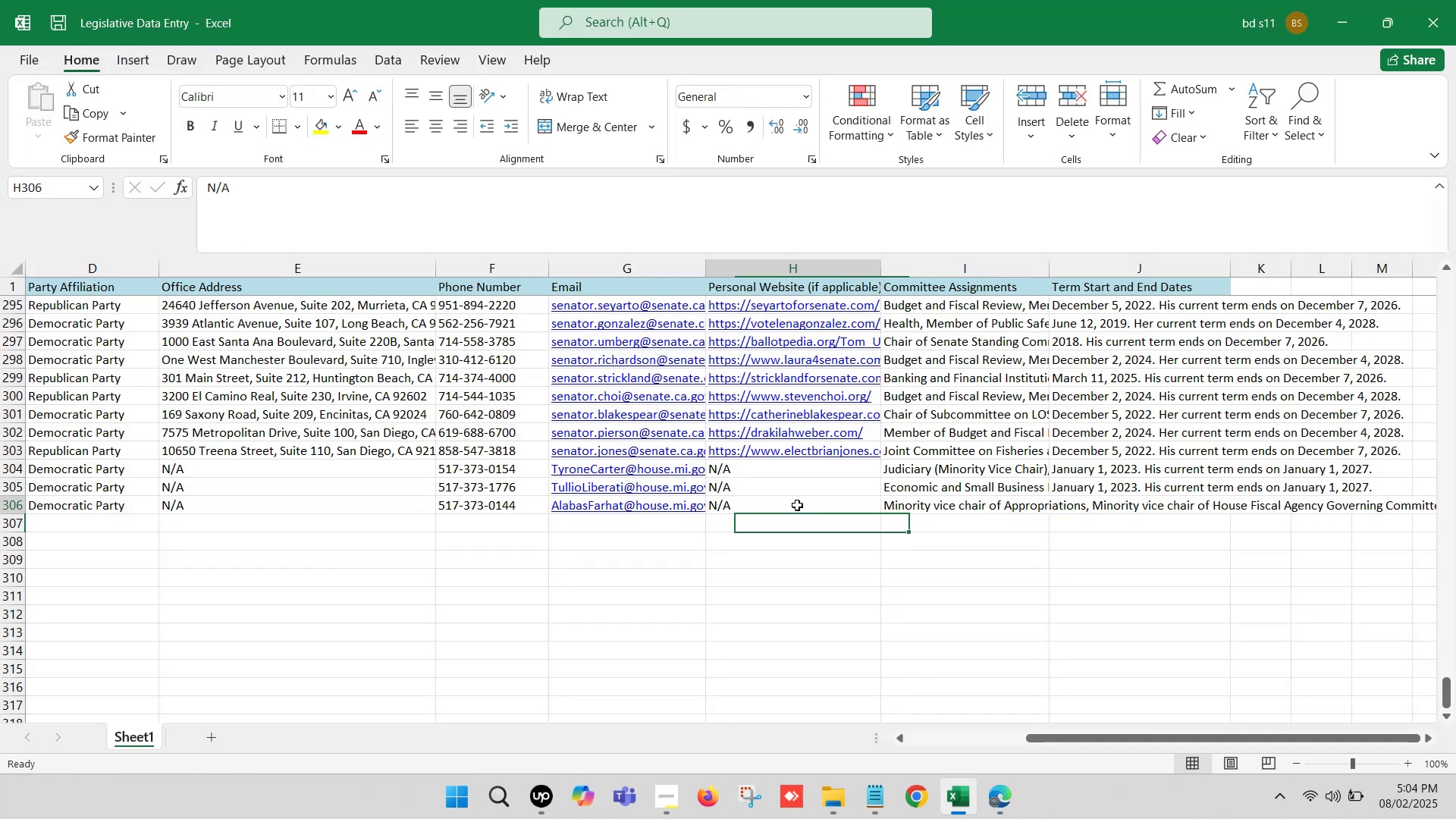 
key(Backspace)
 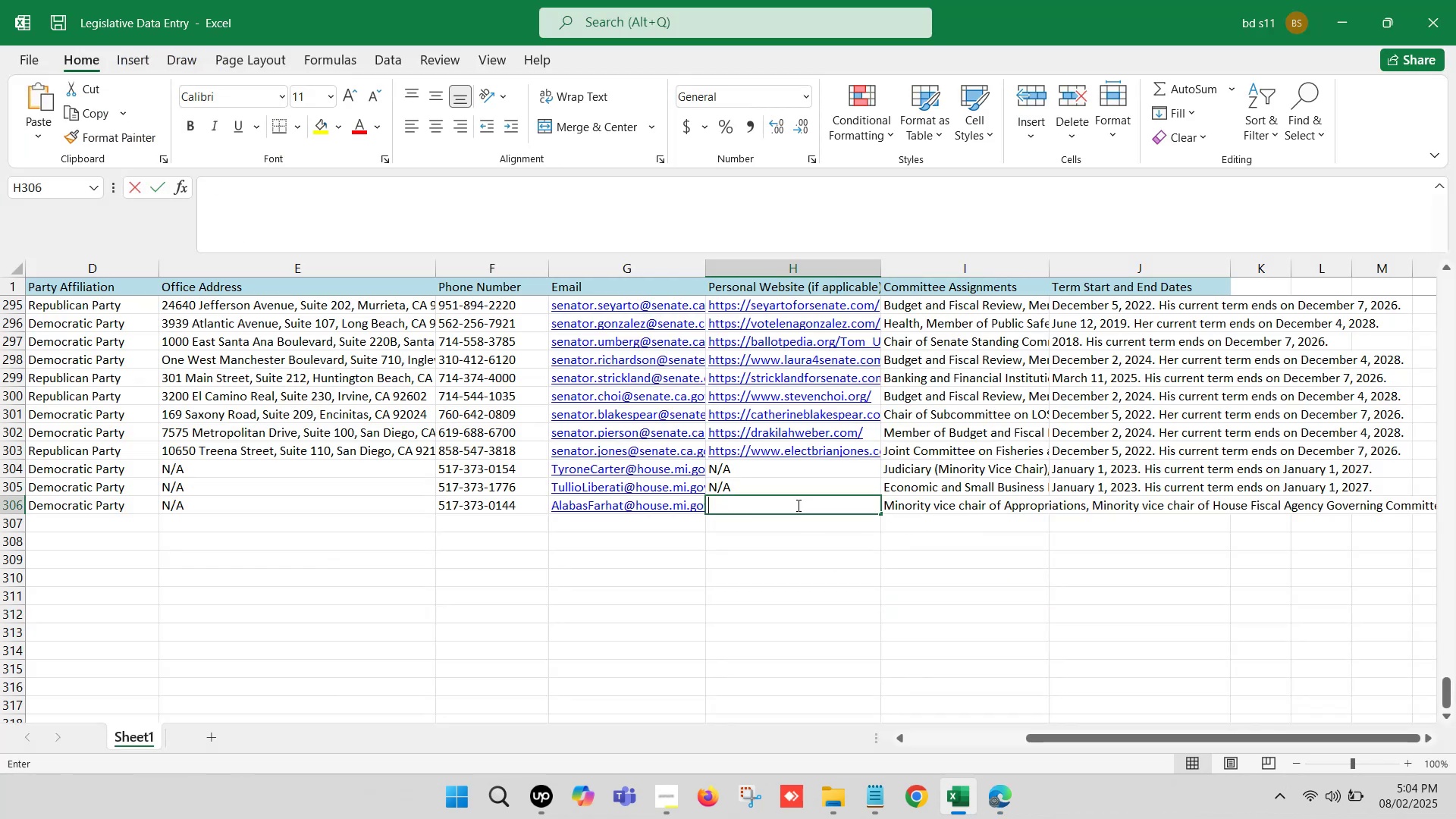 
left_click([797, 505])
 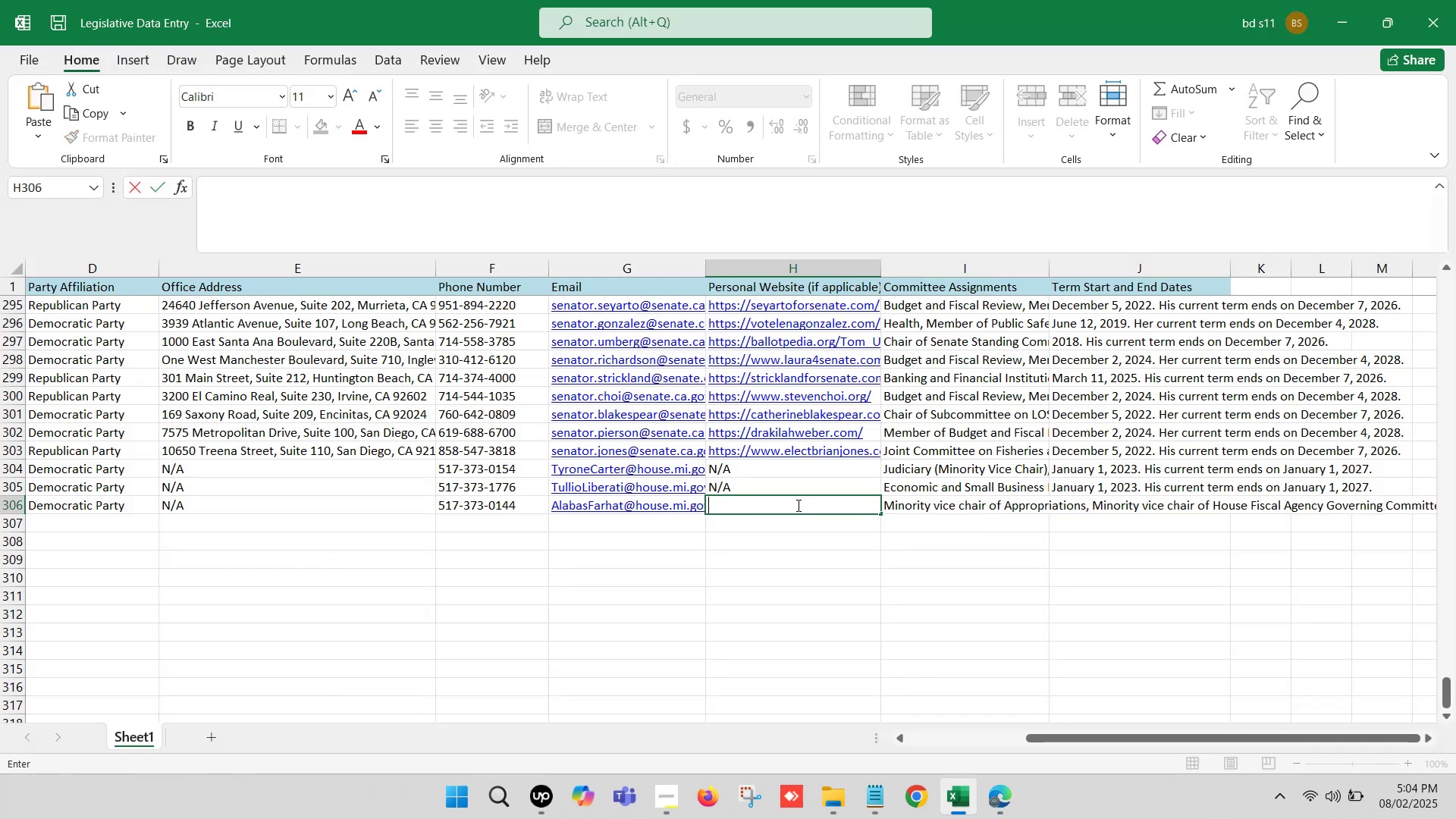 
key(Control+ControlLeft)
 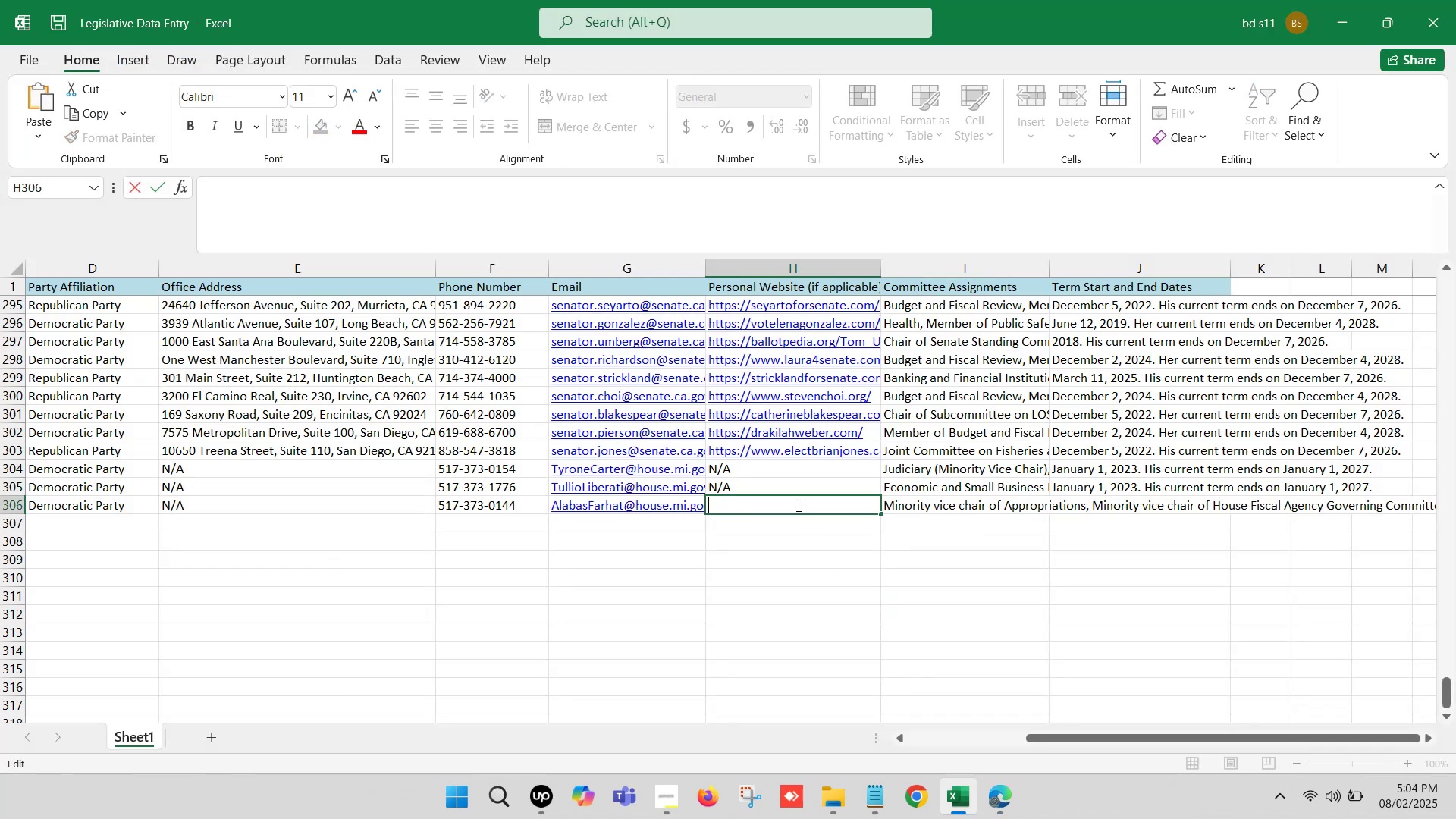 
key(Control+V)
 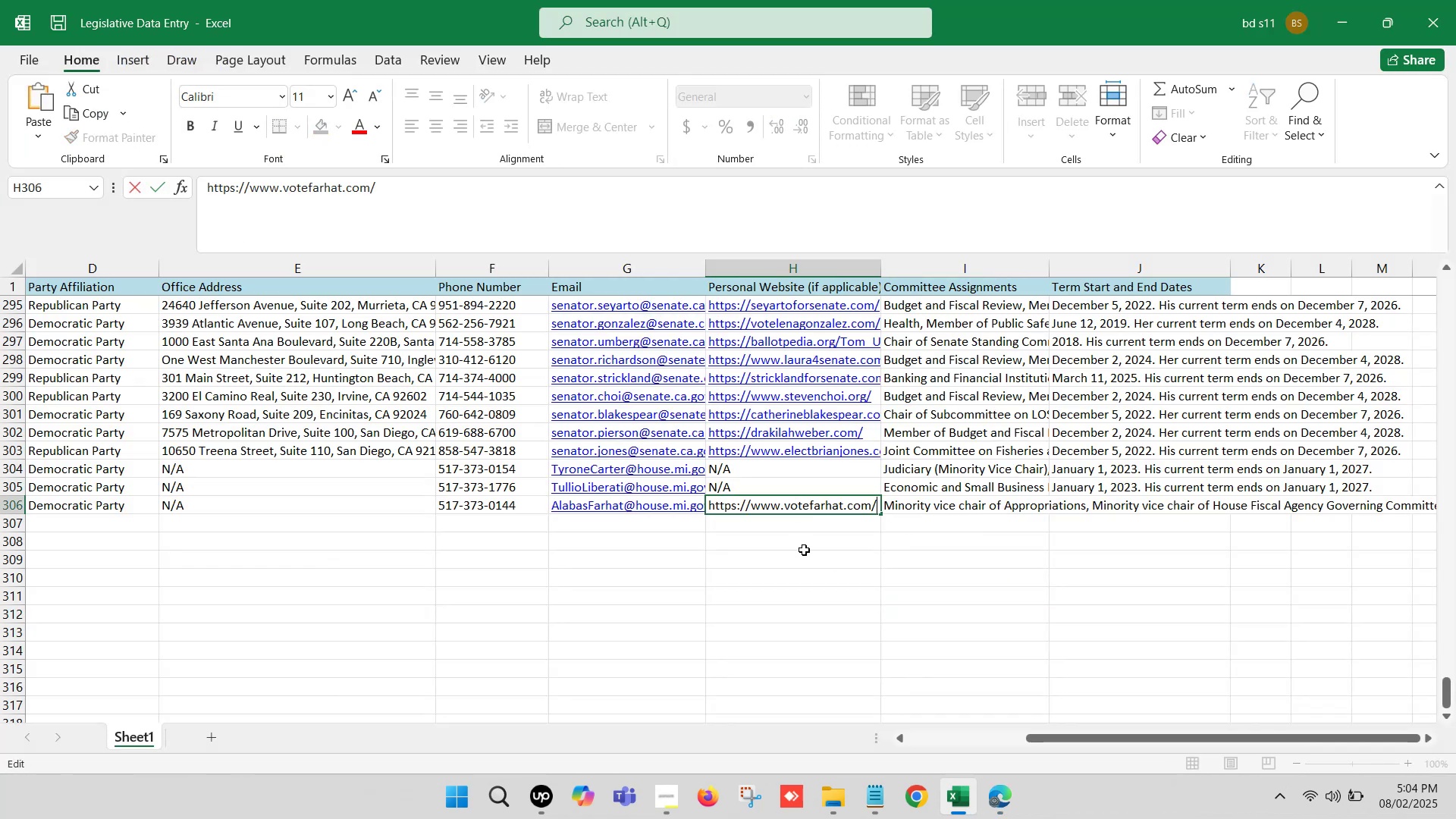 
left_click([805, 552])
 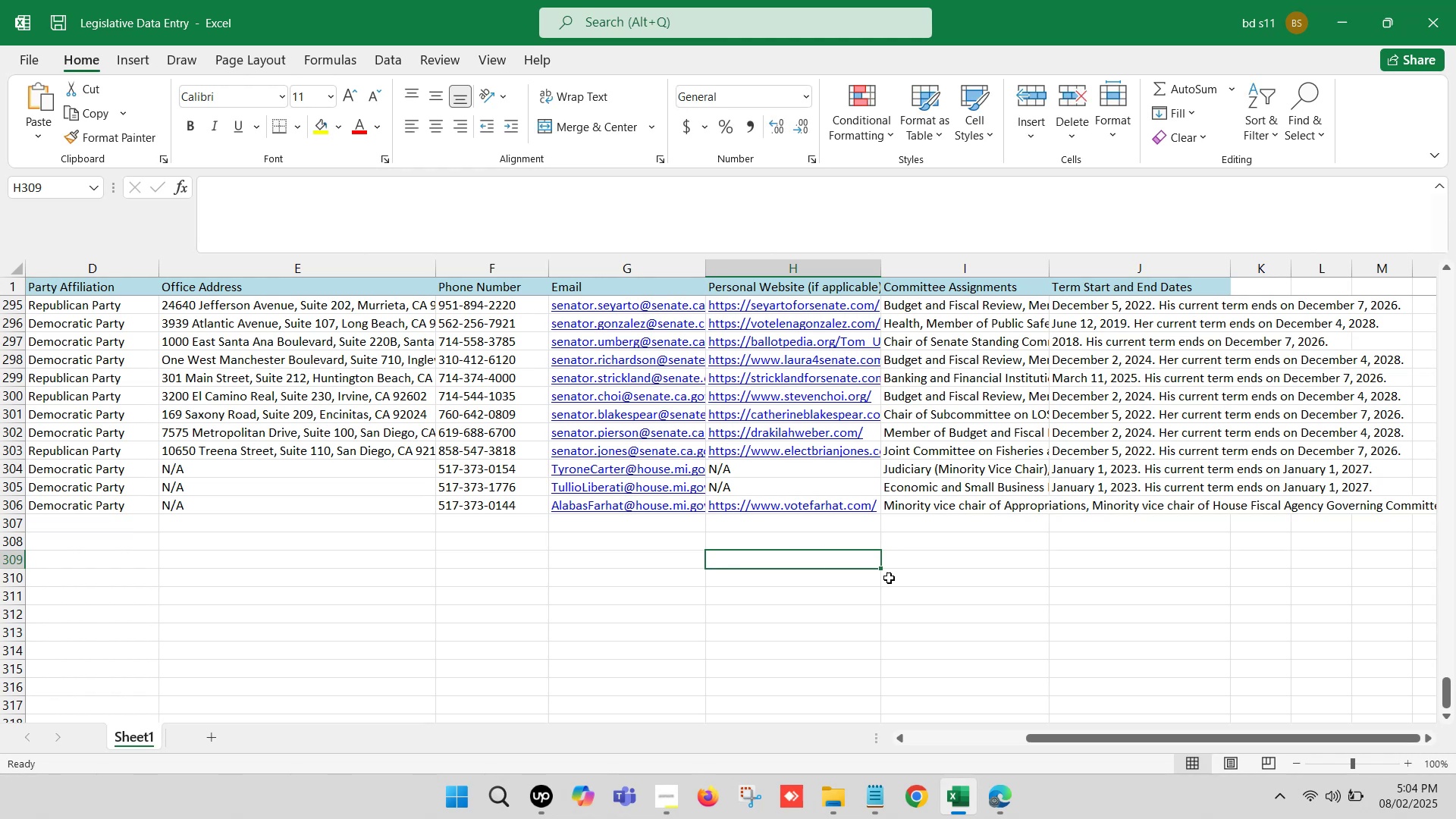 
left_click([956, 808])
 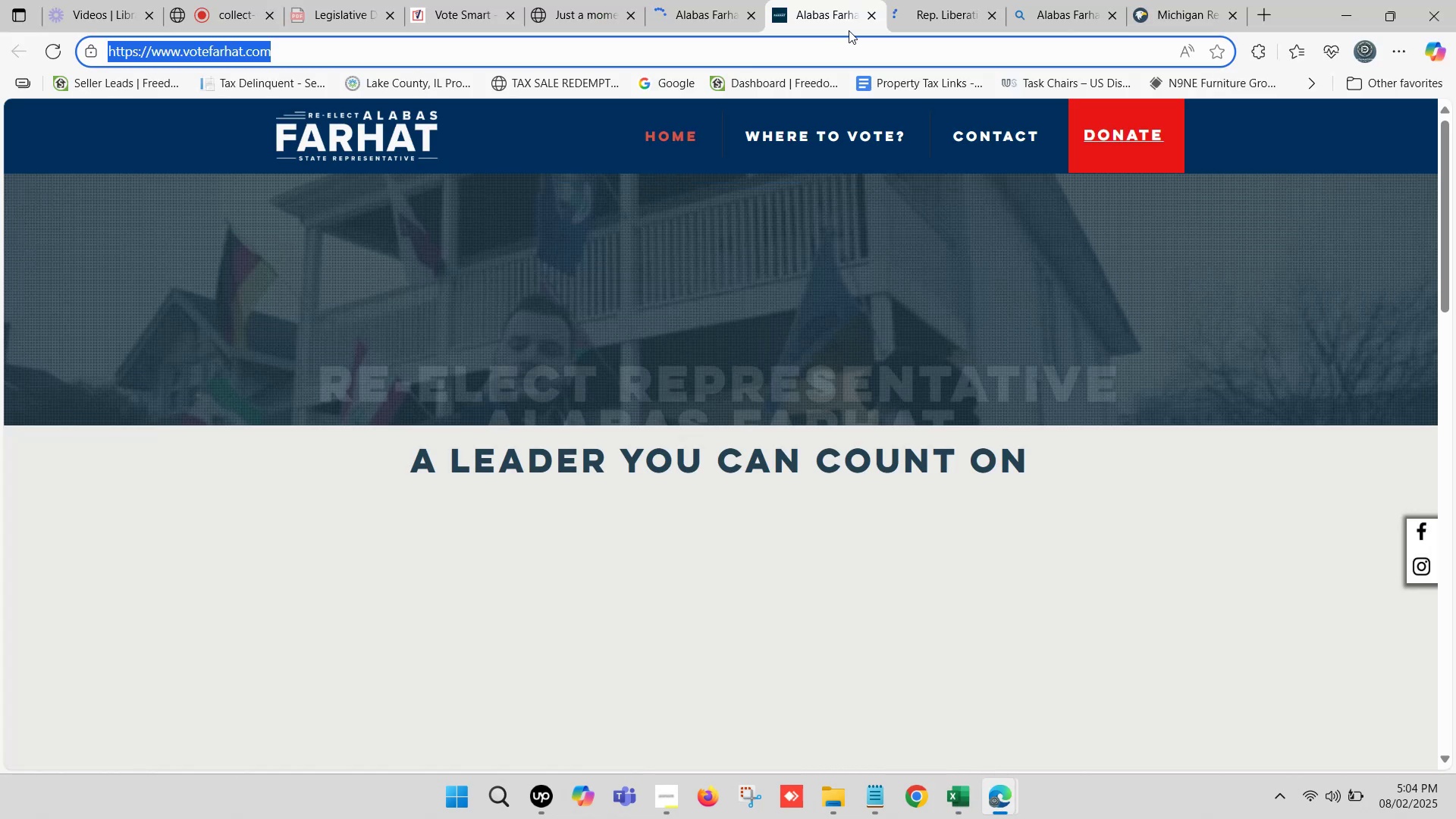 
double_click([954, 0])
 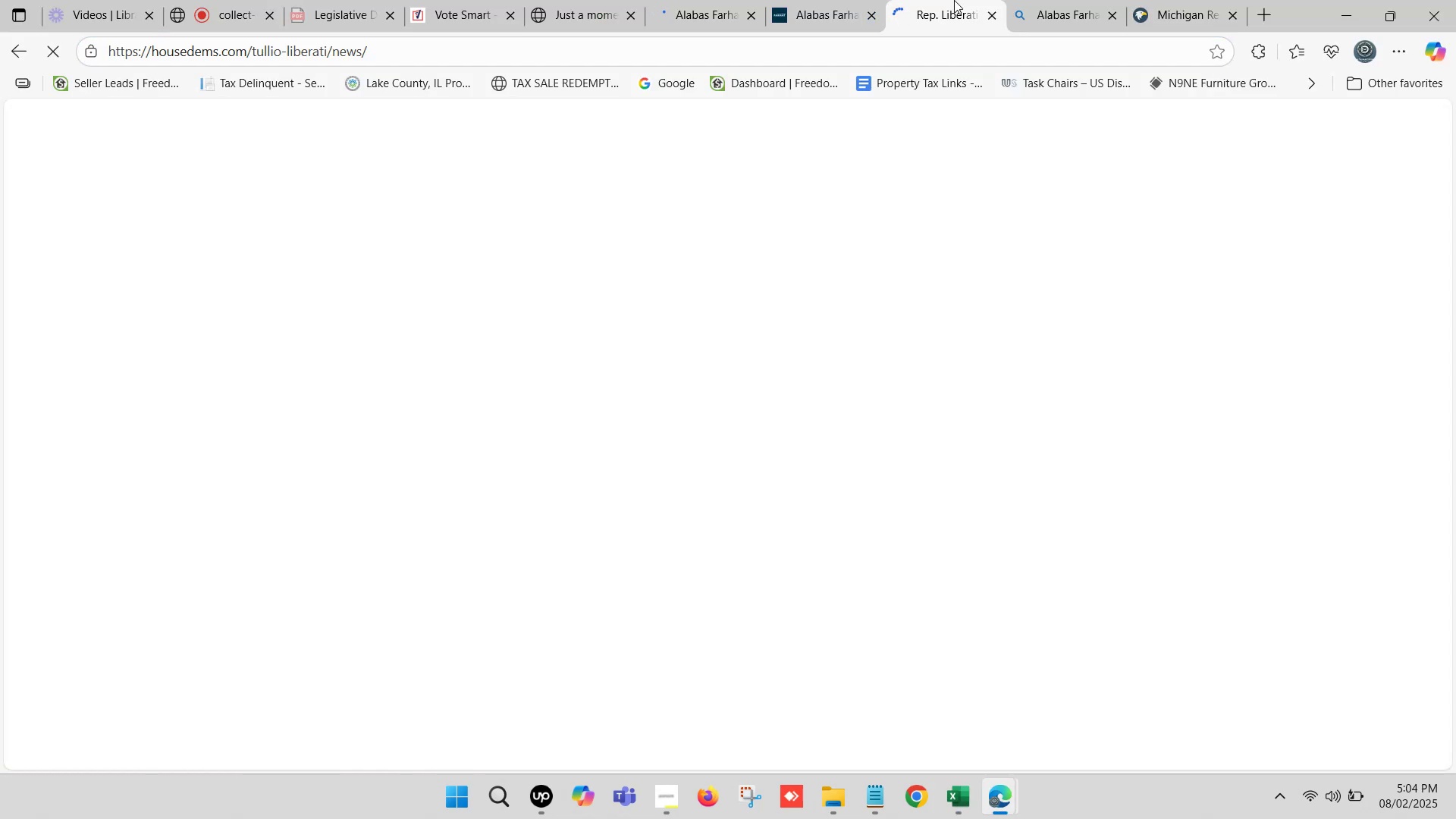 
left_click([796, 14])
 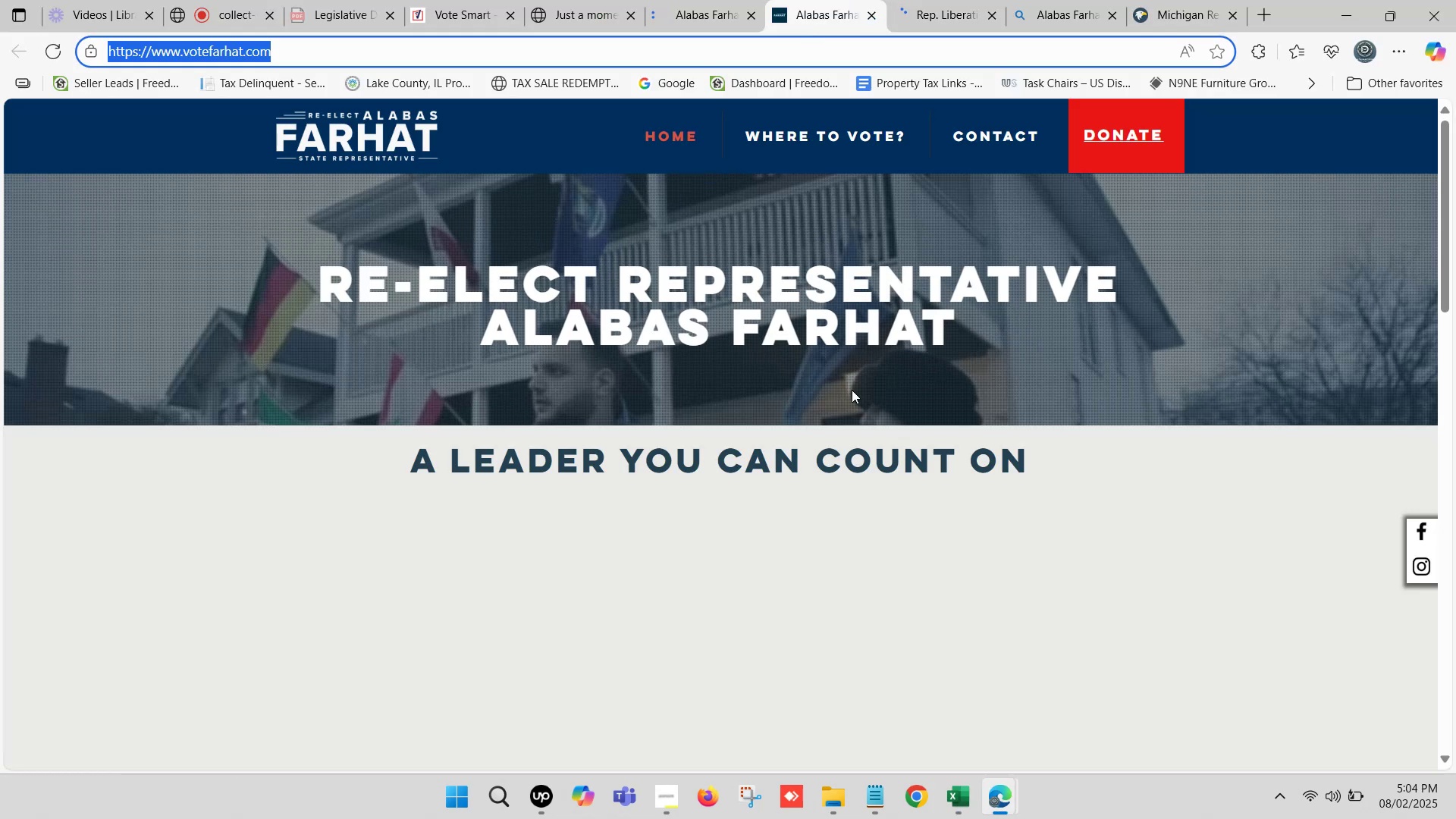 
scroll: coordinate [665, 467], scroll_direction: down, amount: 23.0
 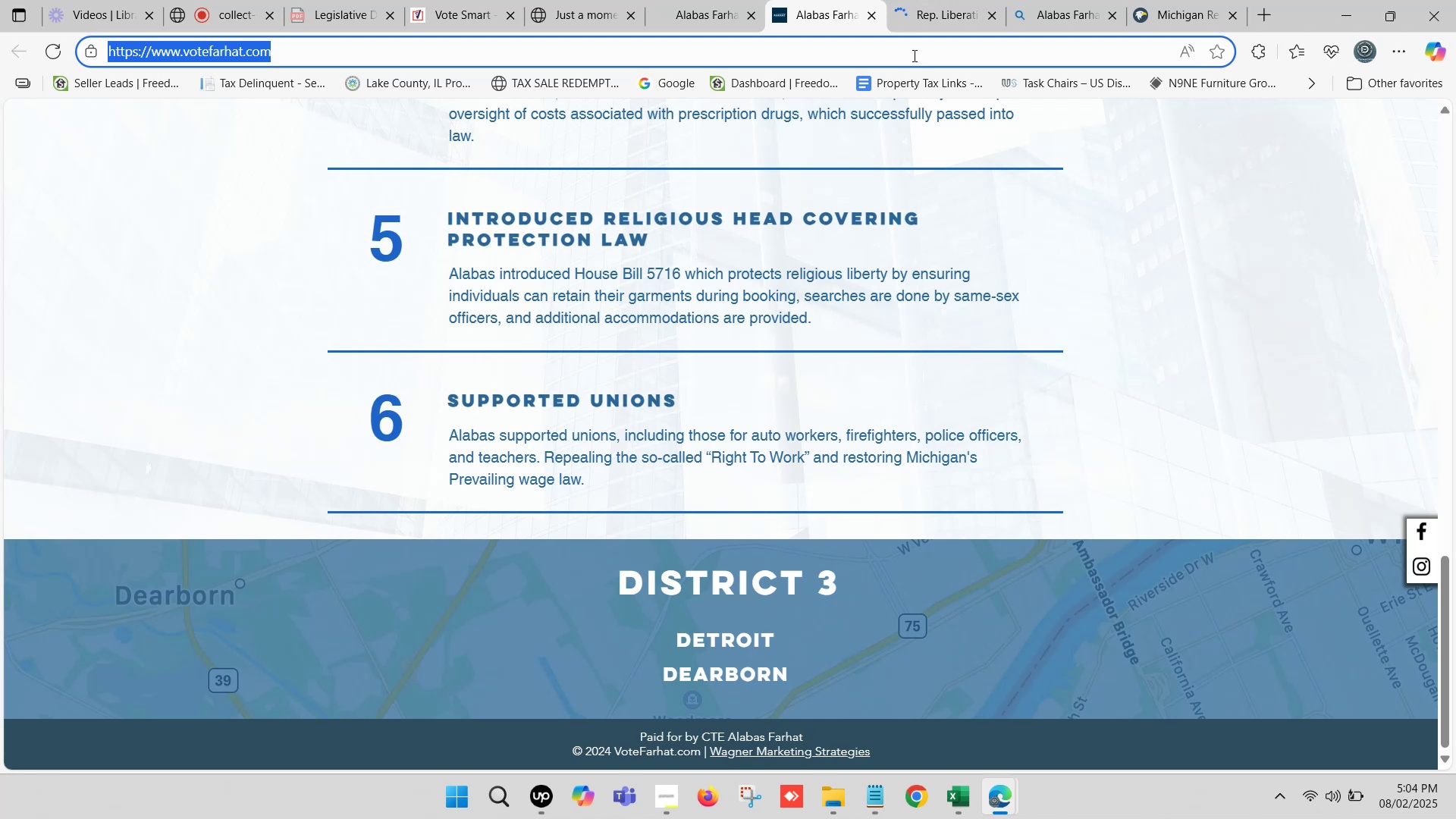 
left_click([870, 13])
 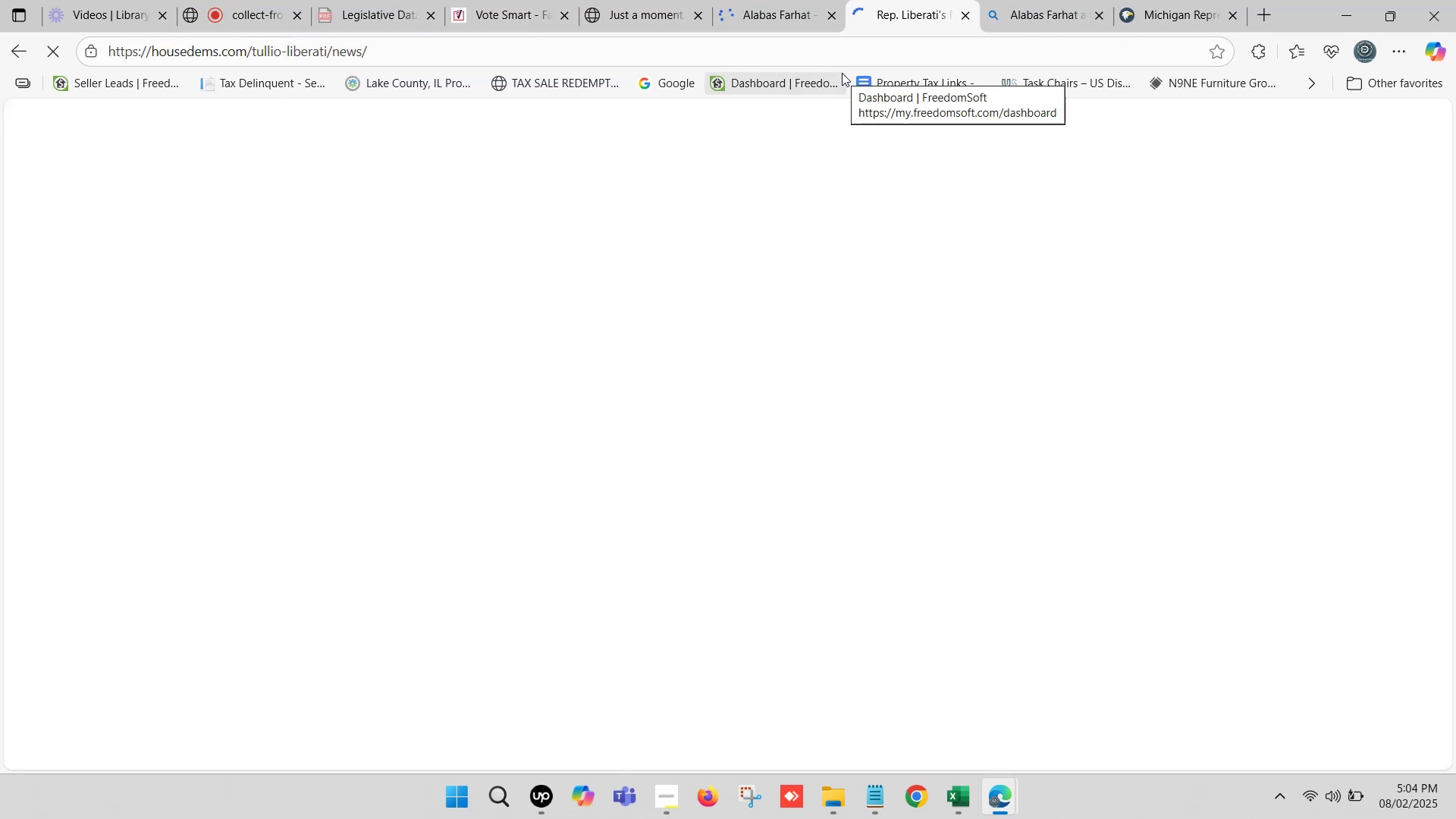 
double_click([786, 0])
 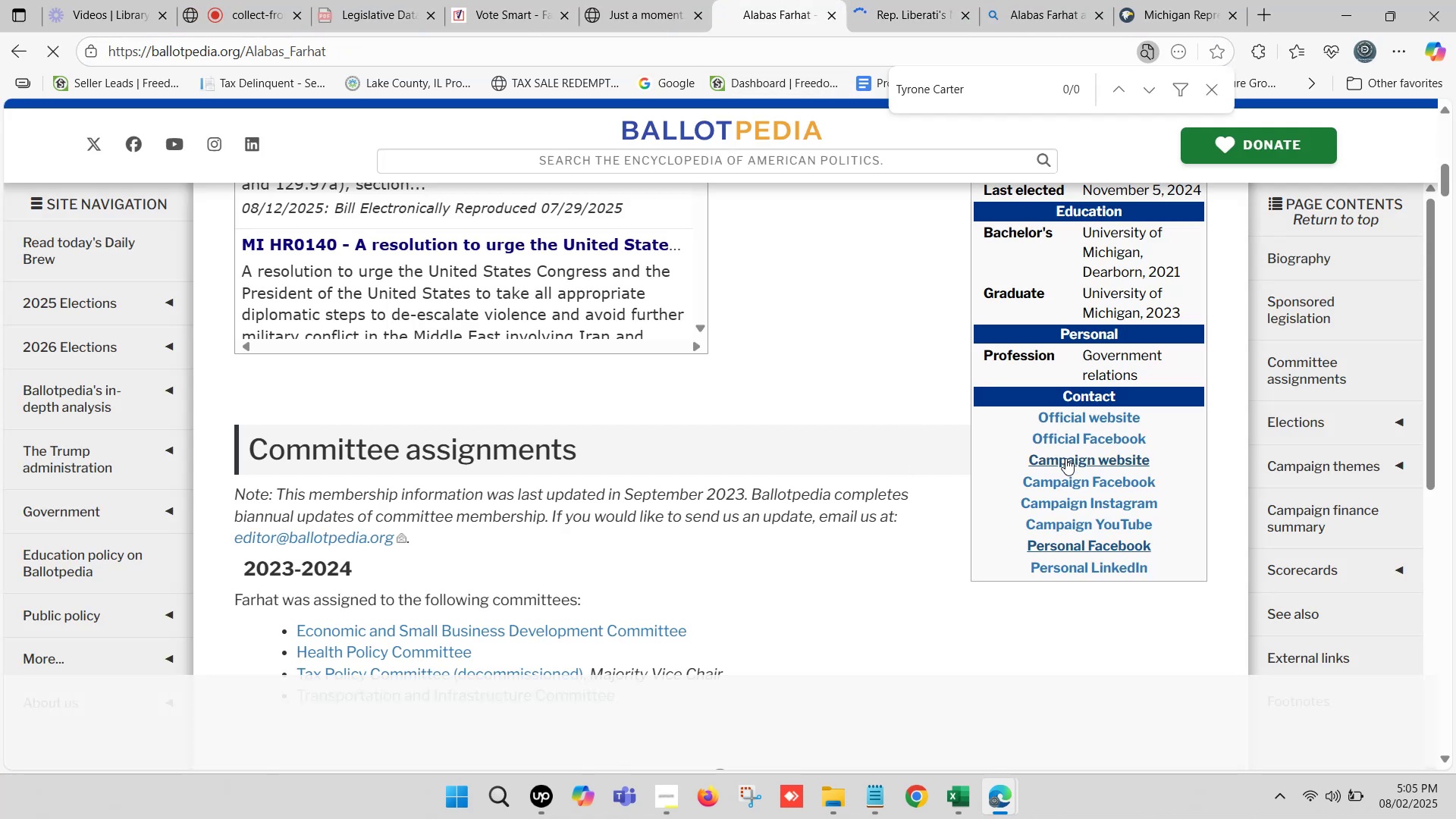 
hold_key(key=ControlLeft, duration=0.4)
left_click([1070, 419])
 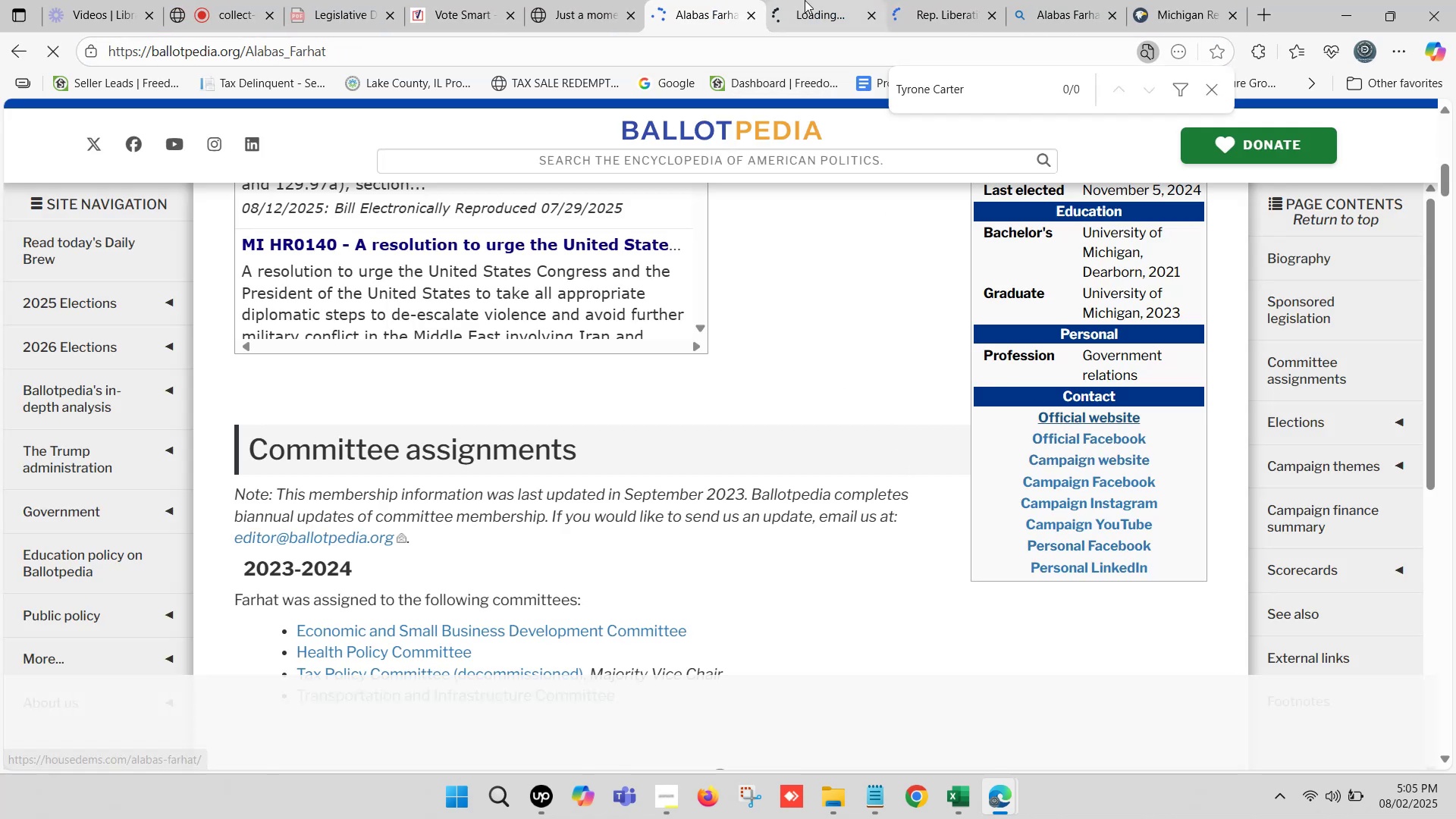 
double_click([805, 0])
 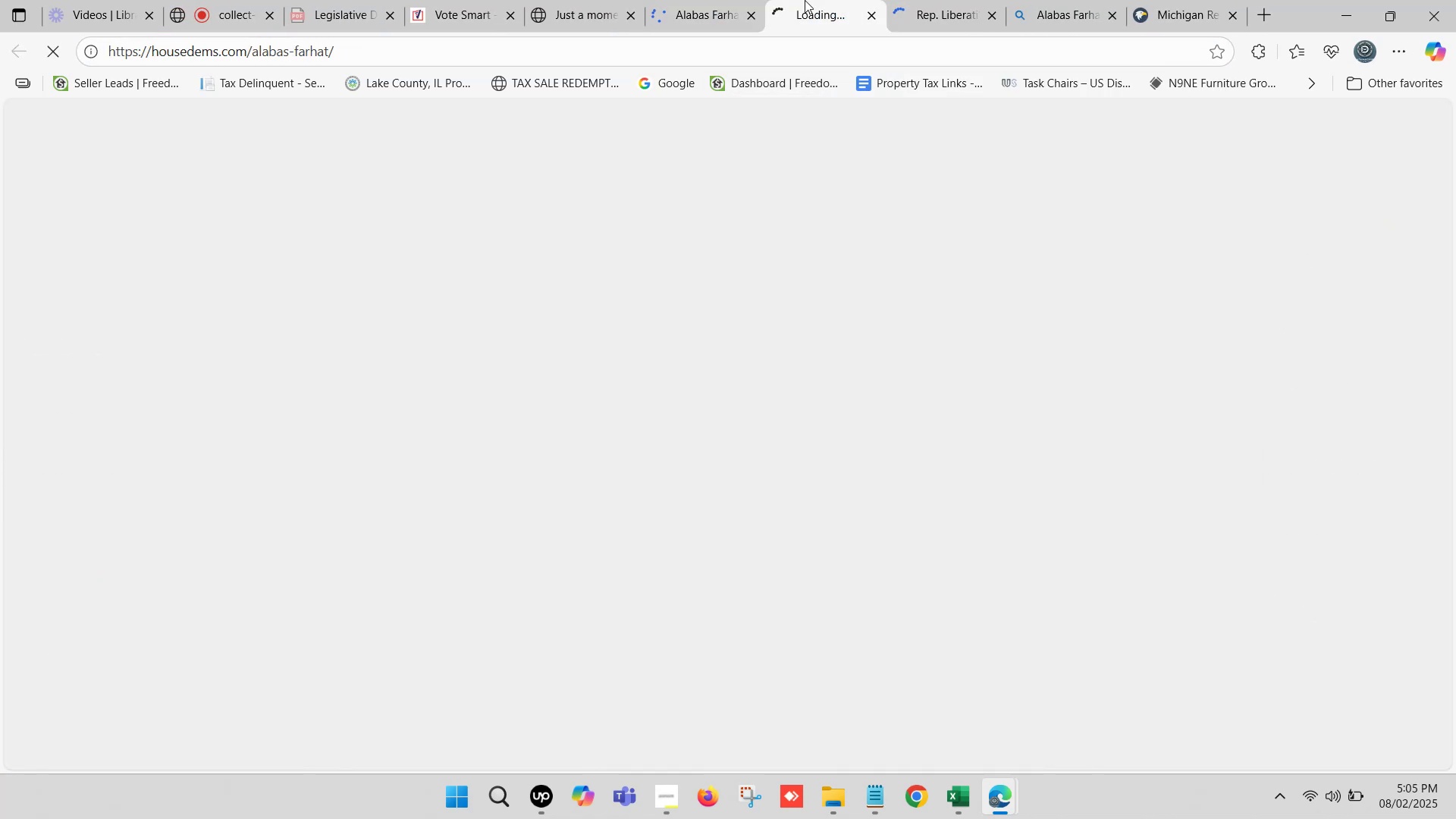 
triple_click([805, 0])
 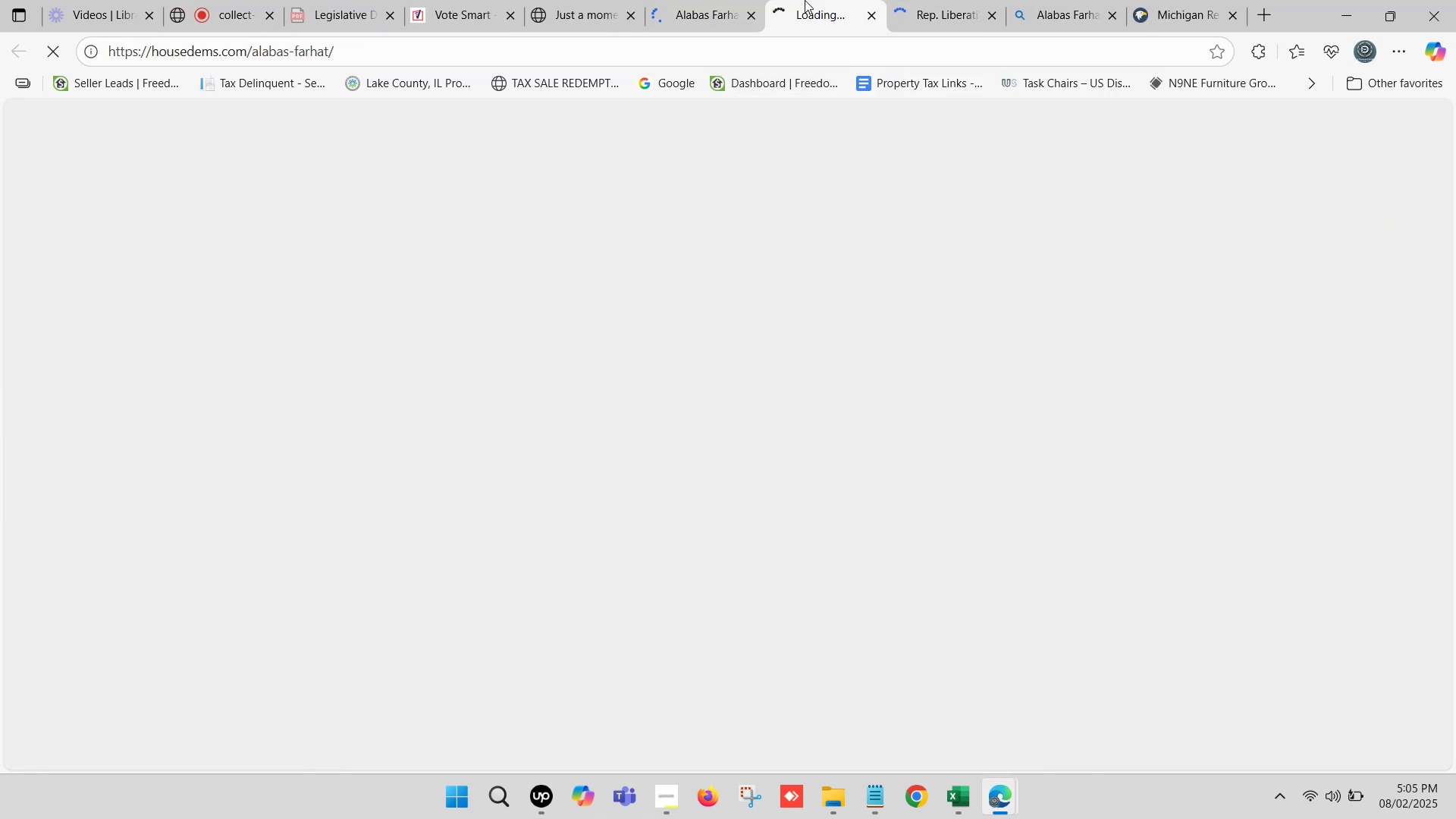 
triple_click([805, 0])
 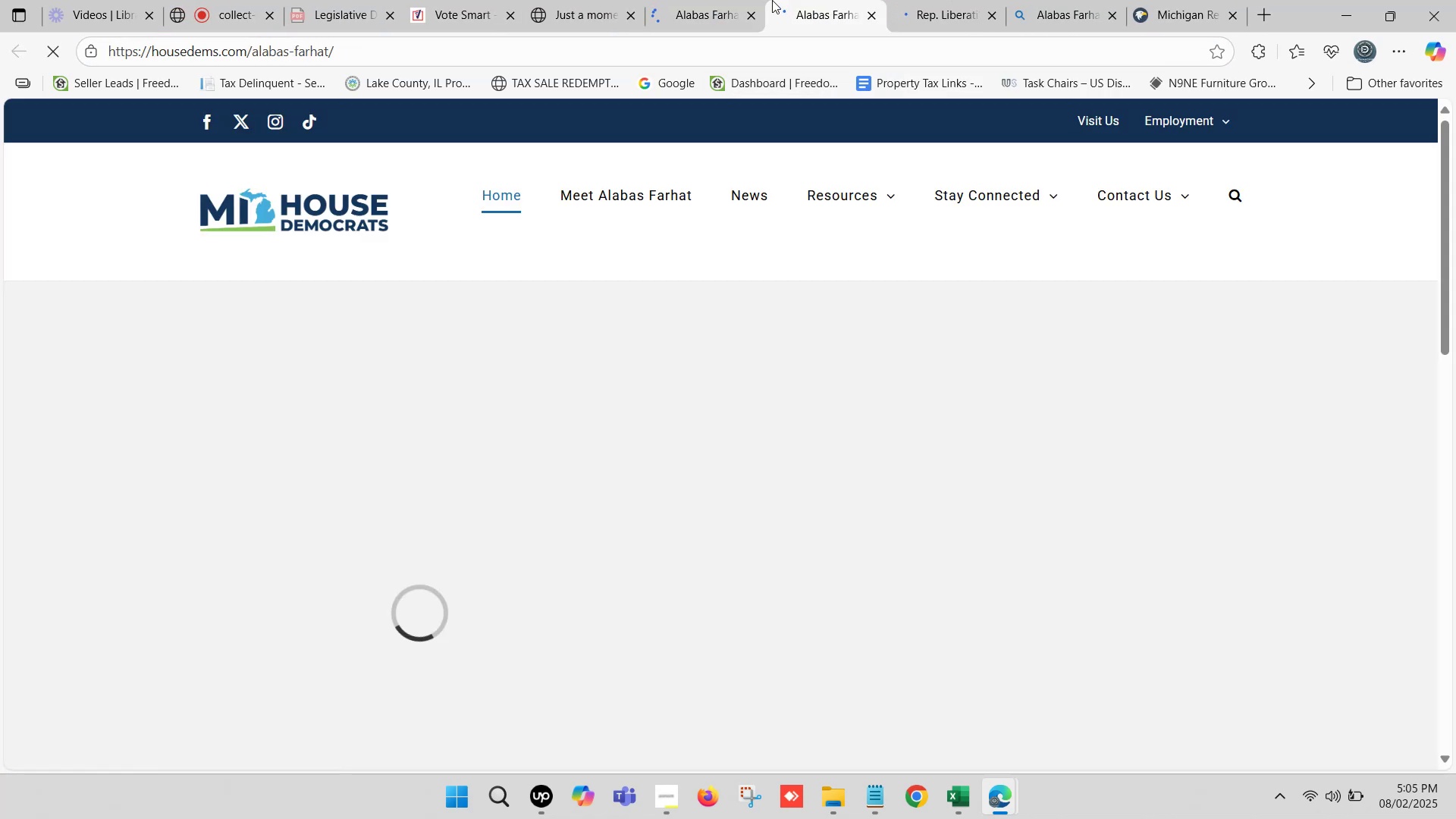 
left_click([1172, 0])
 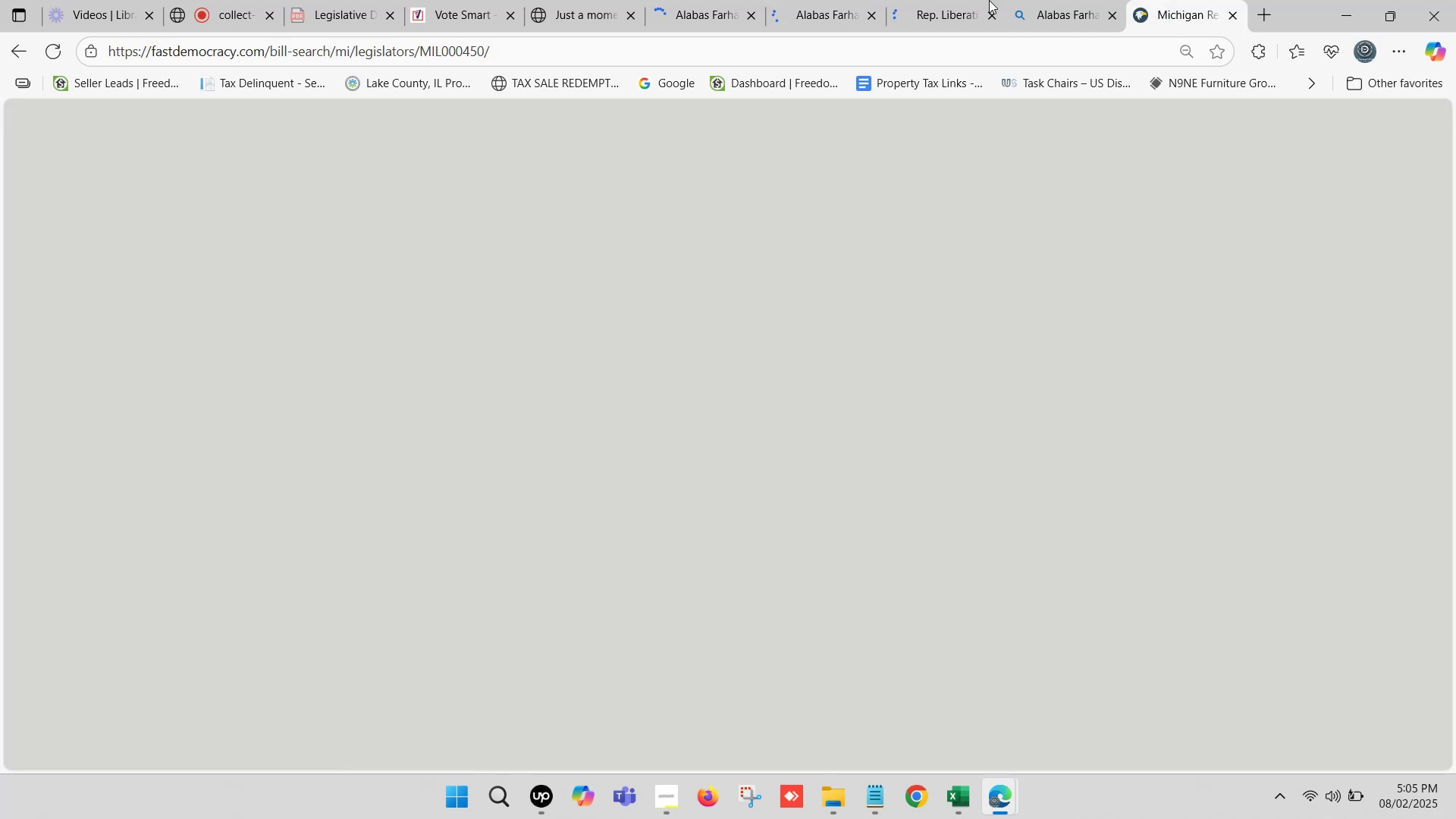 
left_click([970, 0])
 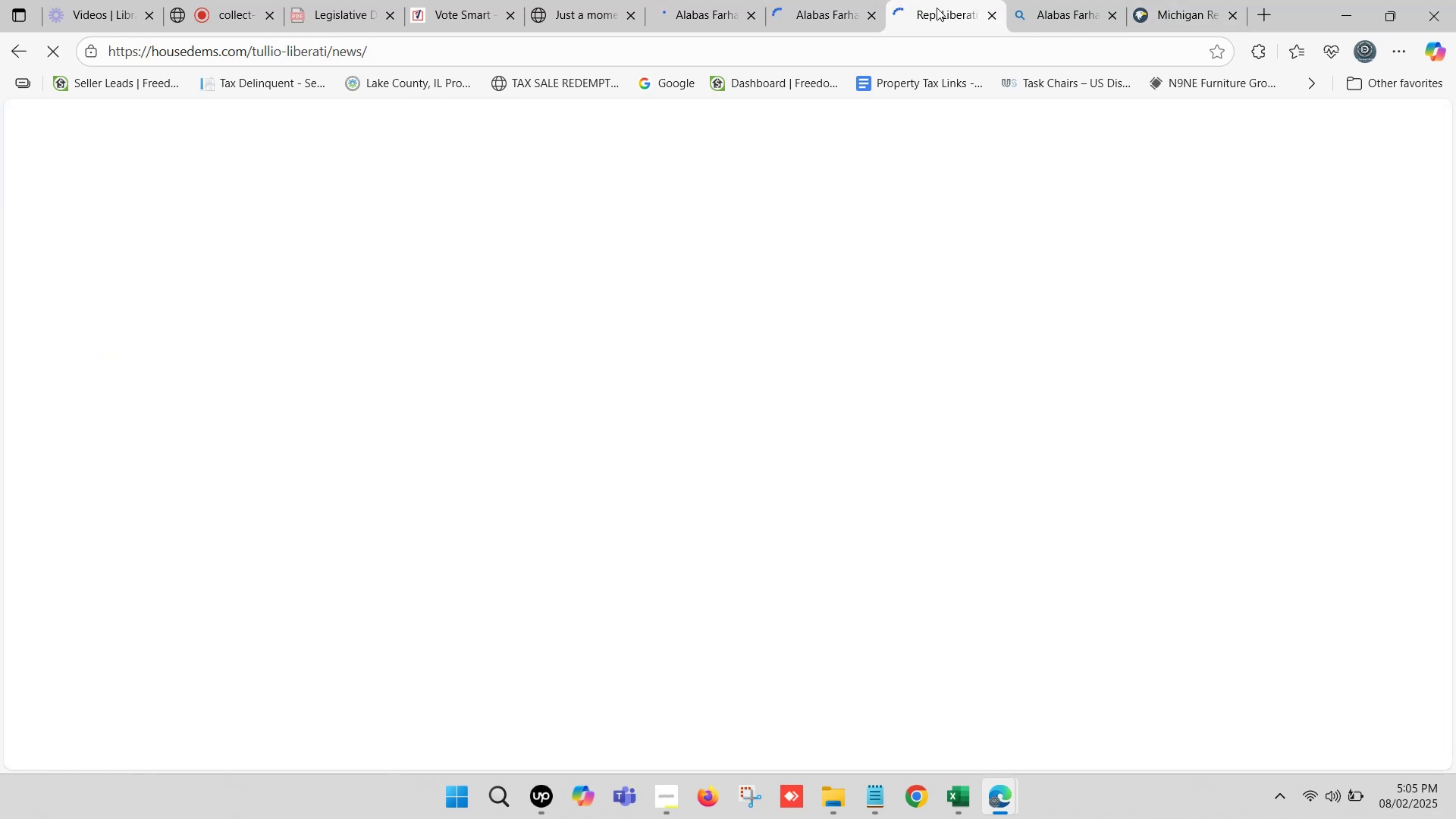 
left_click([827, 0])
 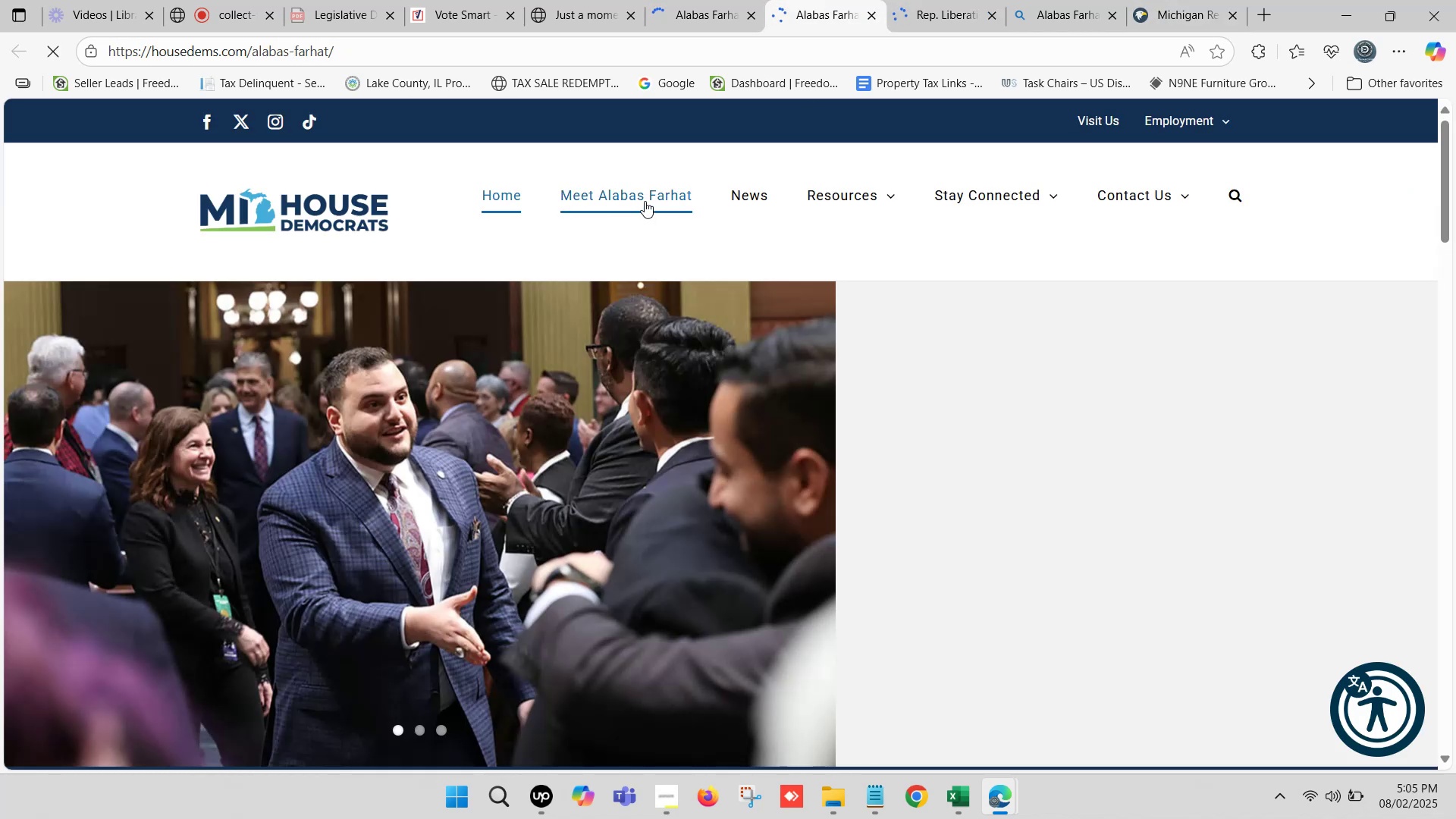 
mouse_move([944, 204])
 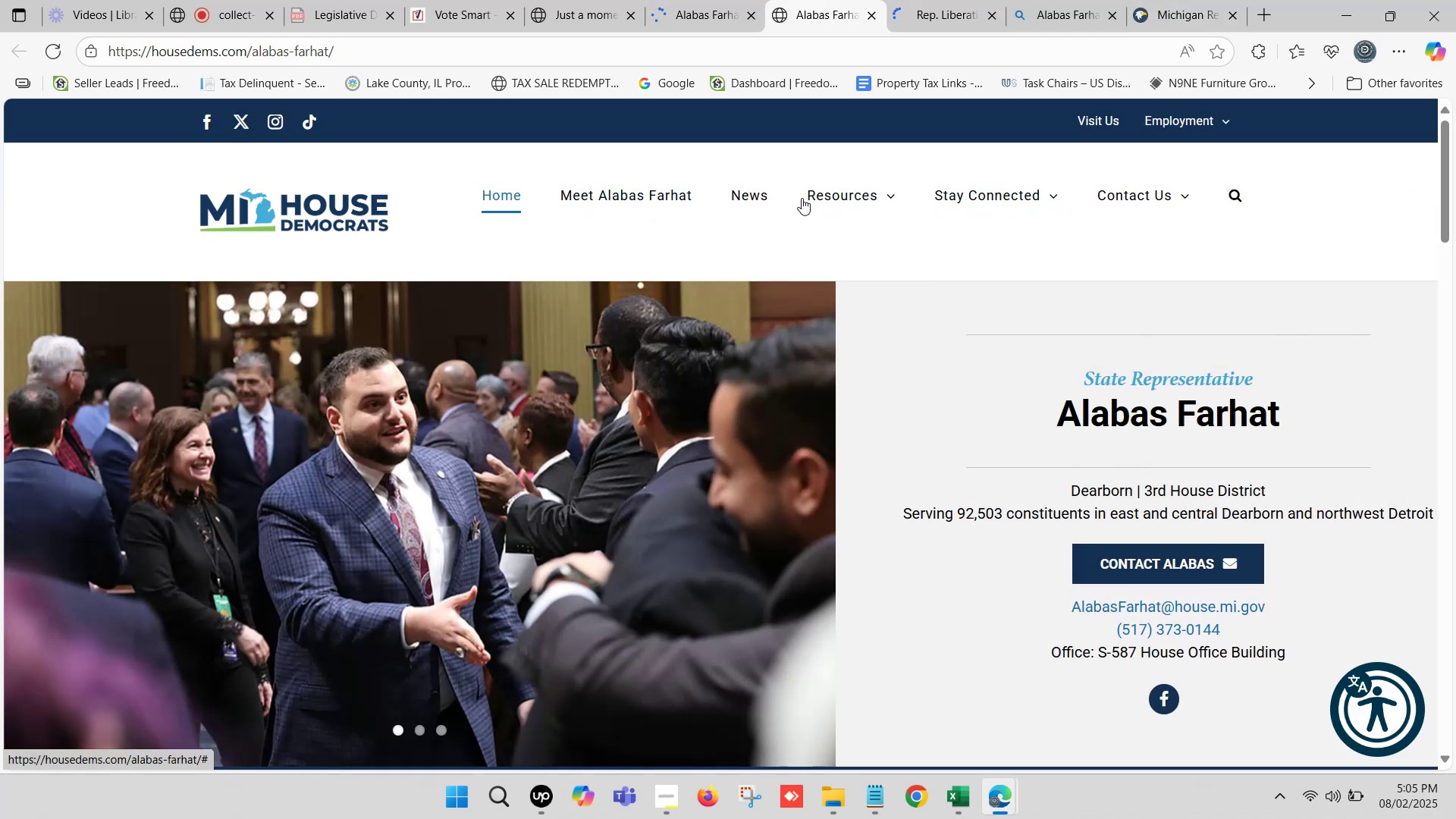 
mouse_move([864, 202])
 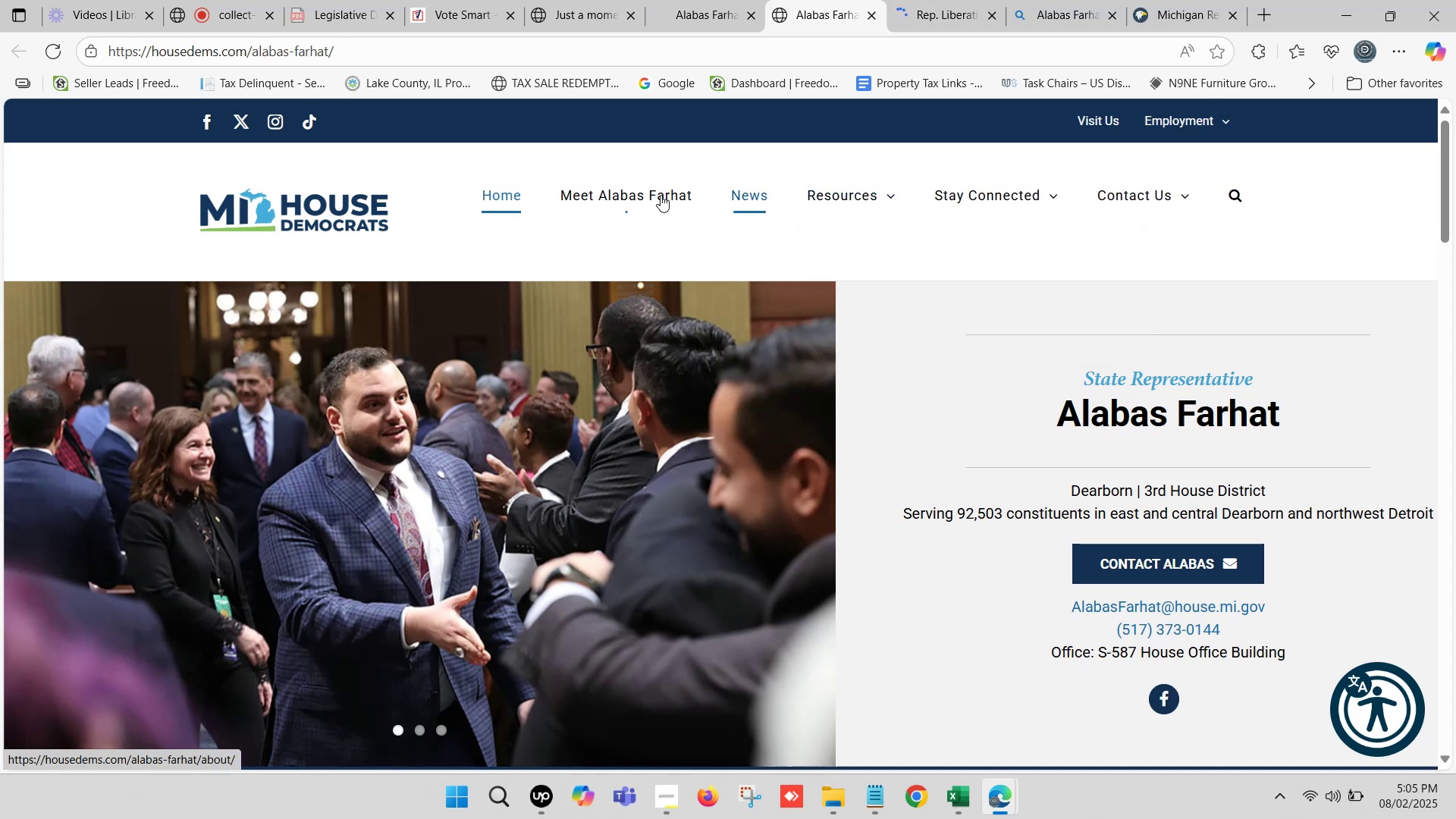 
left_click([642, 195])
 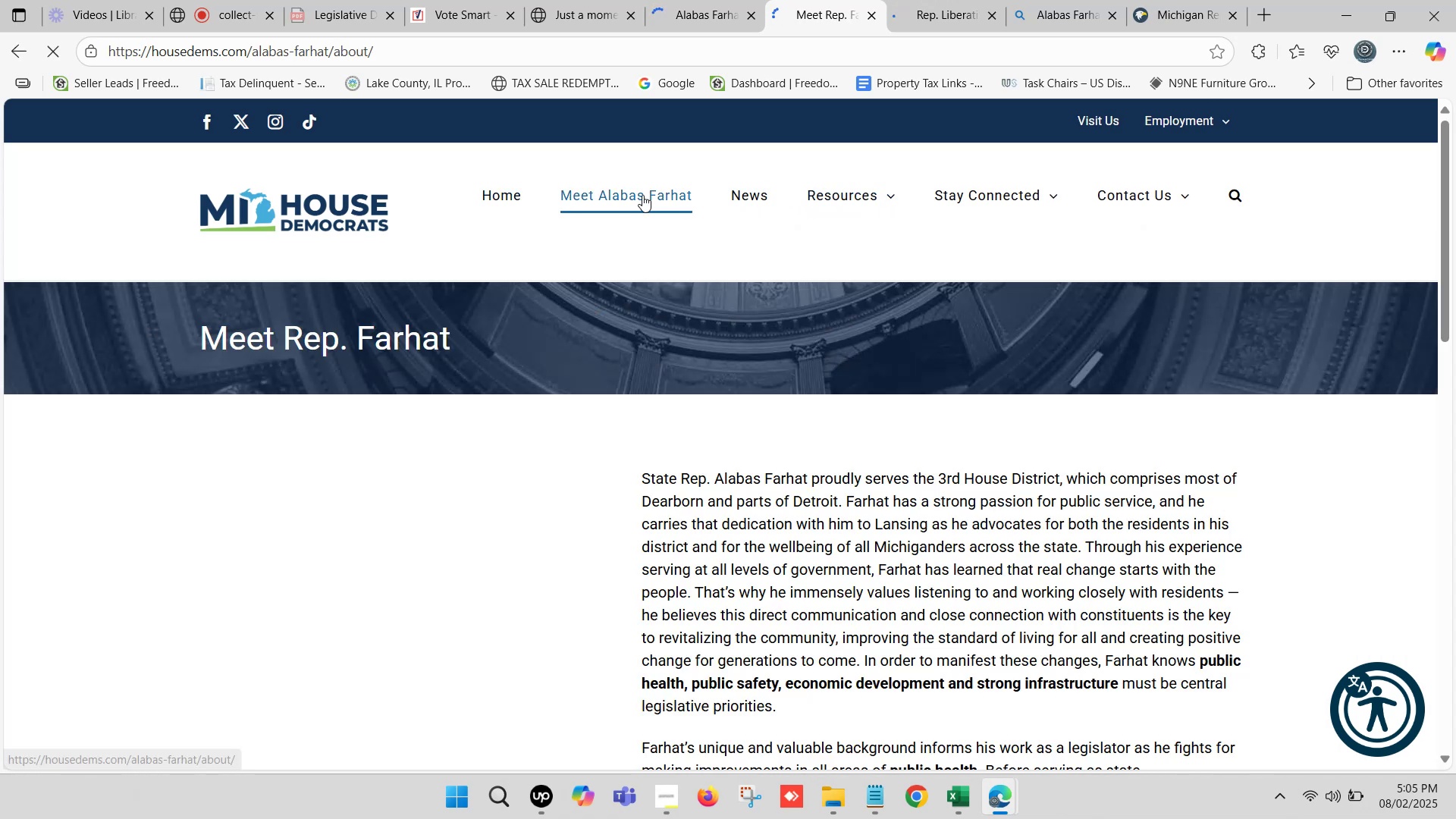 
scroll: coordinate [748, 303], scroll_direction: down, amount: 11.0
 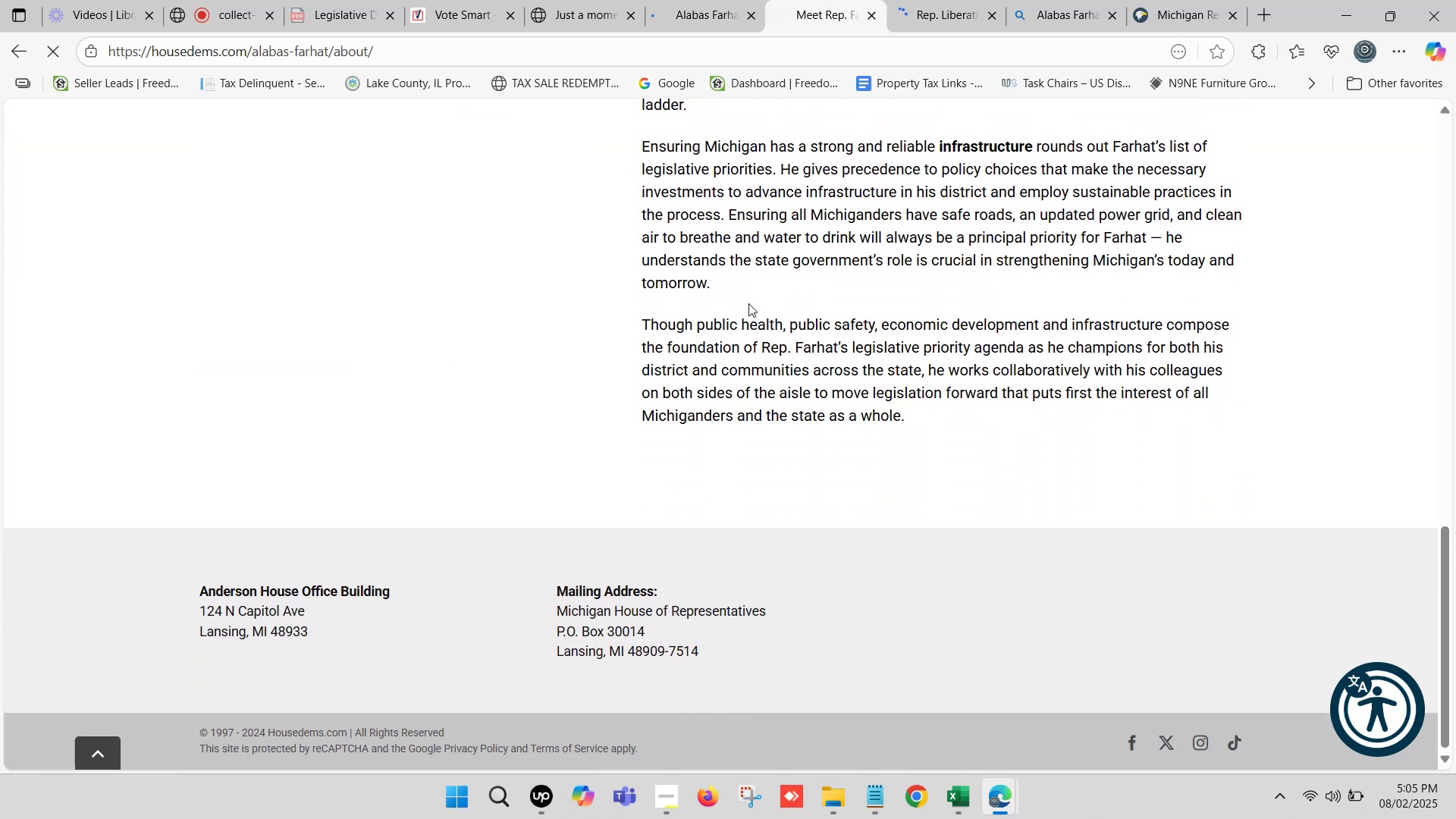 
scroll: coordinate [834, 275], scroll_direction: up, amount: 11.0
 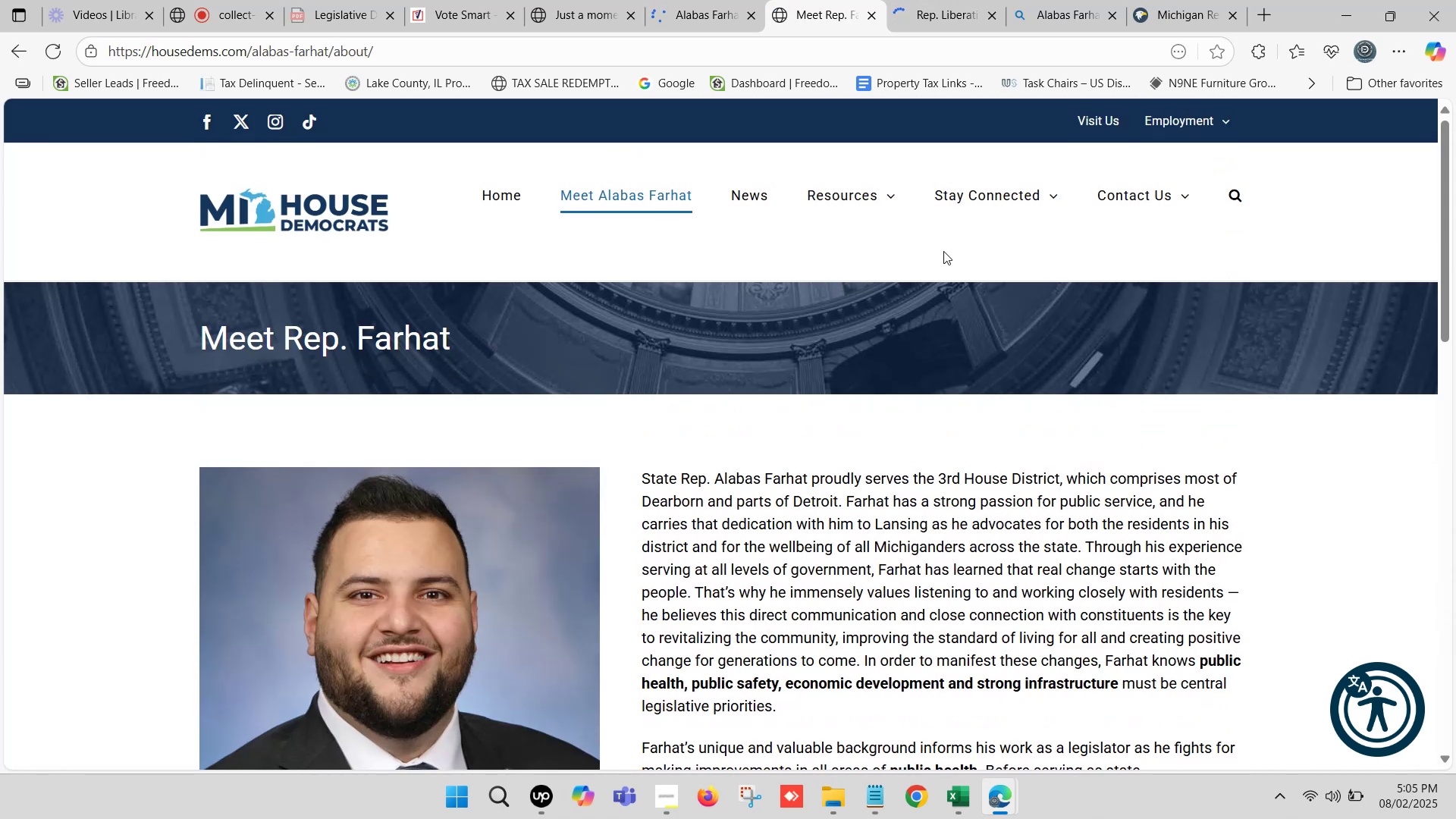 
mouse_move([1142, 196])
 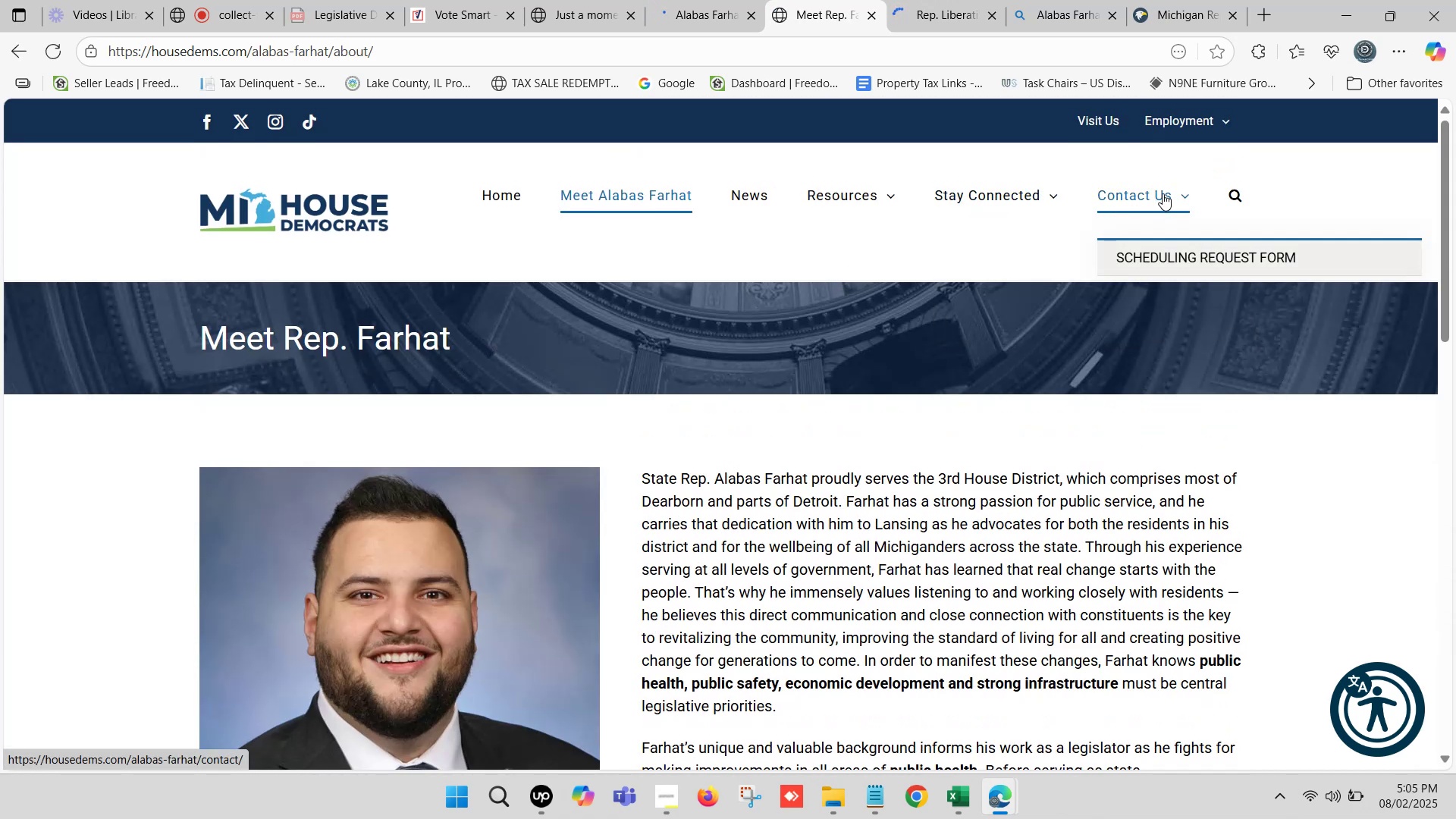 
mouse_move([1031, 199])
 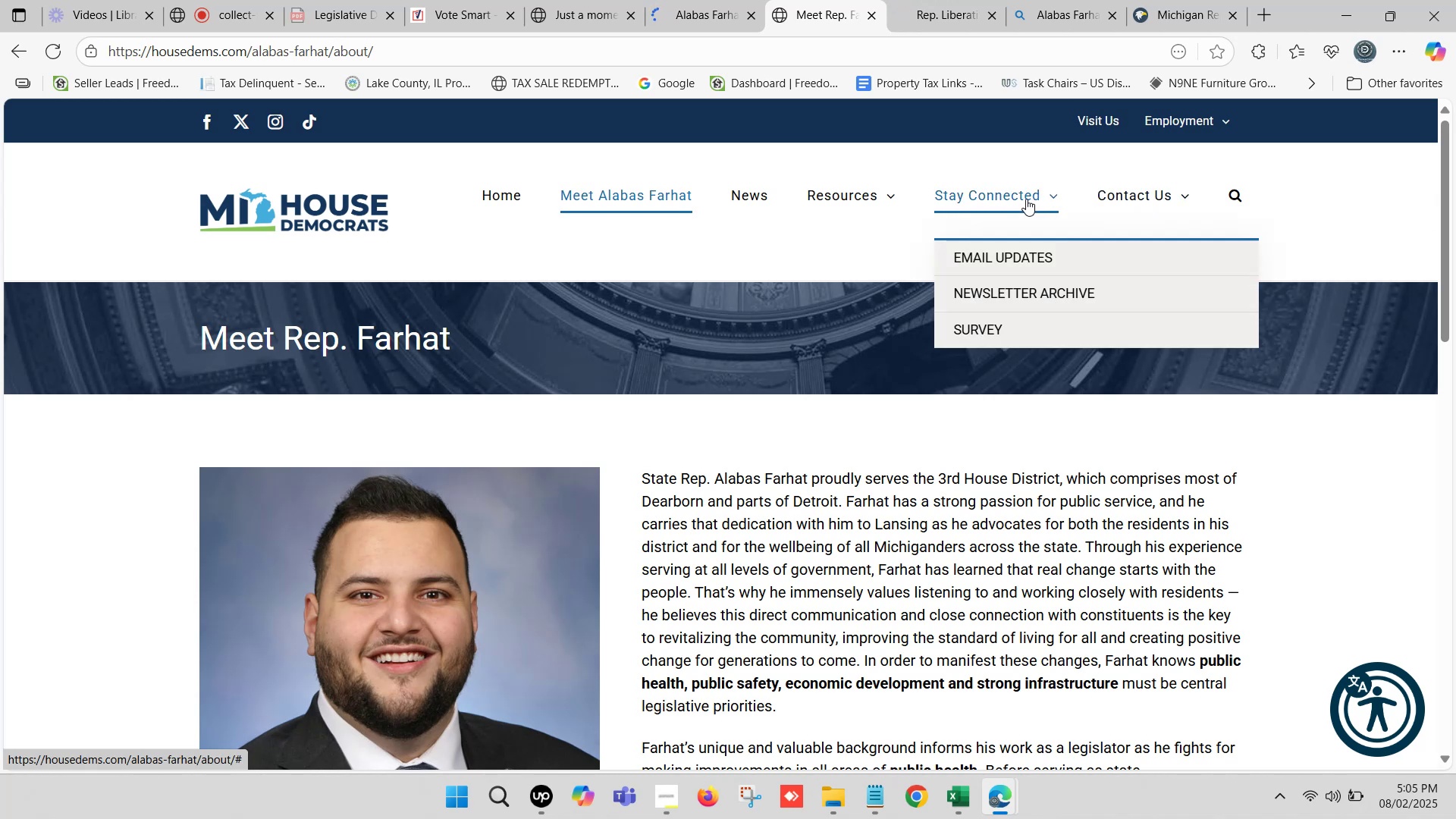 
mouse_move([857, 193])
 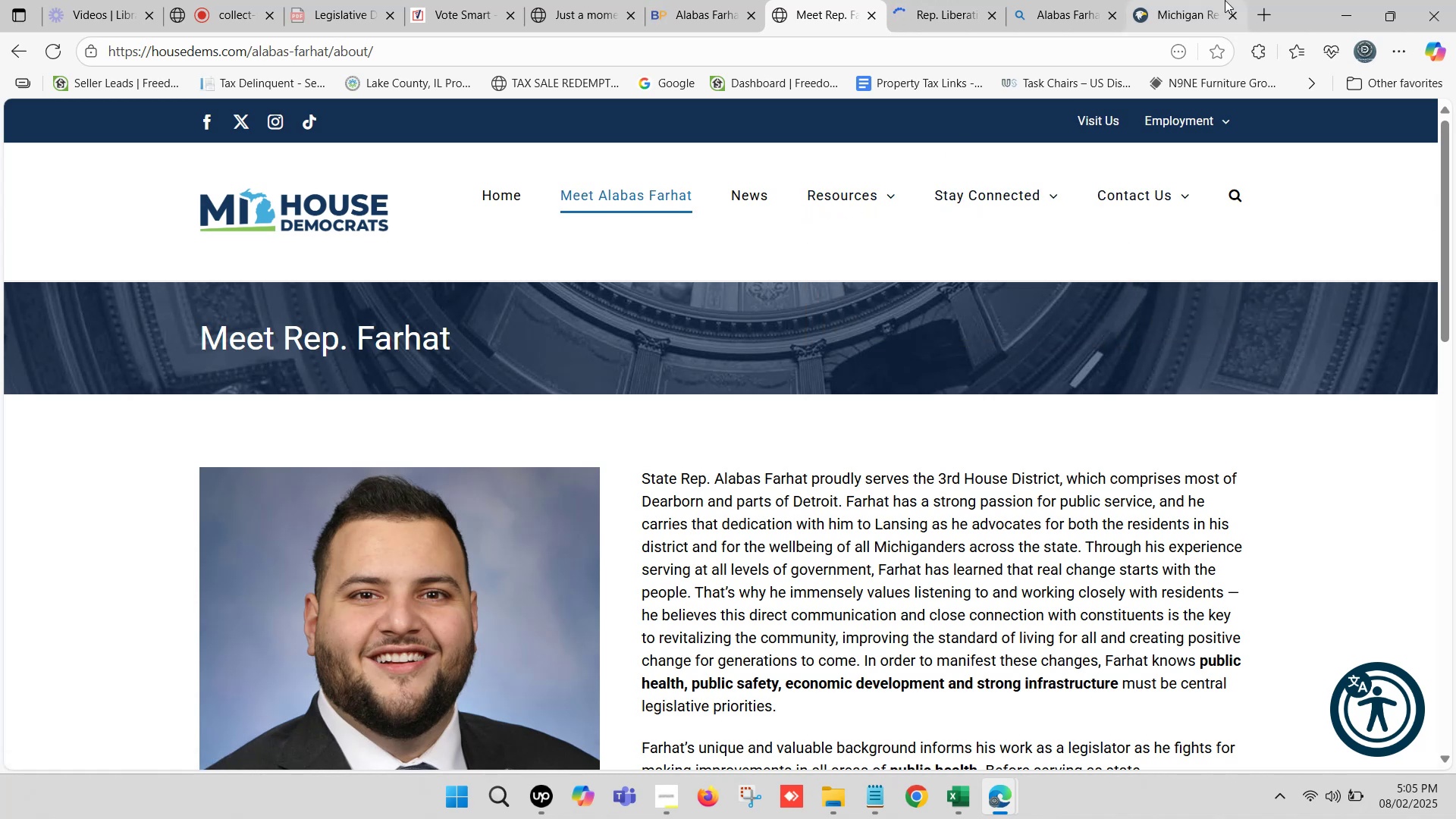 
double_click([1178, 0])
 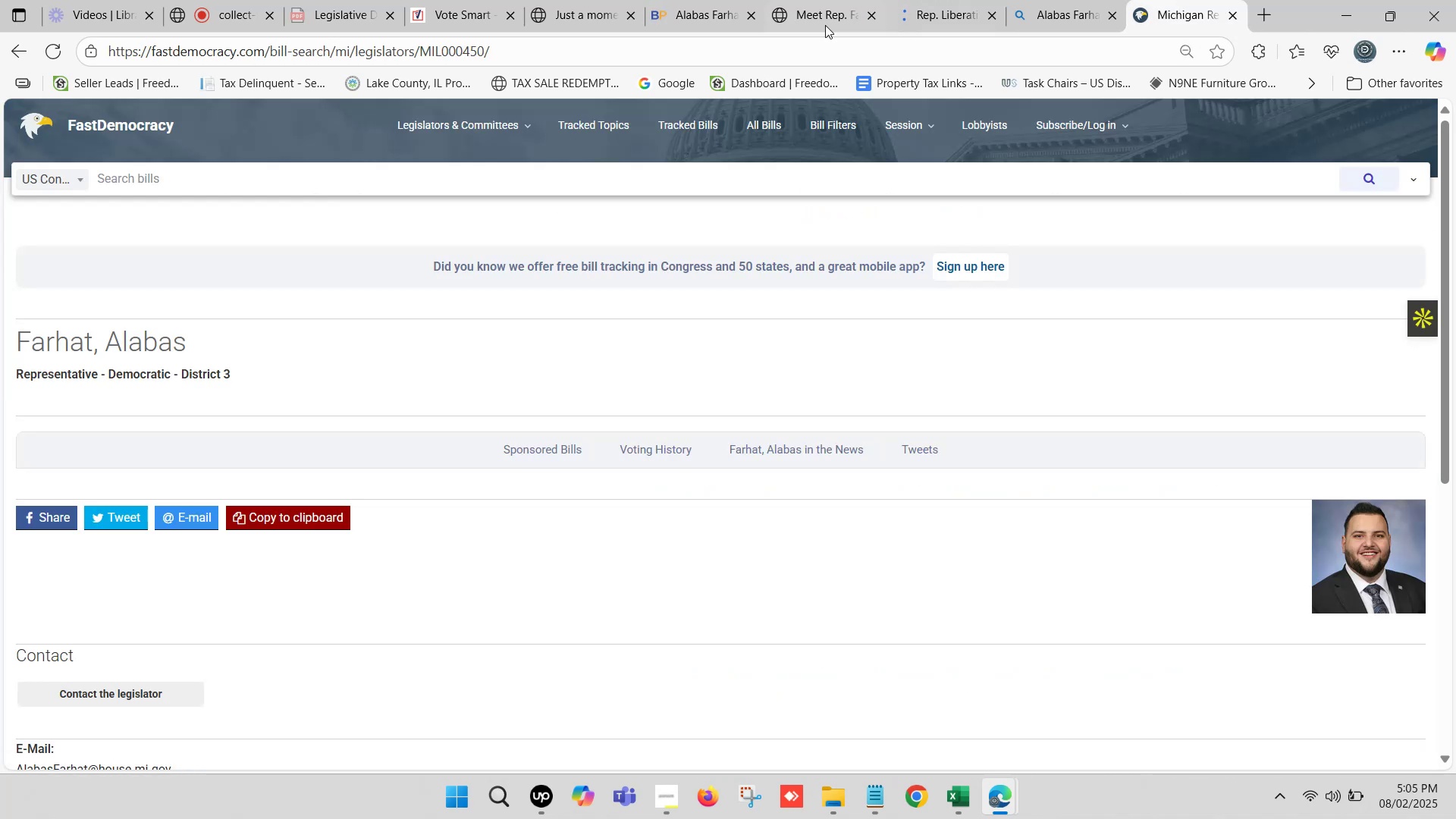 
left_click([806, 0])
 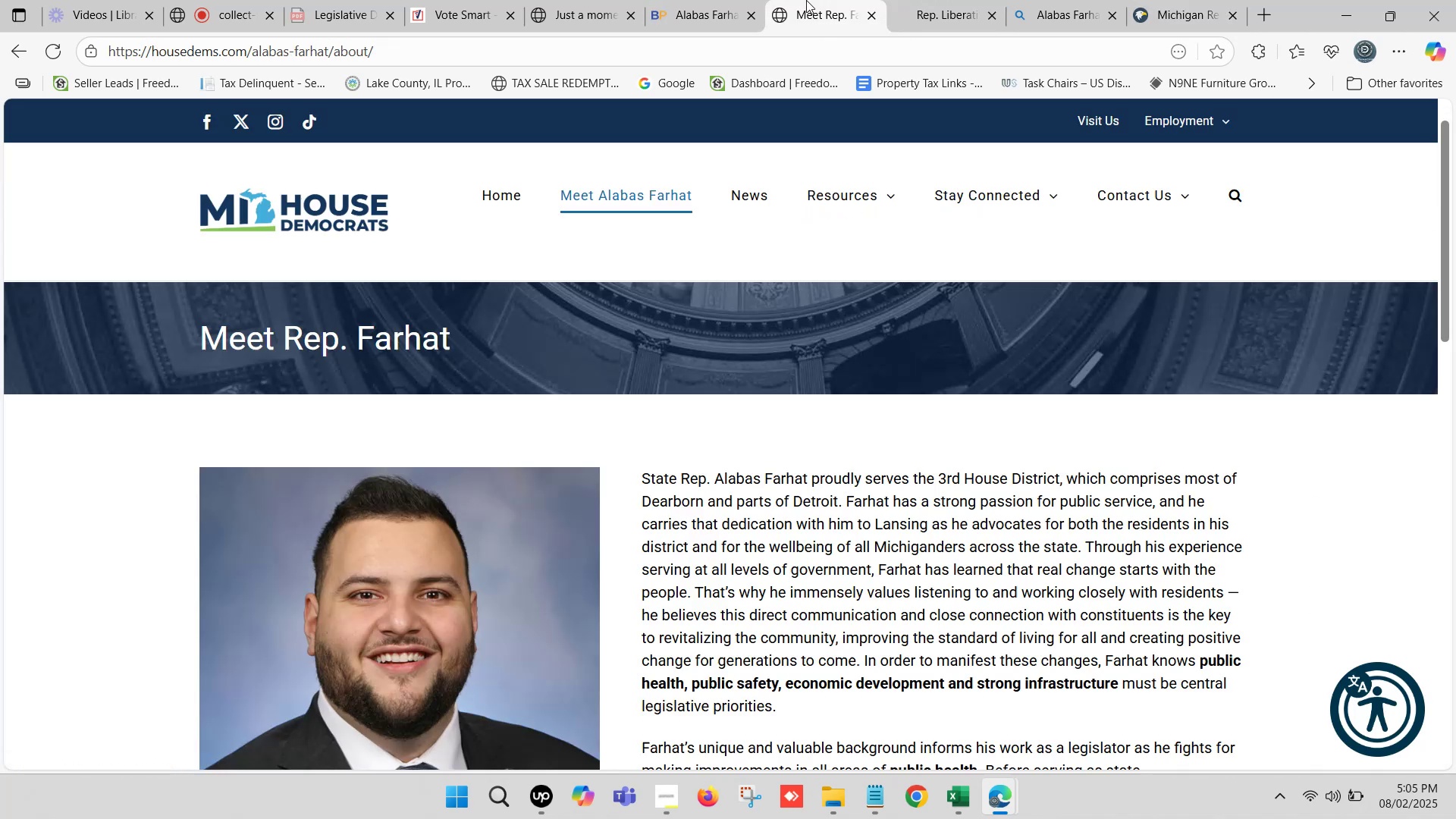 
mouse_move([856, 67])
 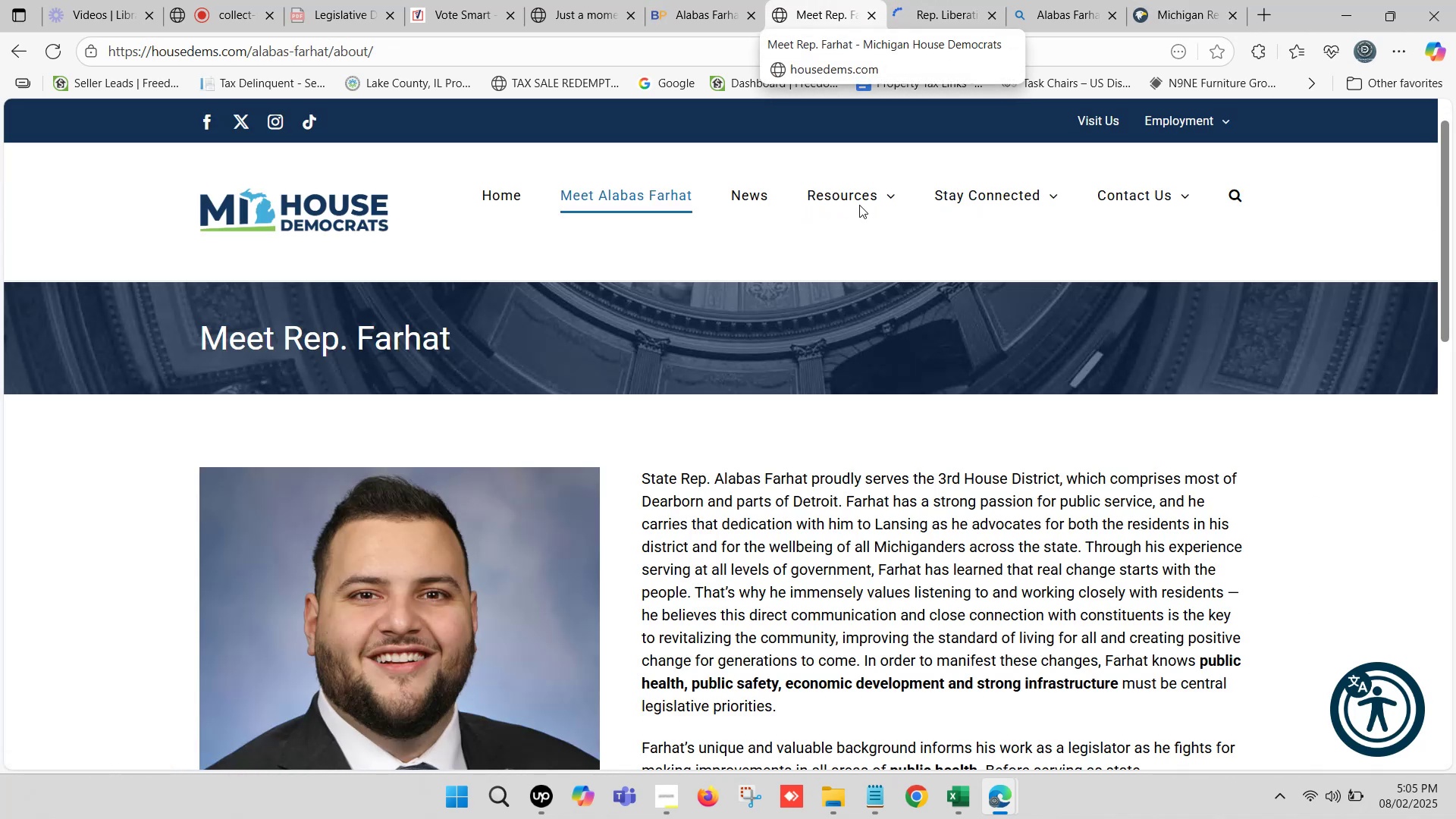 
scroll: coordinate [999, 405], scroll_direction: down, amount: 14.0
 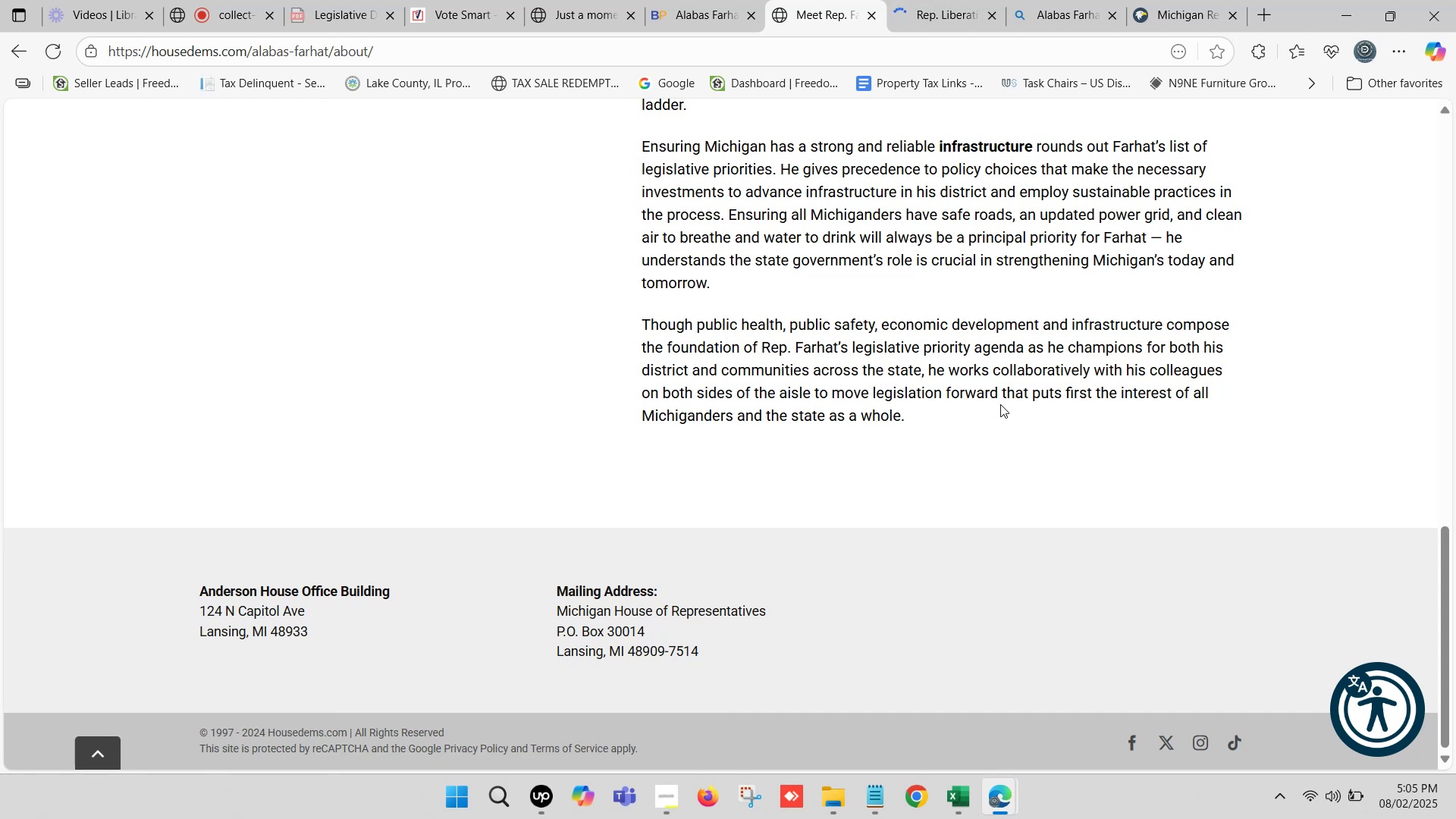 
wait(8.55)
 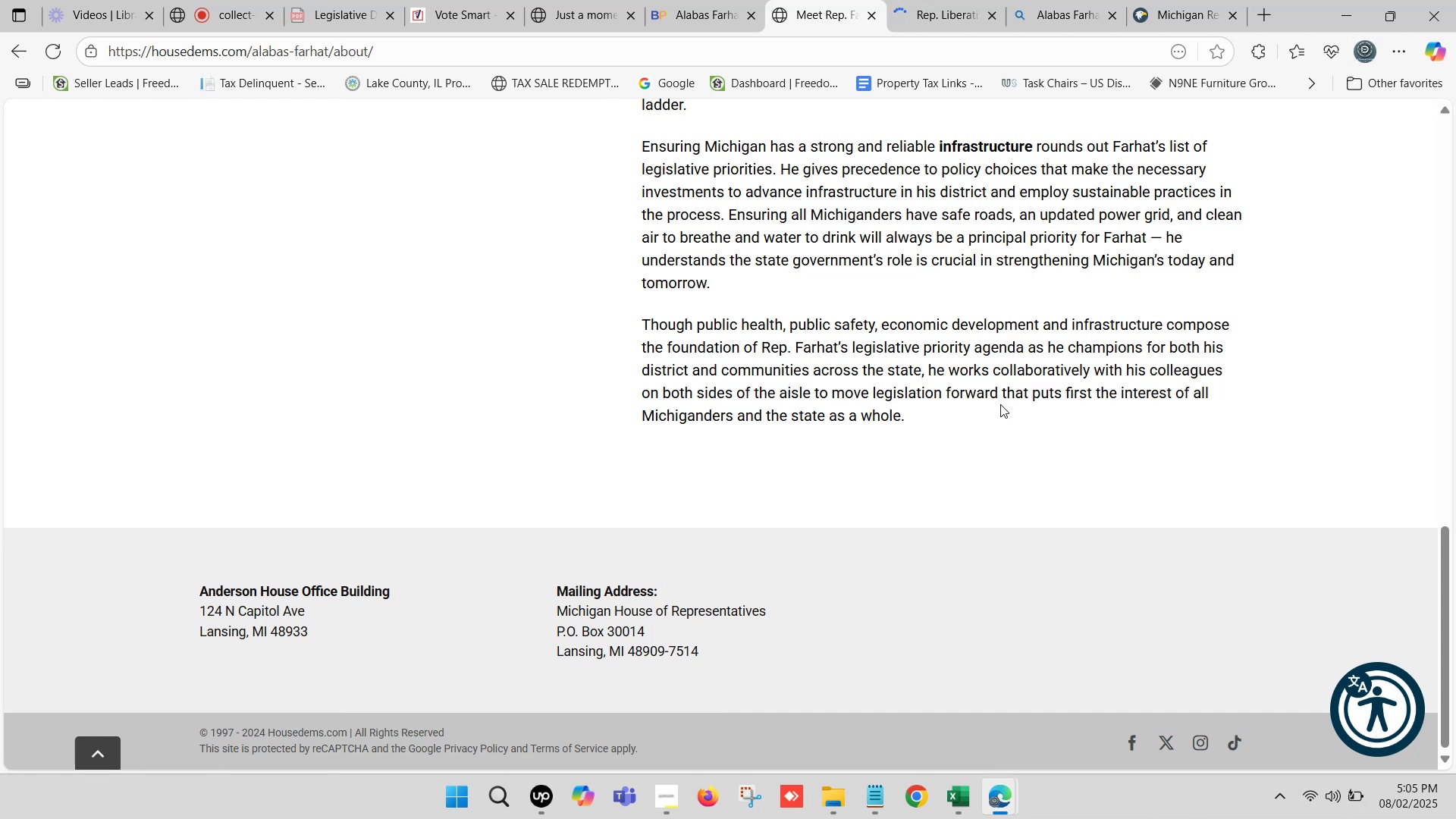 
scroll: coordinate [1003, 389], scroll_direction: up, amount: 13.0
 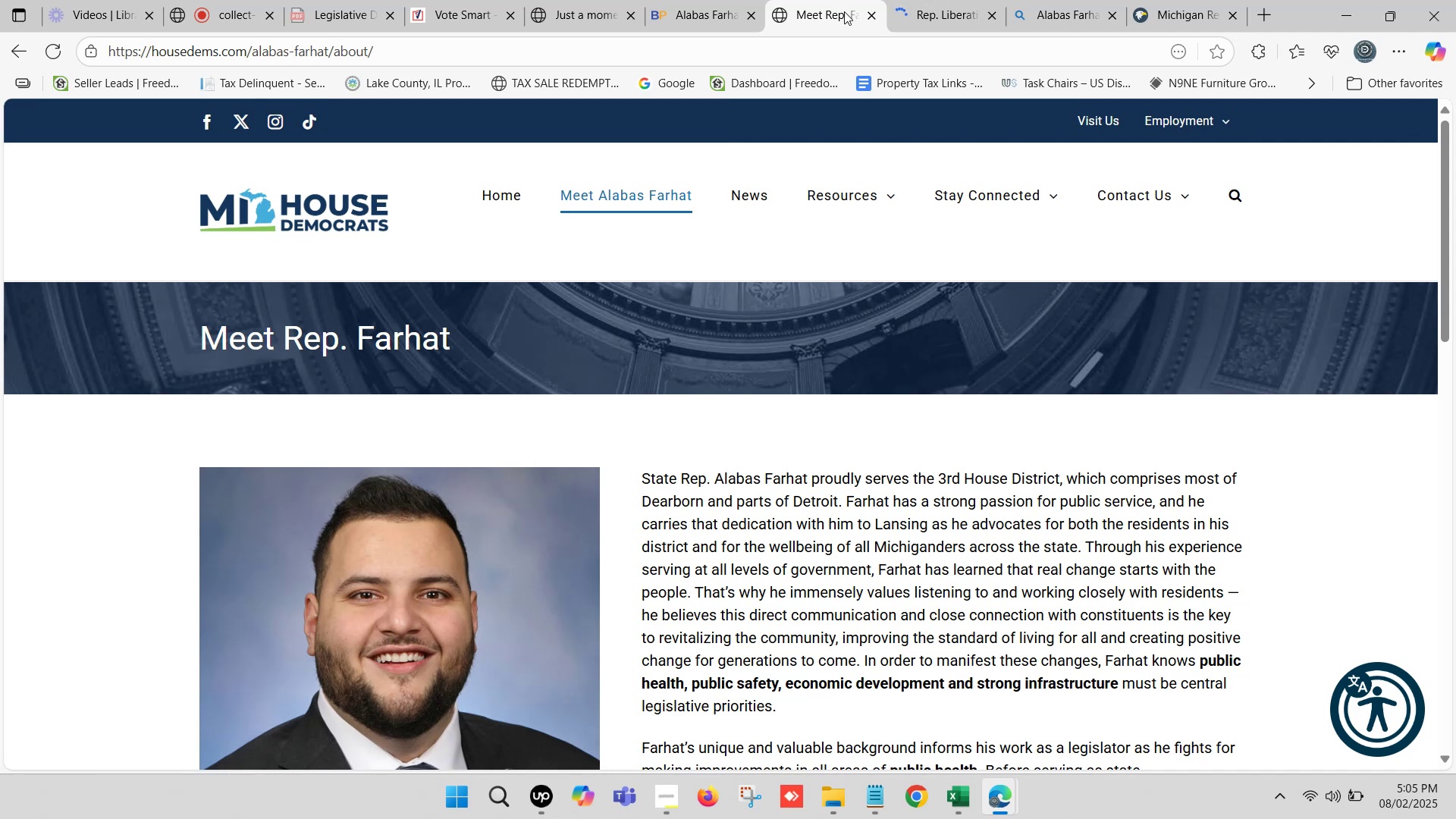 
left_click([865, 18])
 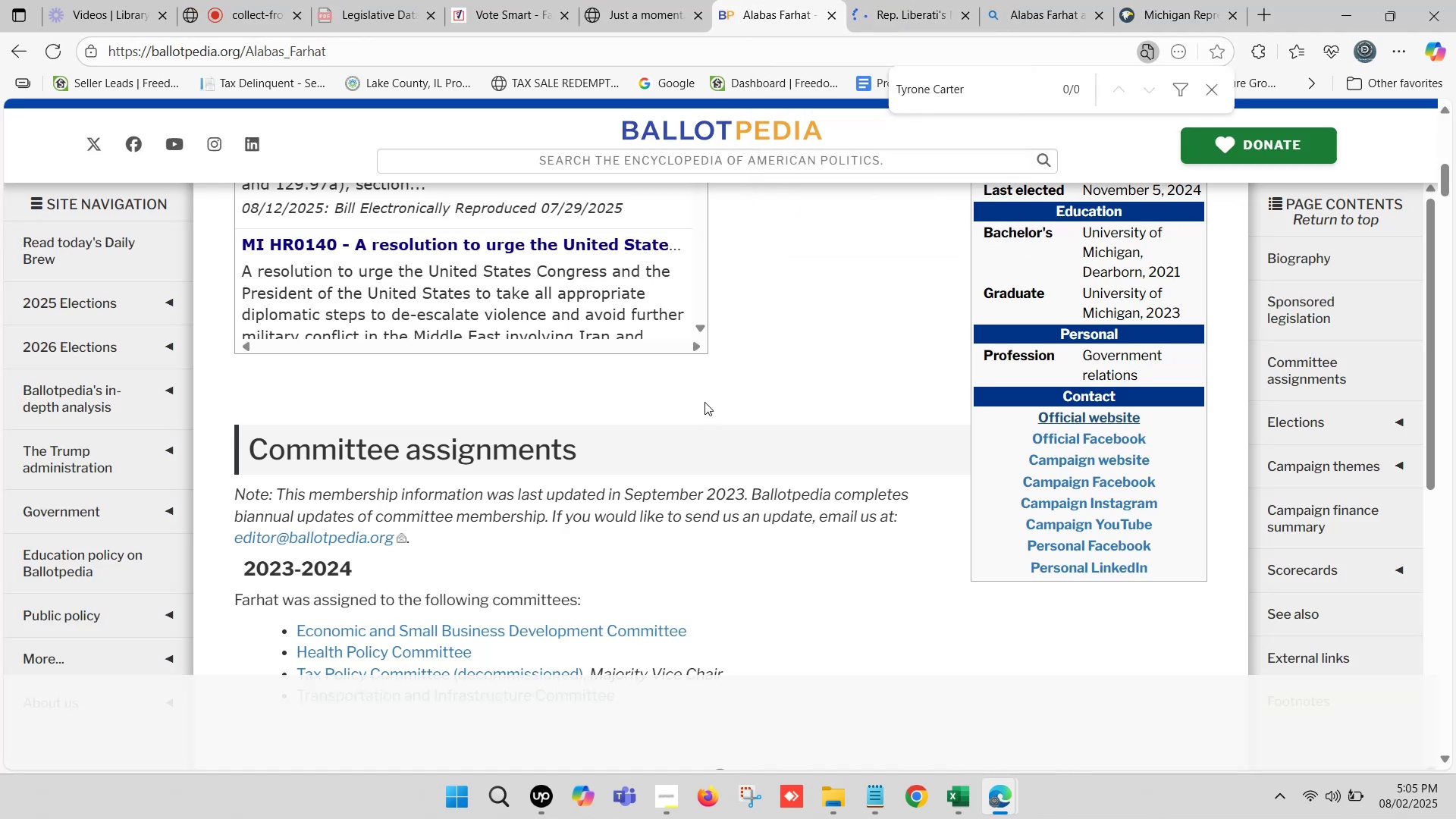 
wait(6.09)
 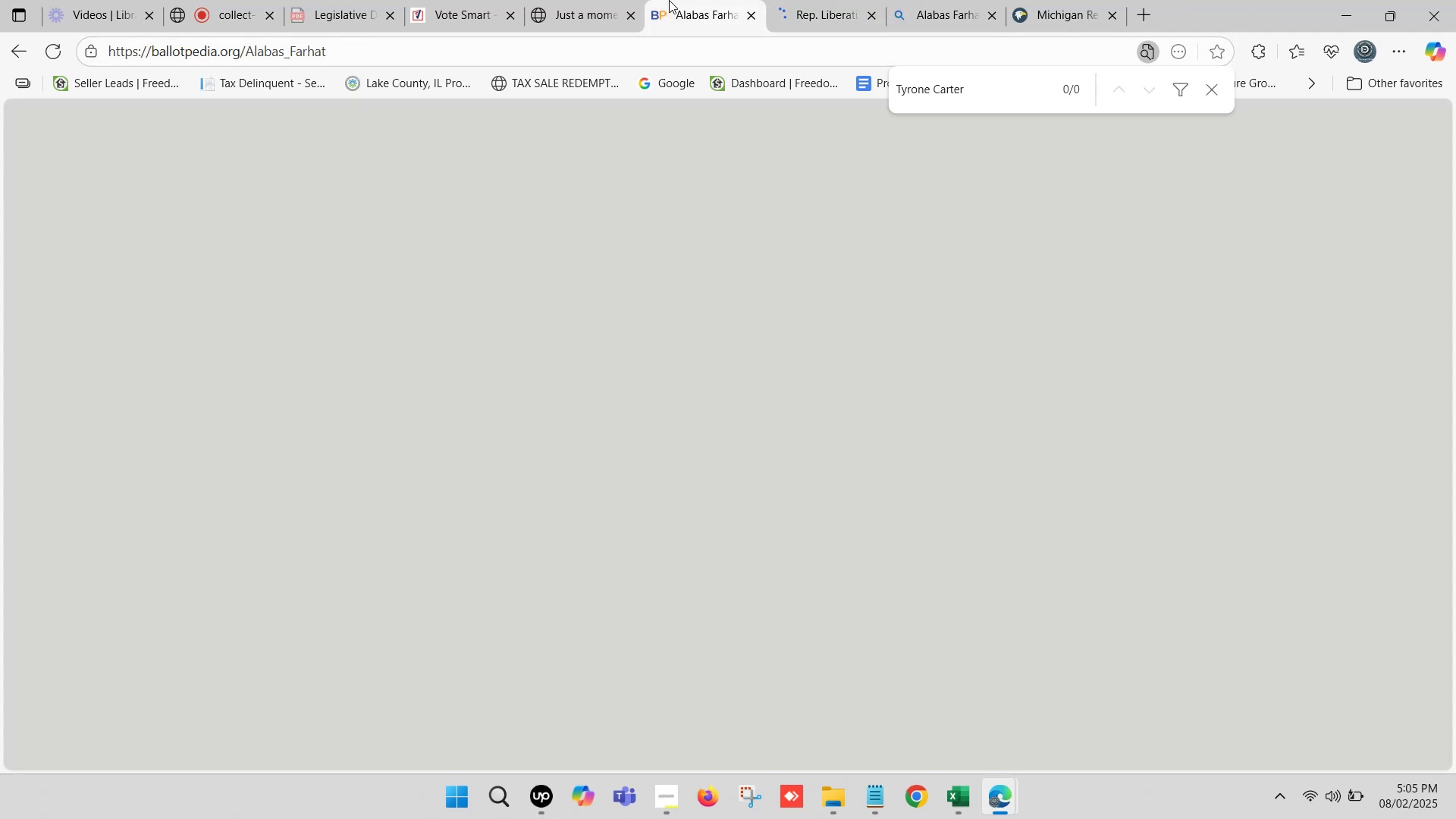 
scroll: coordinate [804, 348], scroll_direction: up, amount: 1.0
 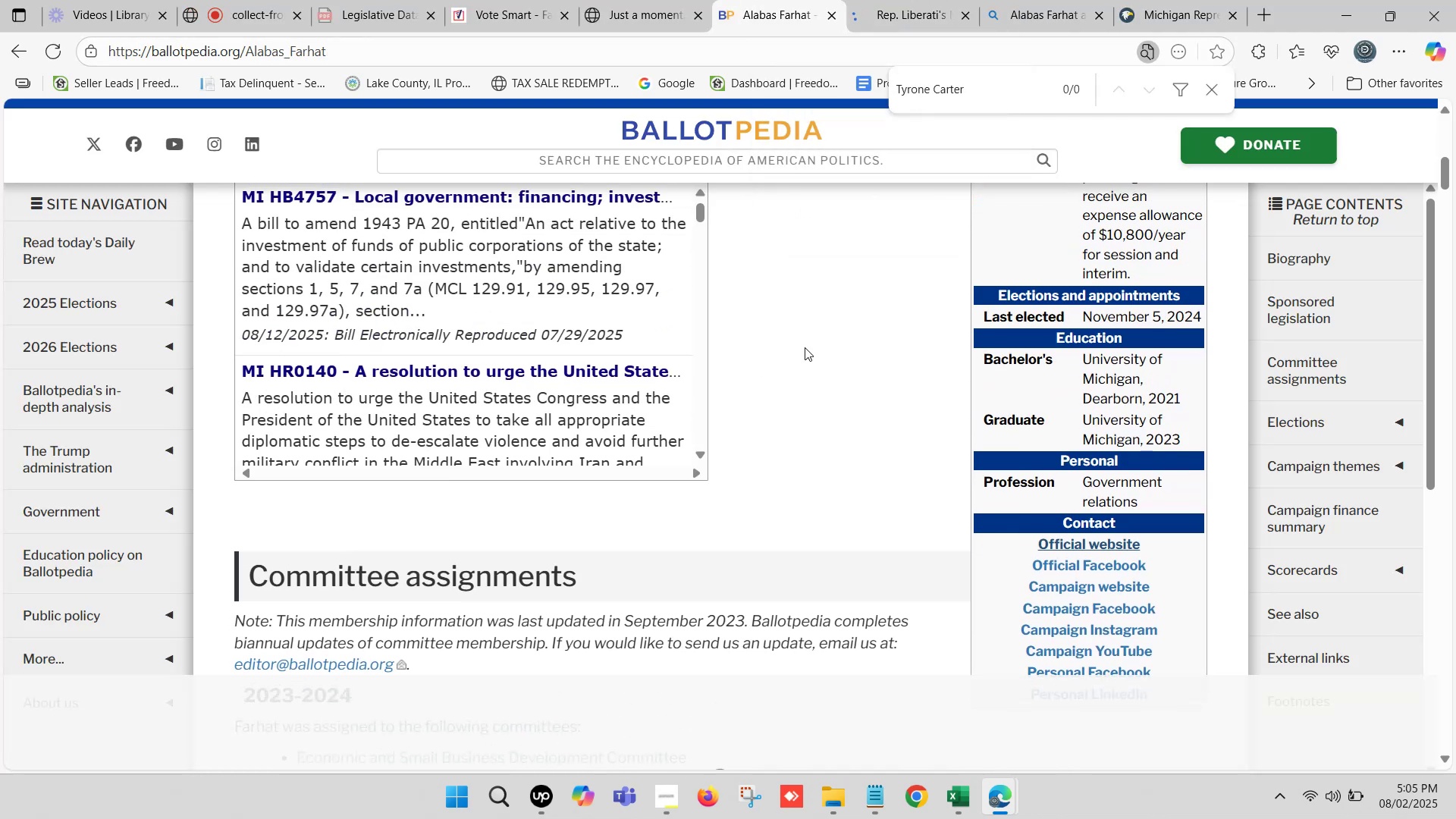 
scroll: coordinate [805, 347], scroll_direction: down, amount: 1.0
 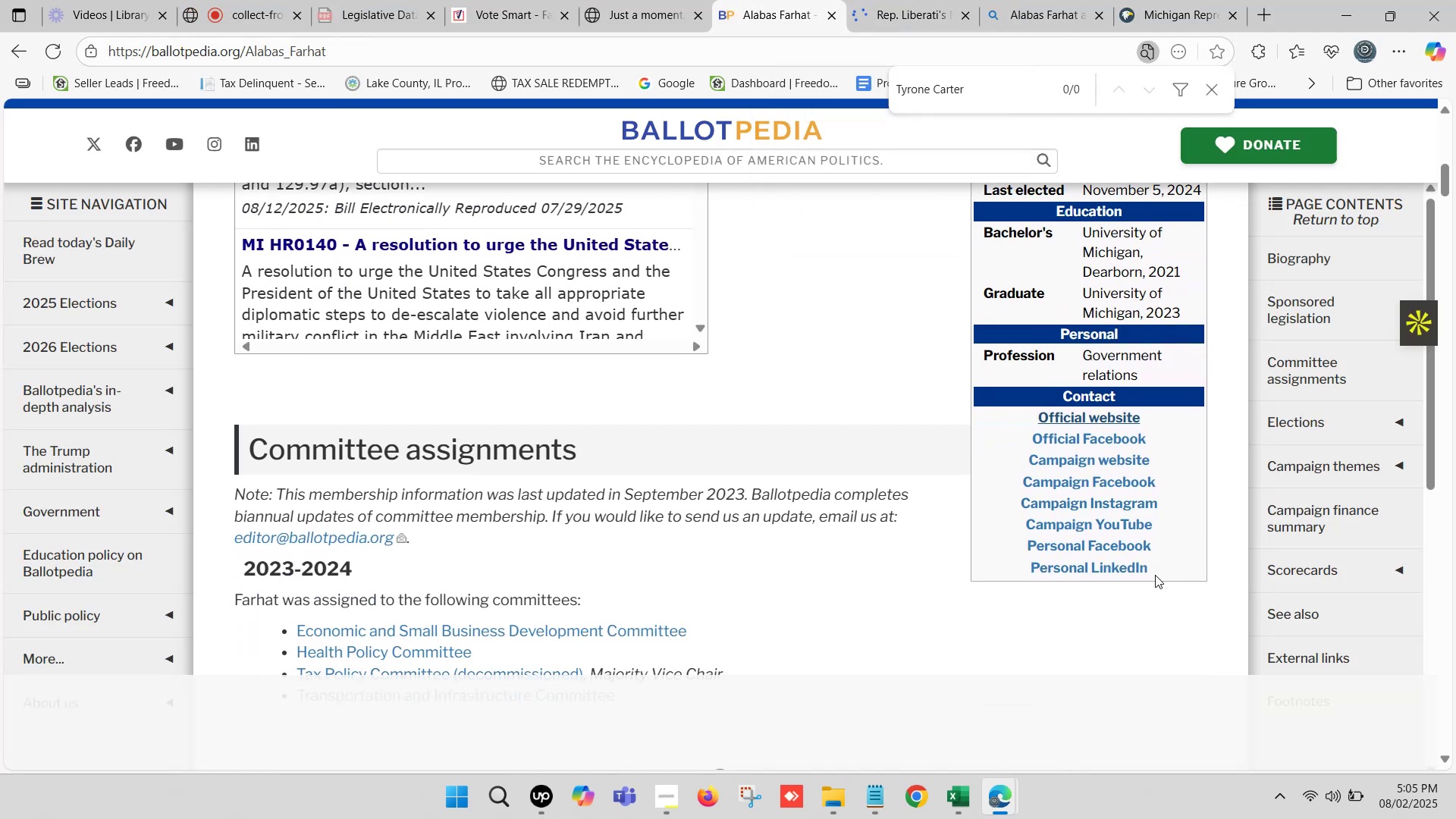 
scroll: coordinate [1124, 390], scroll_direction: up, amount: 11.0
 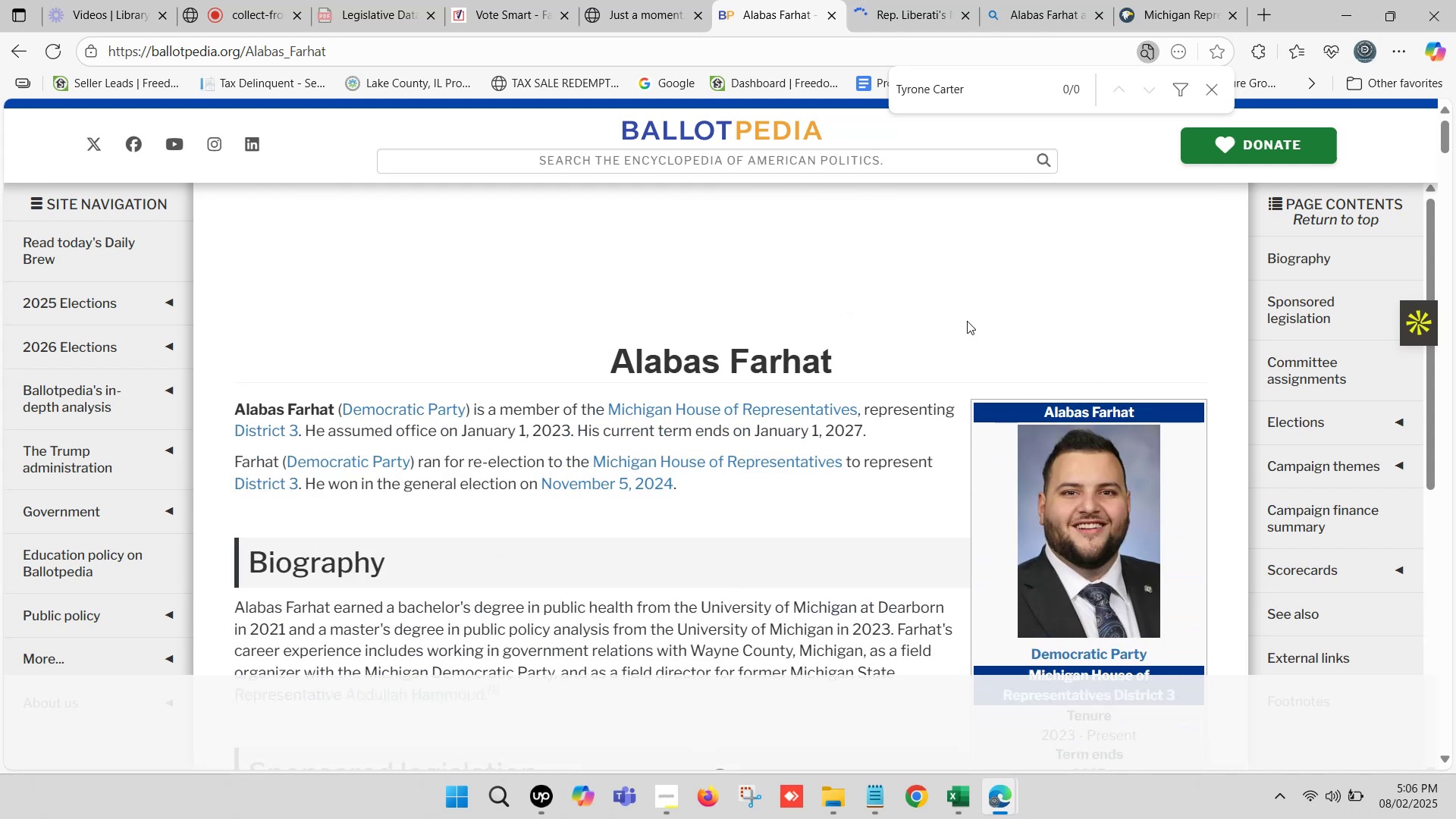 
wait(8.77)
 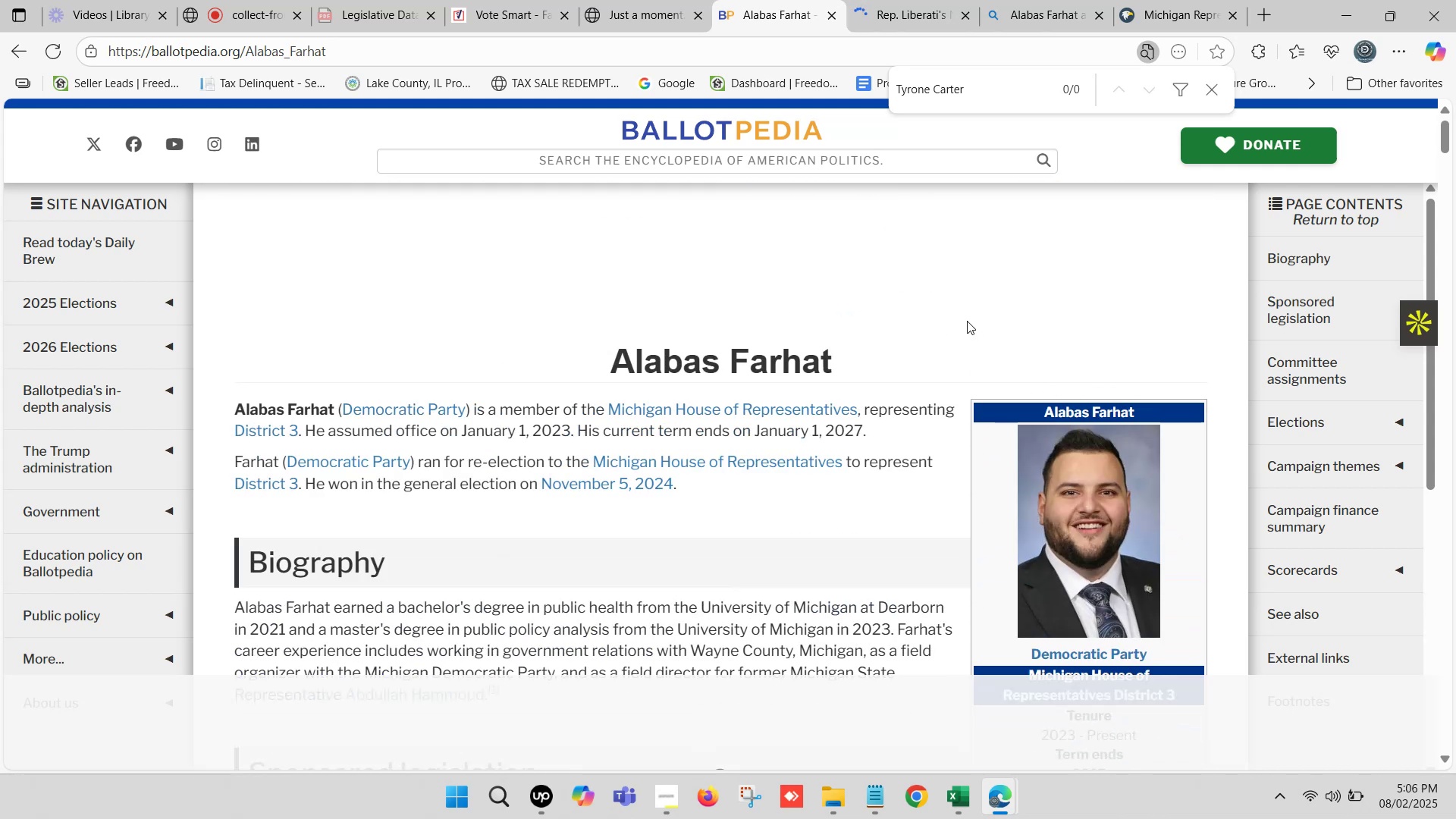 
left_click([964, 18])
 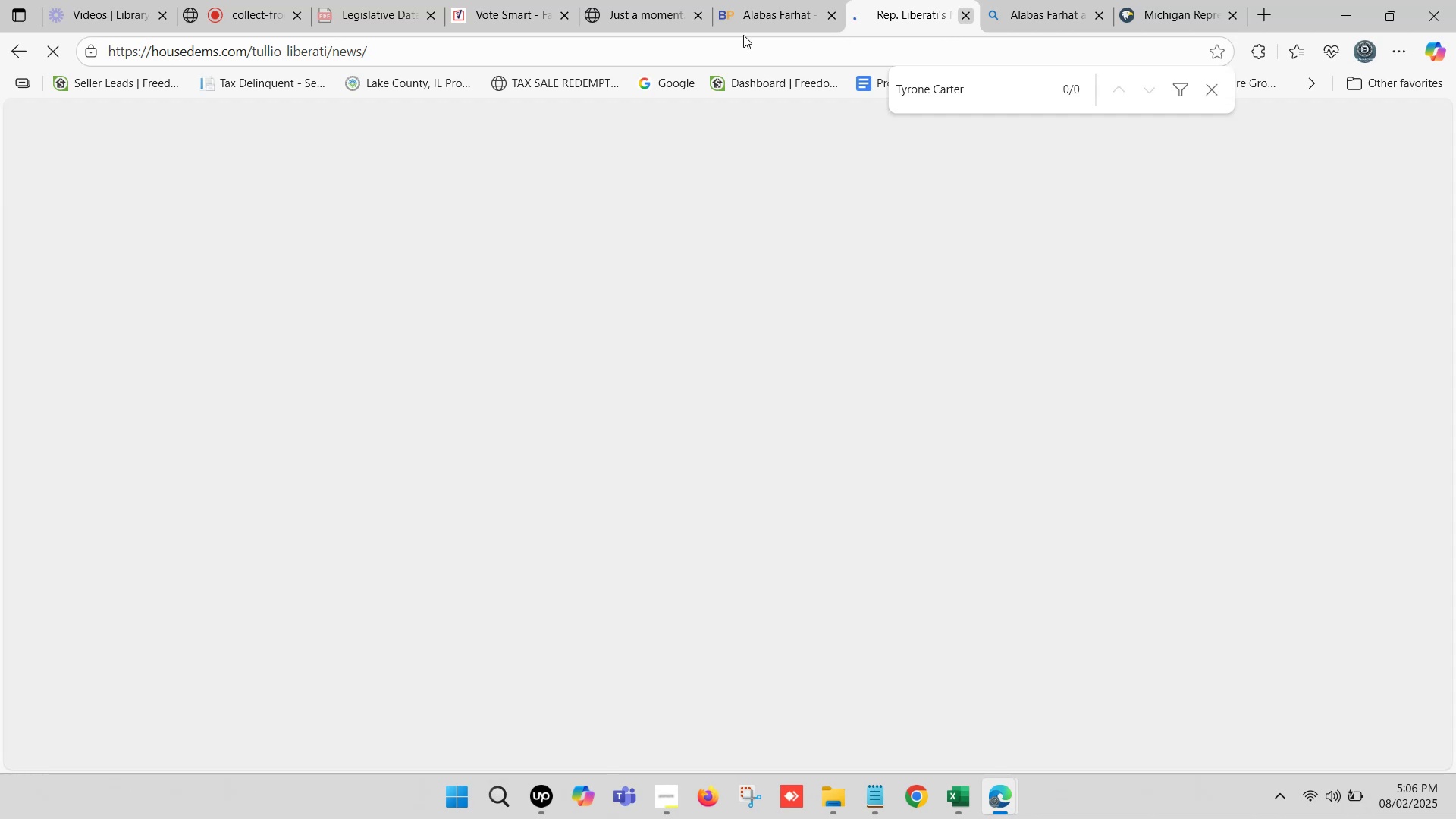 
left_click([598, 0])
 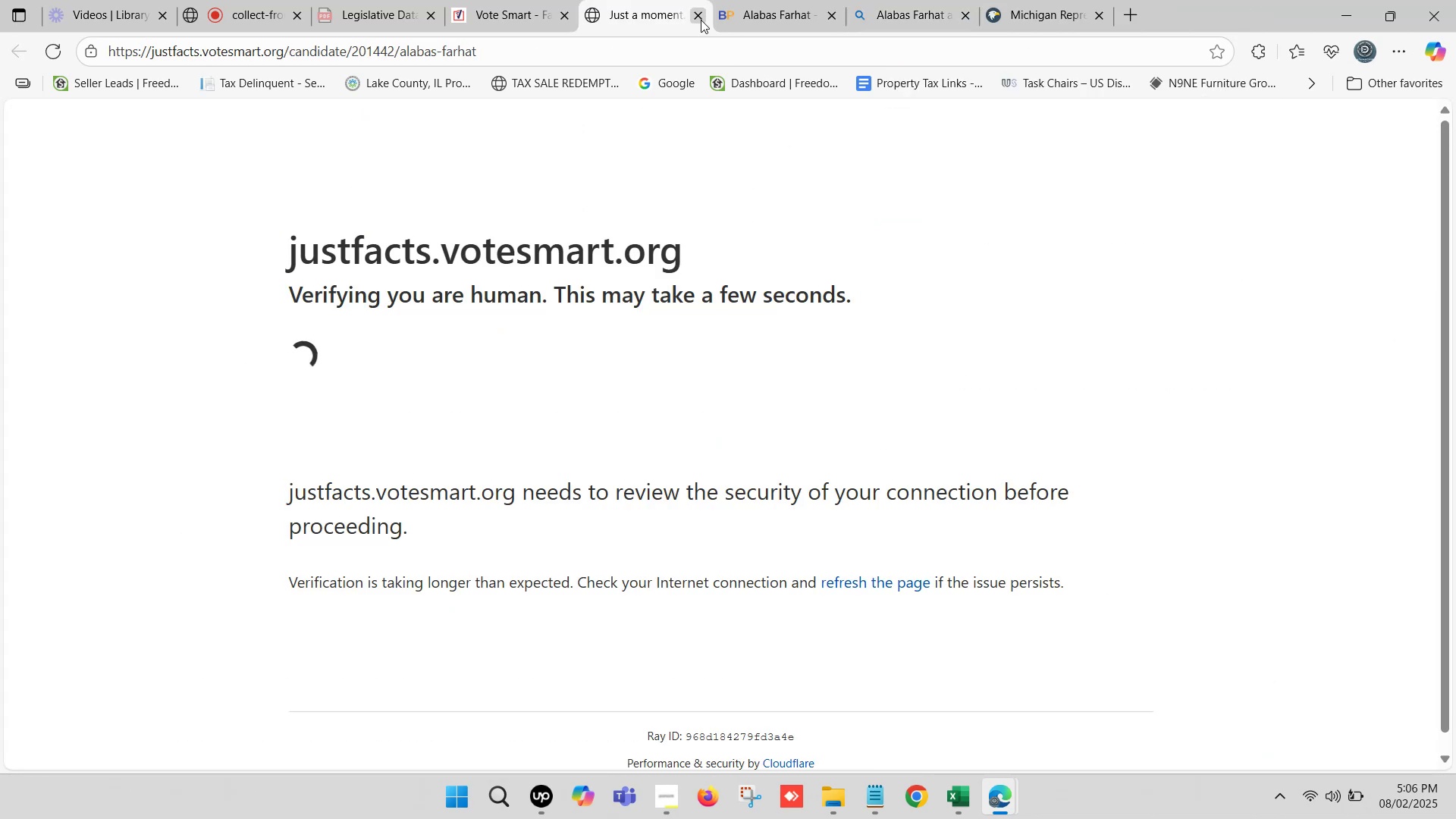 
left_click([701, 20])
 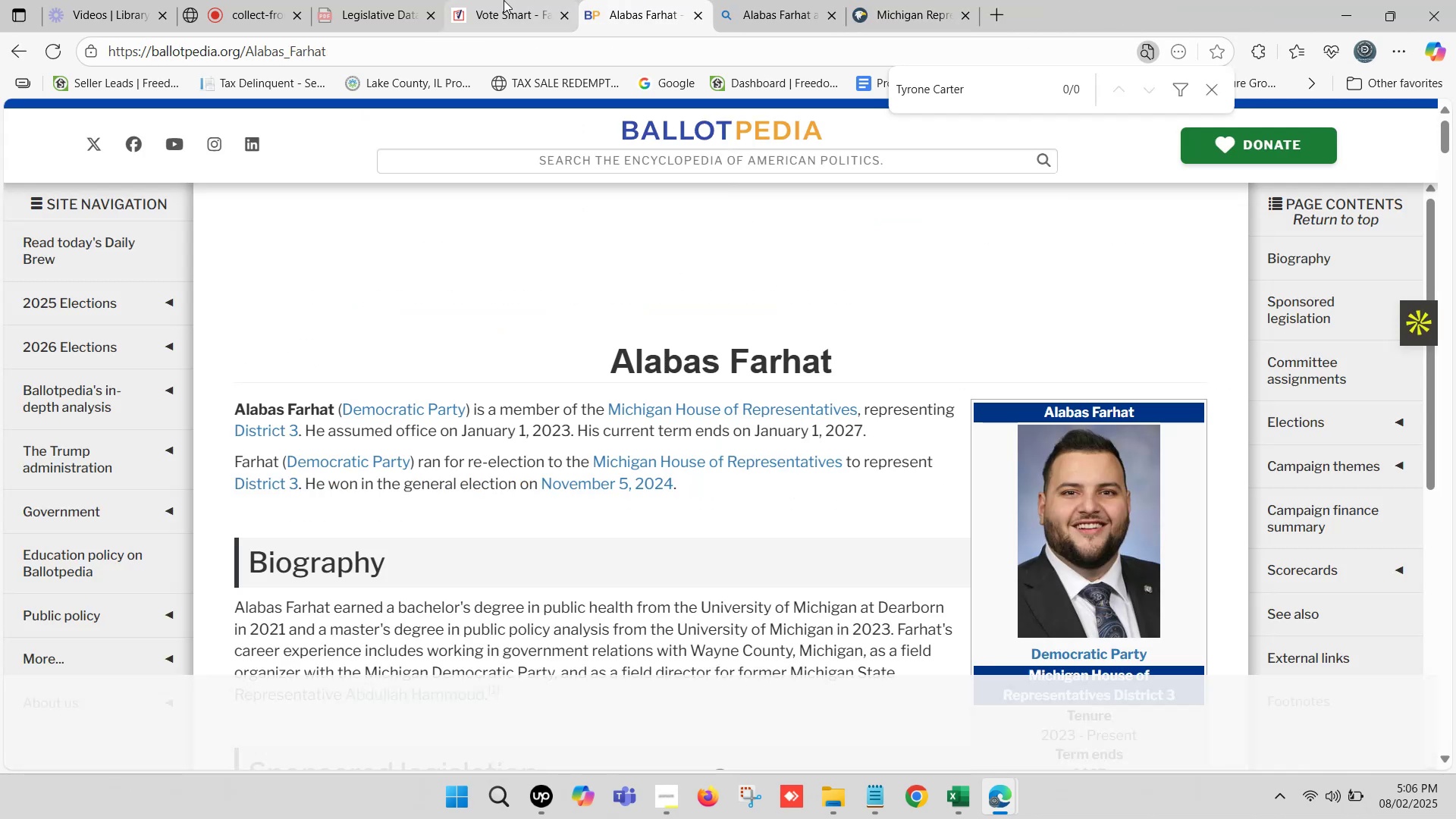 
left_click([494, 0])
 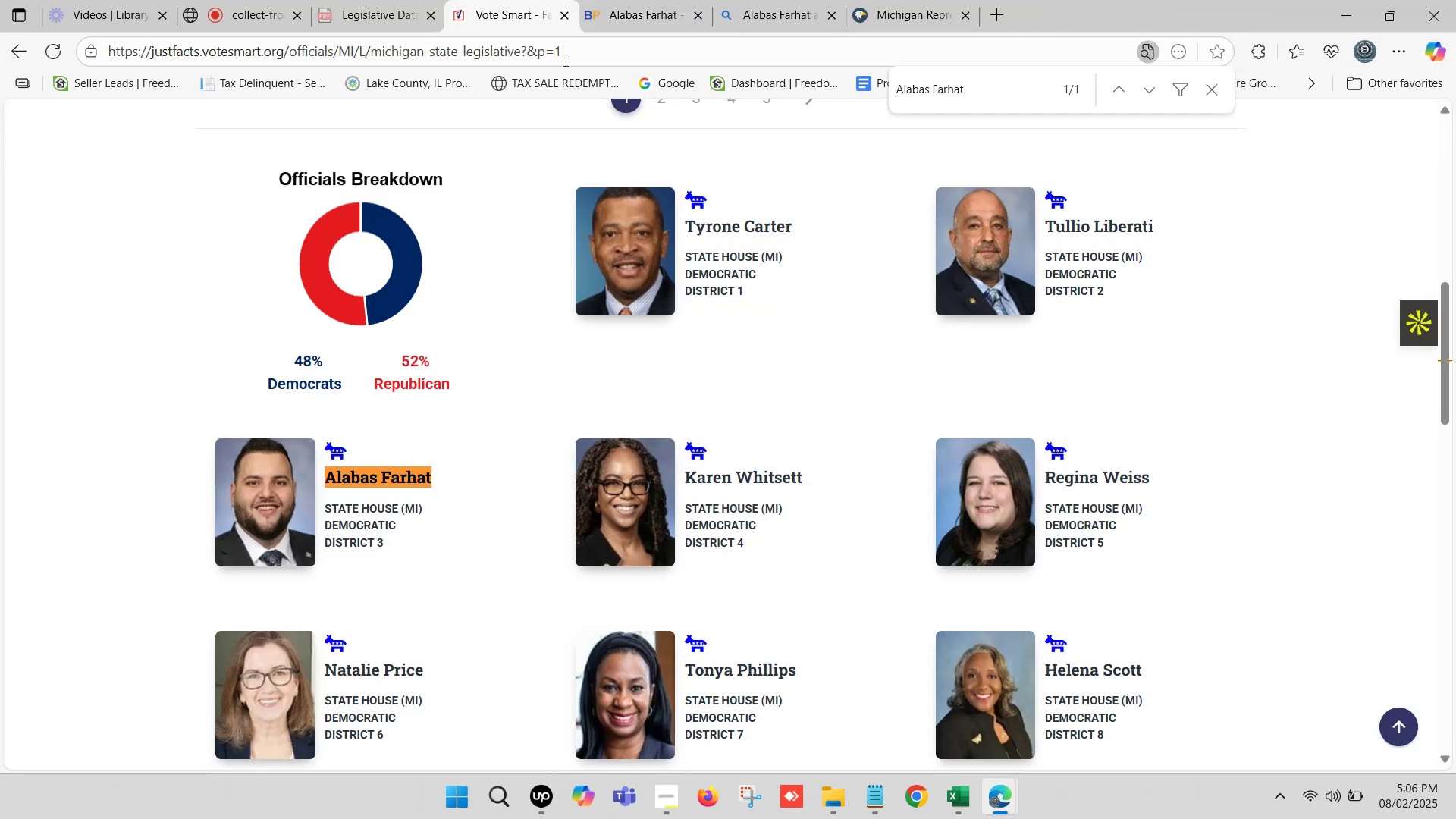 
scroll: coordinate [715, 359], scroll_direction: down, amount: 2.0
 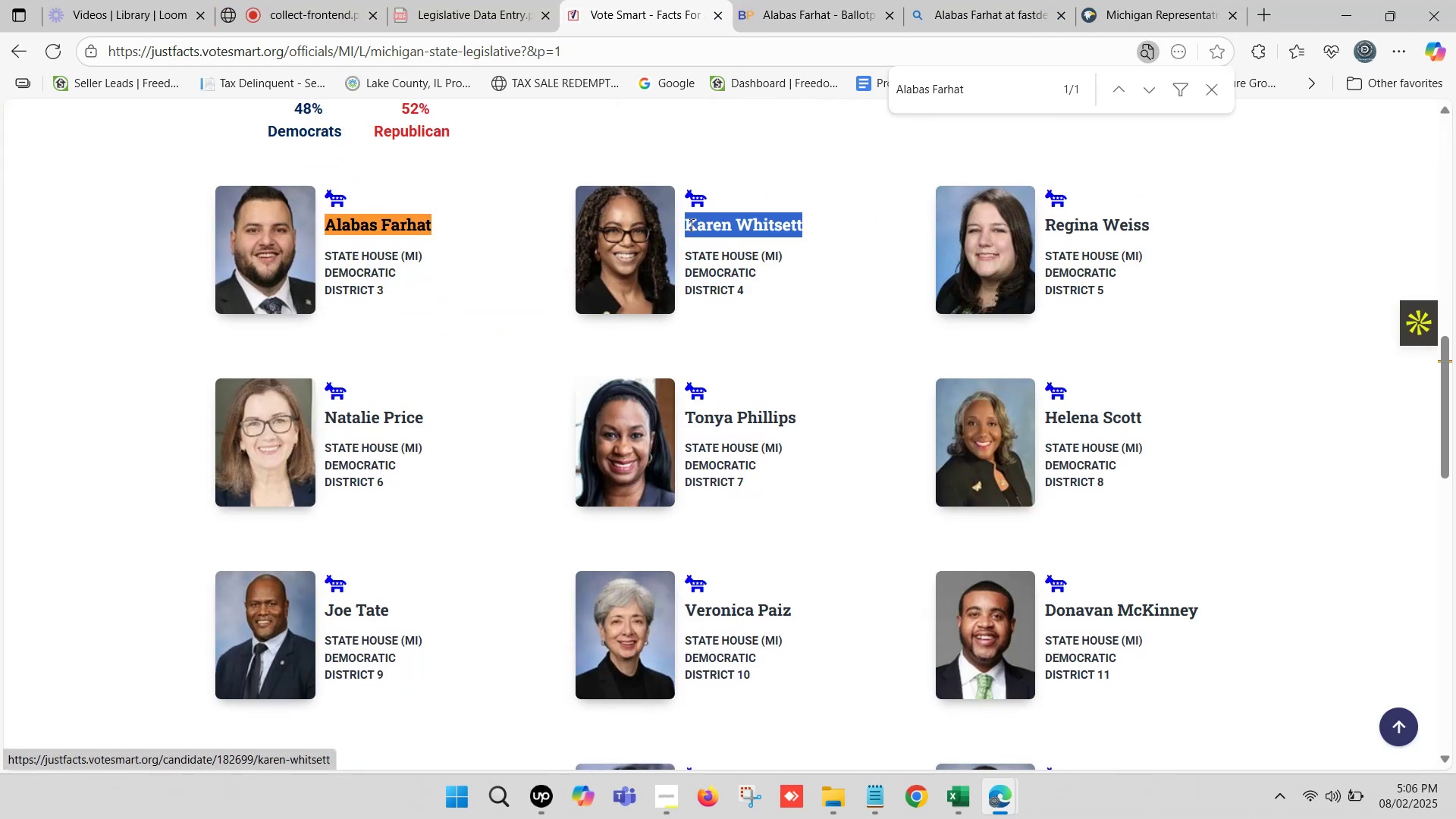 
key(Control+C)
 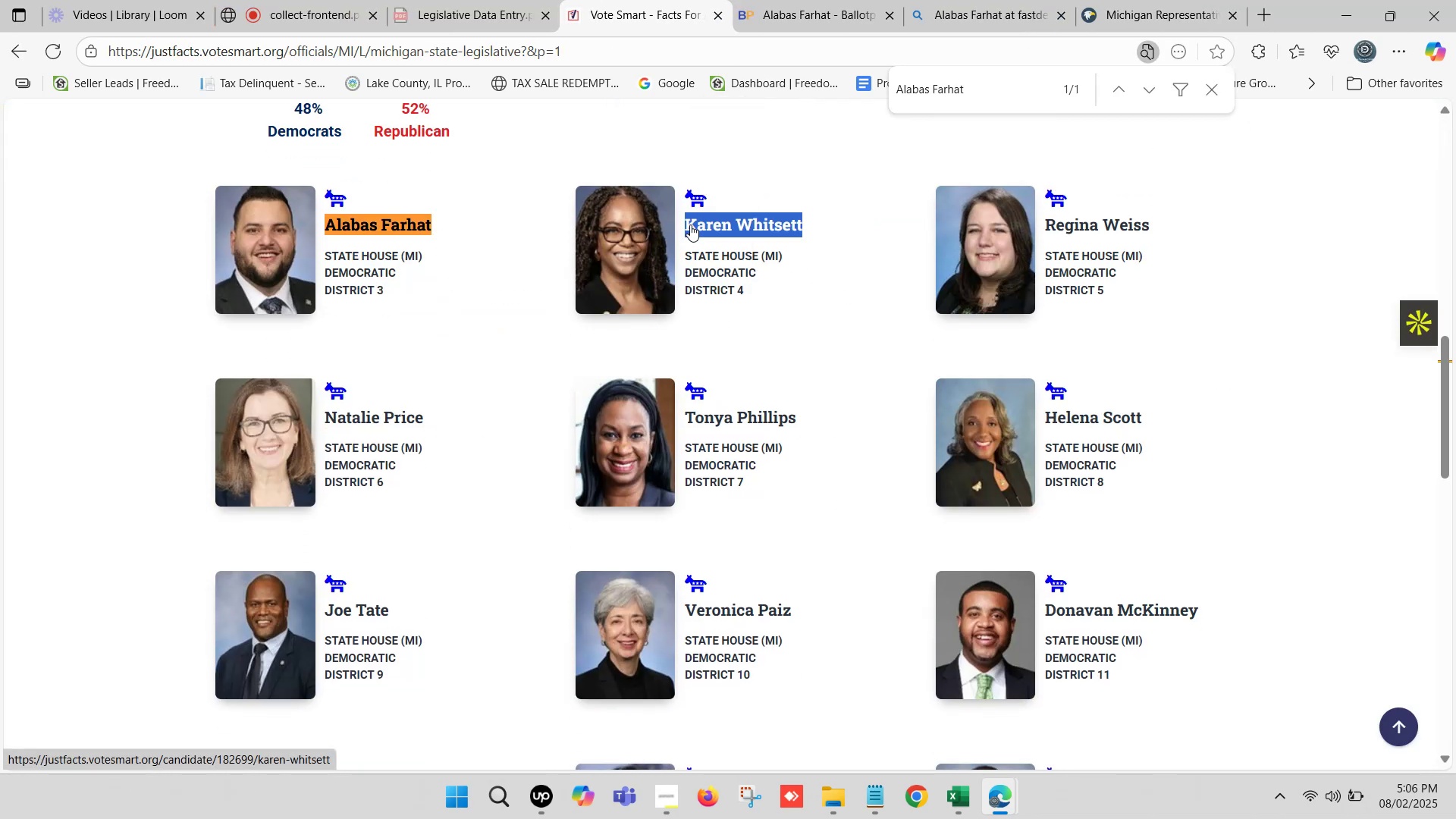 
key(Control+F)
 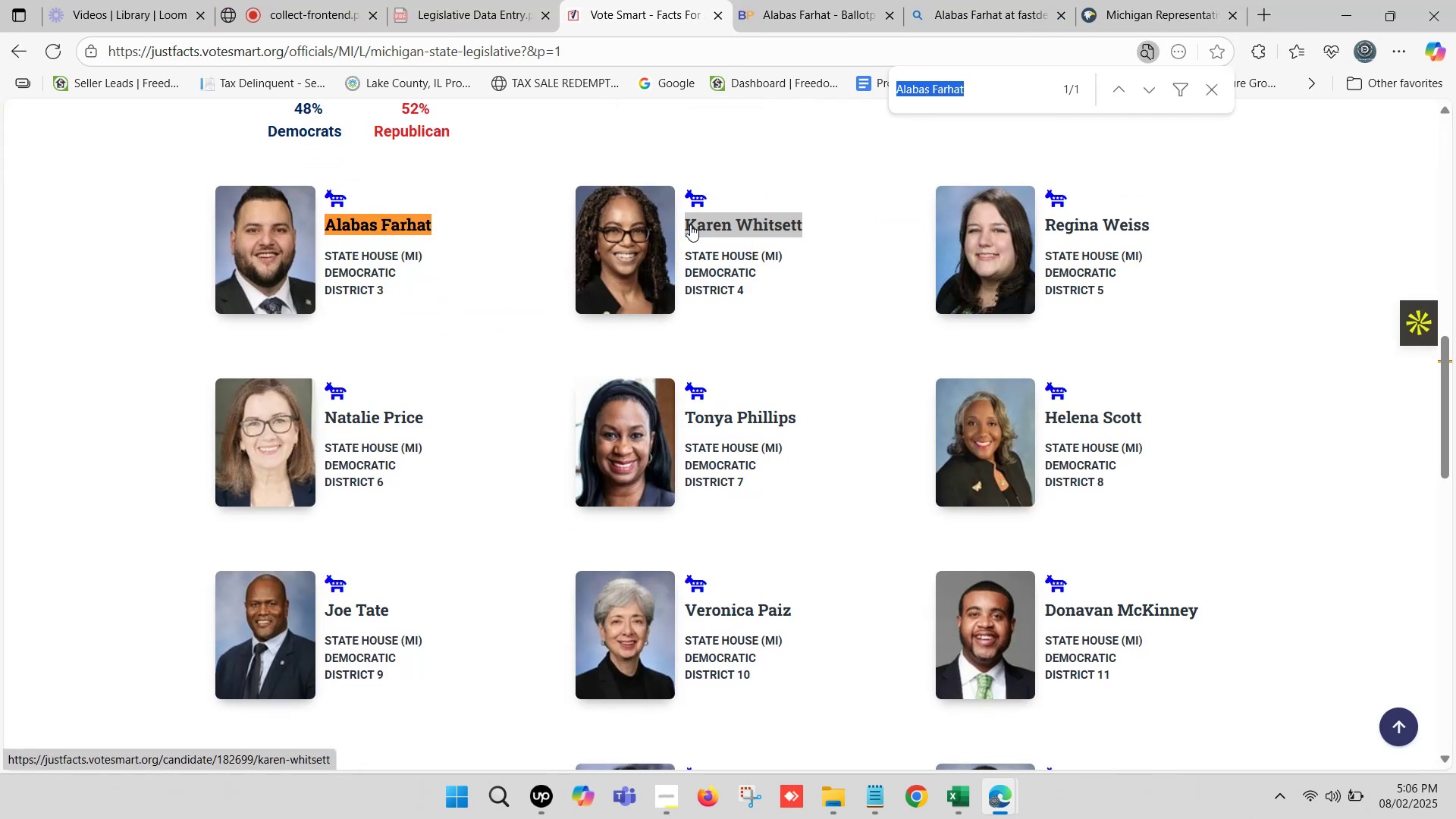 
key(Control+V)
 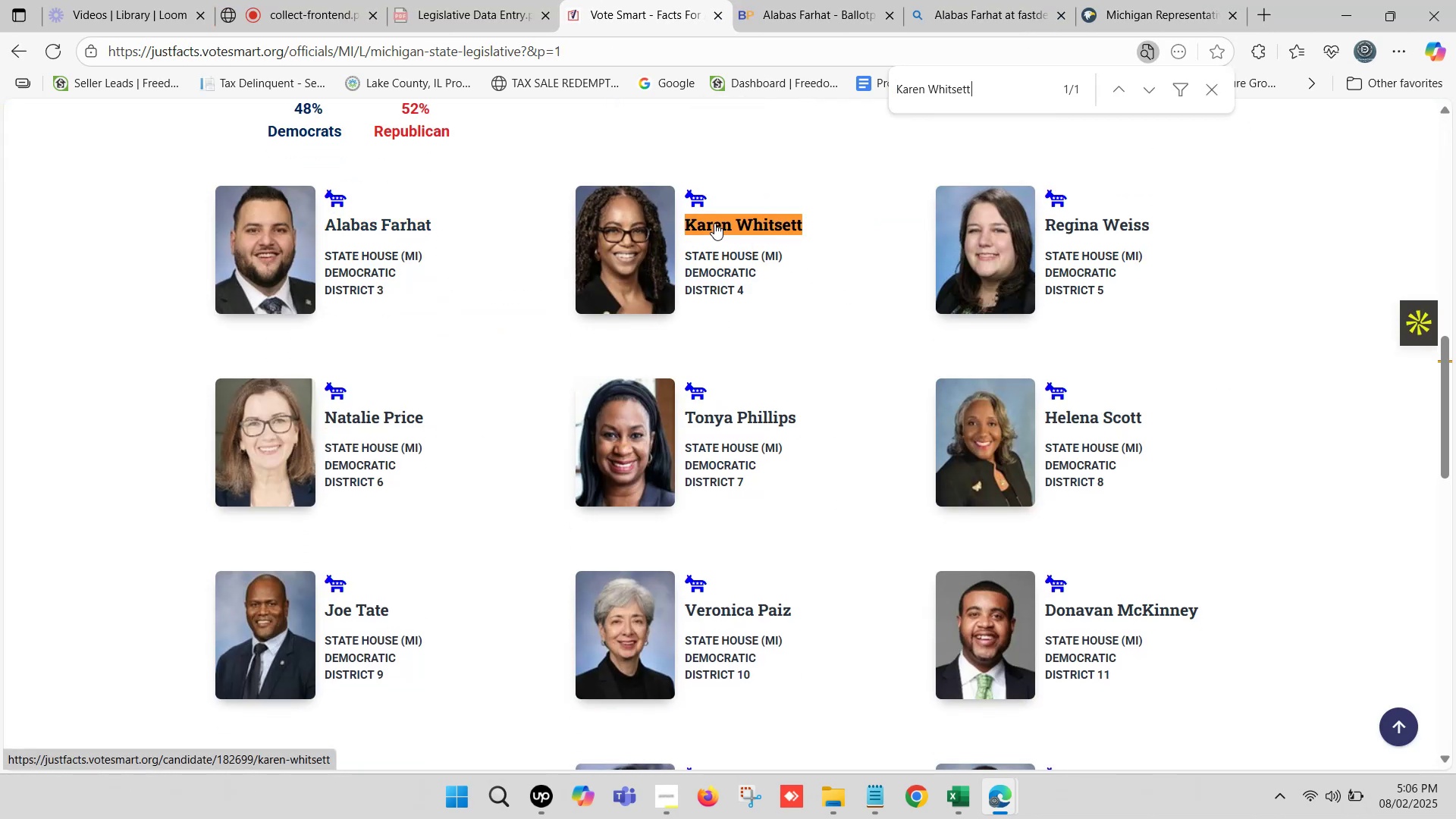 
left_click([714, 223])
 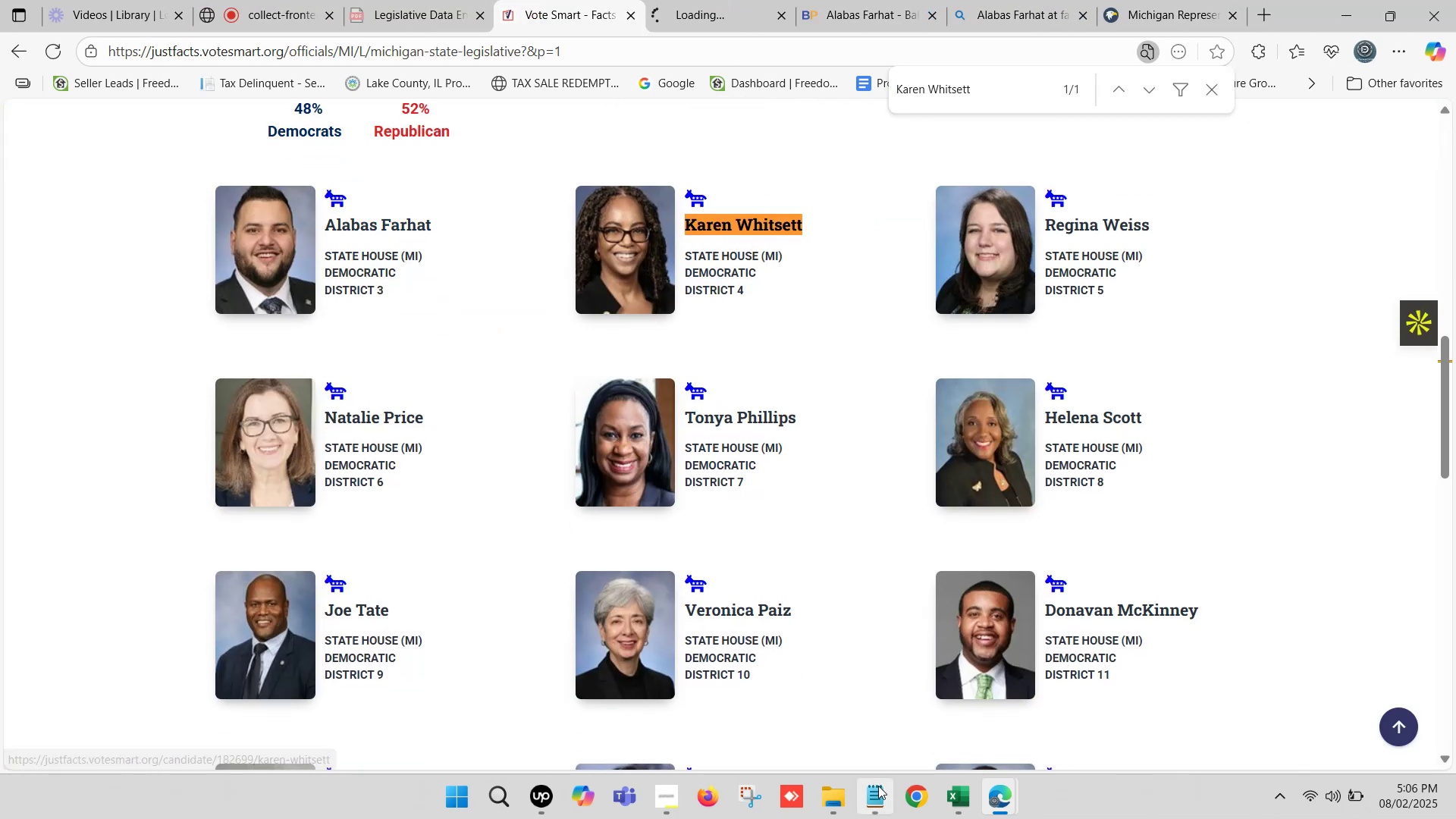 
left_click([940, 792])
 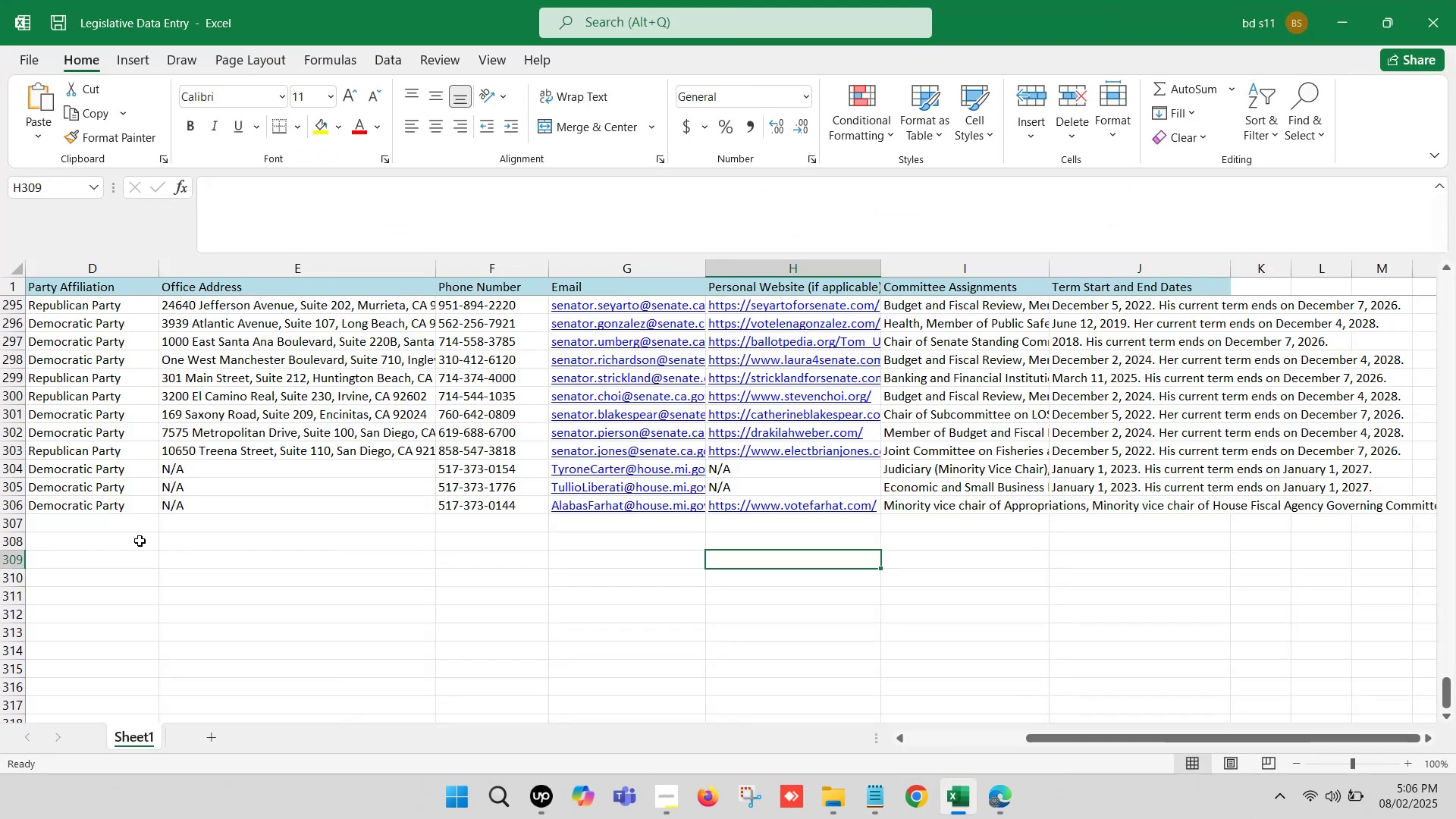 
left_click([104, 529])
 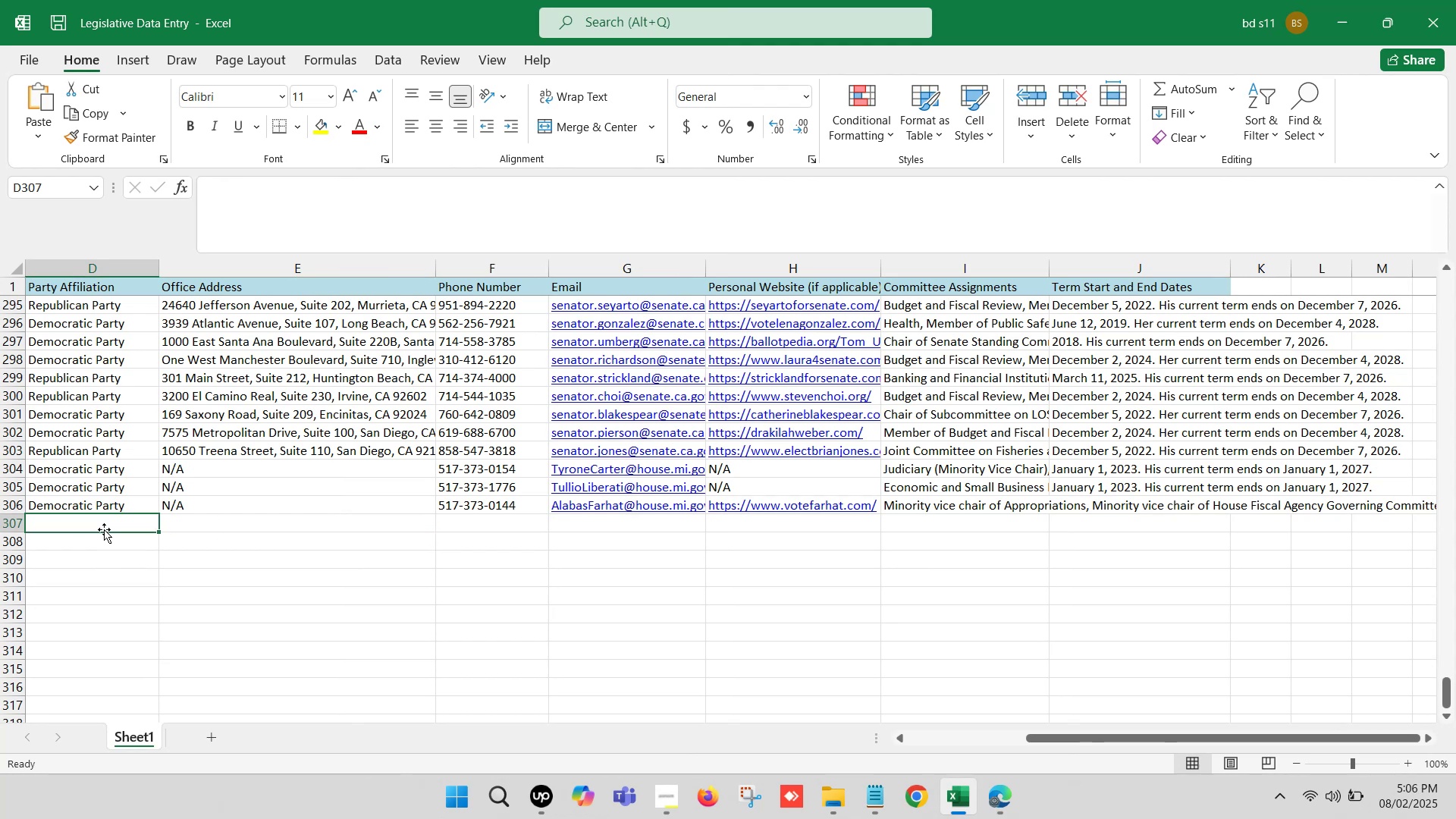 
hold_key(key=ArrowLeft, duration=1.0)
 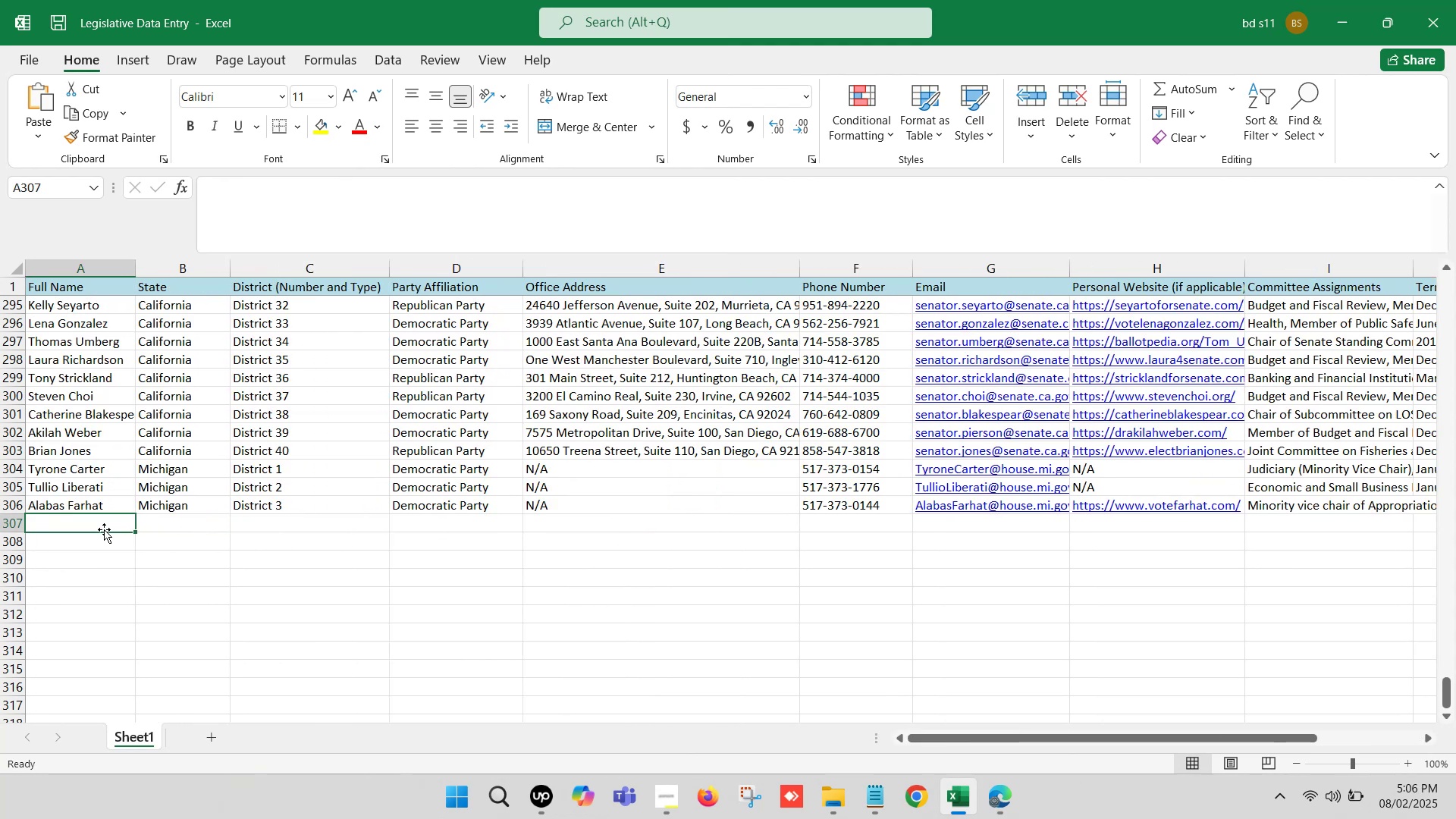 
double_click([104, 529])
 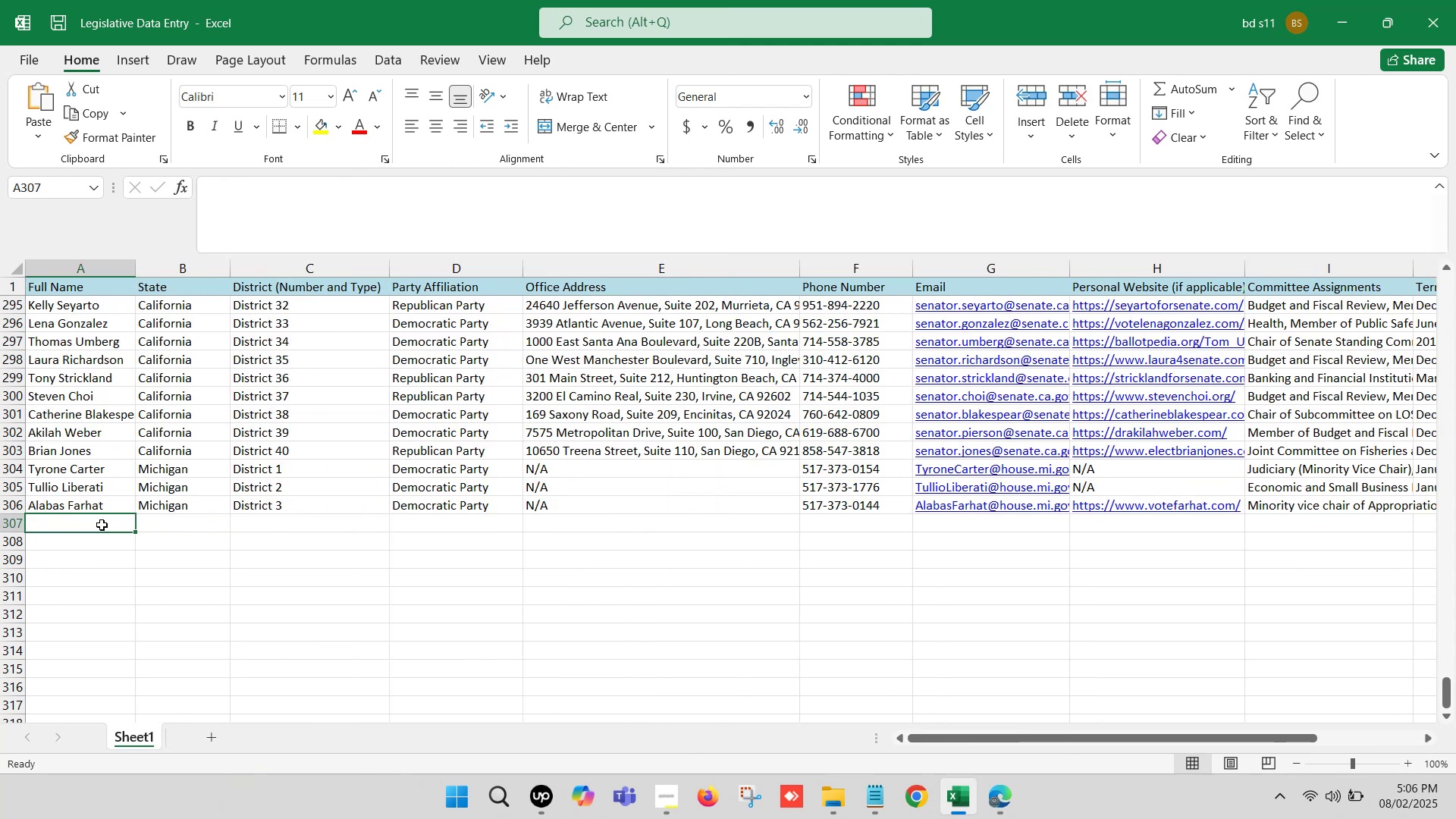 
double_click([102, 525])
 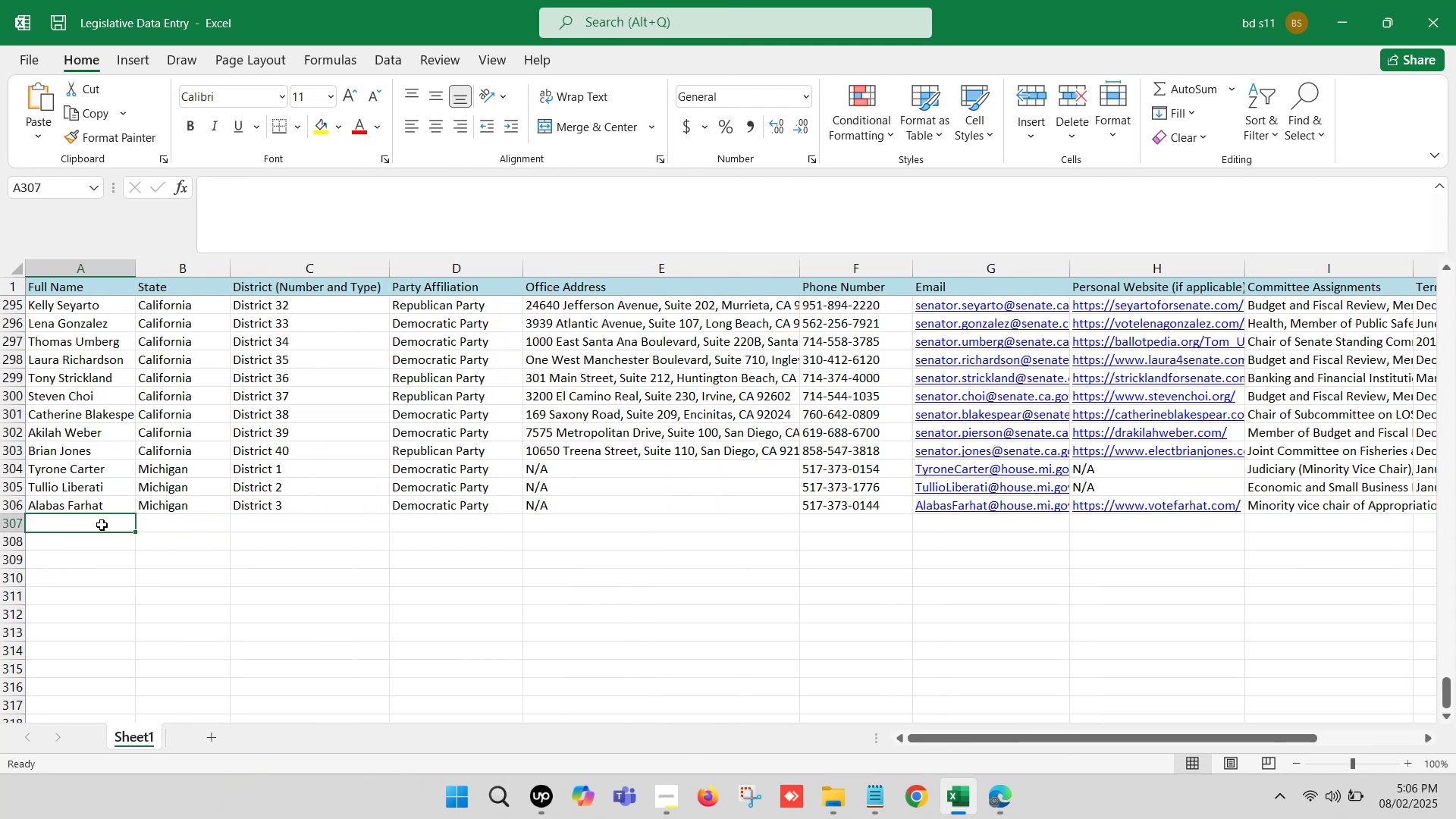 
key(Control+V)
 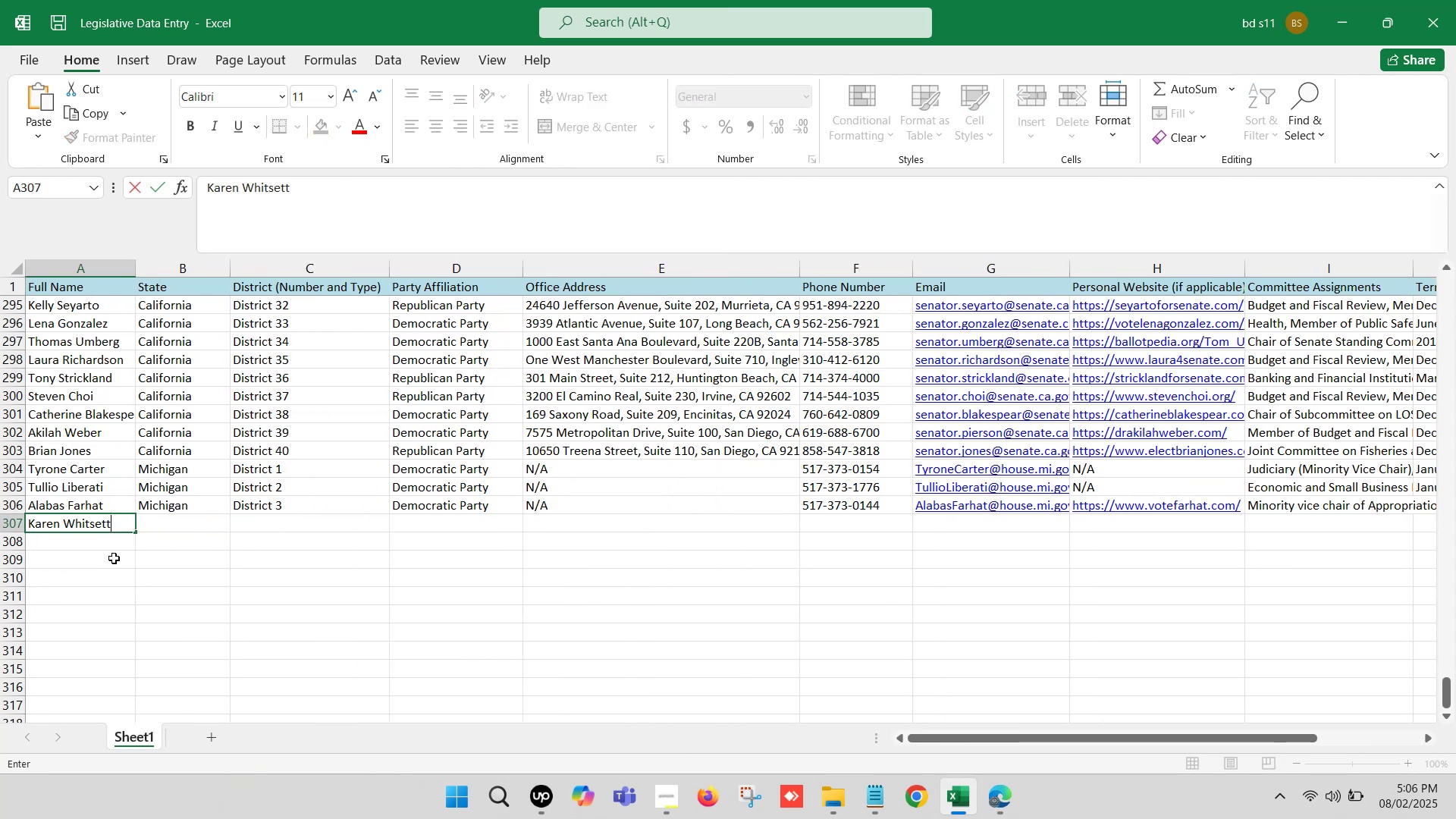 
left_click([115, 559])
 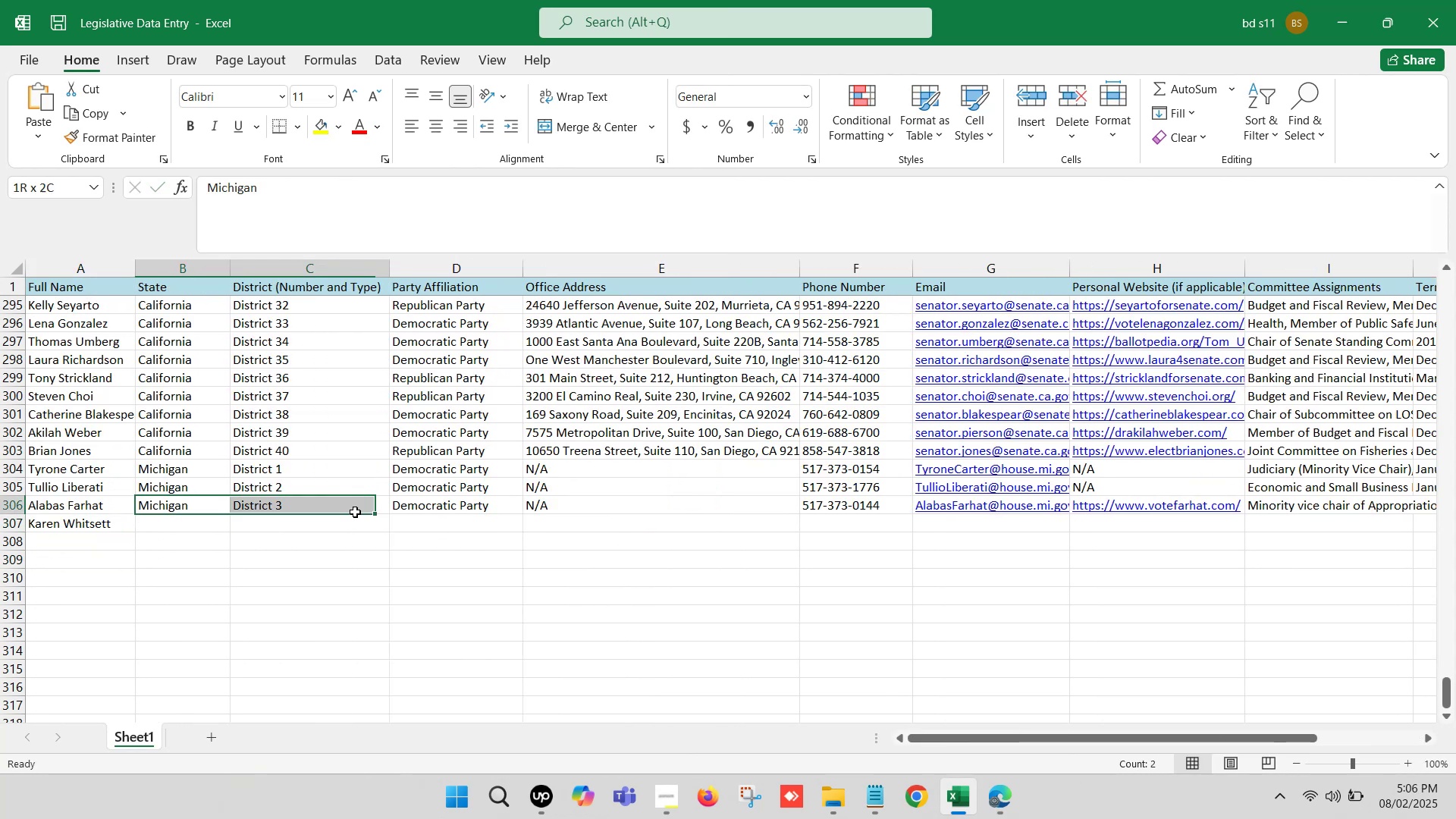 
key(Control+C)
 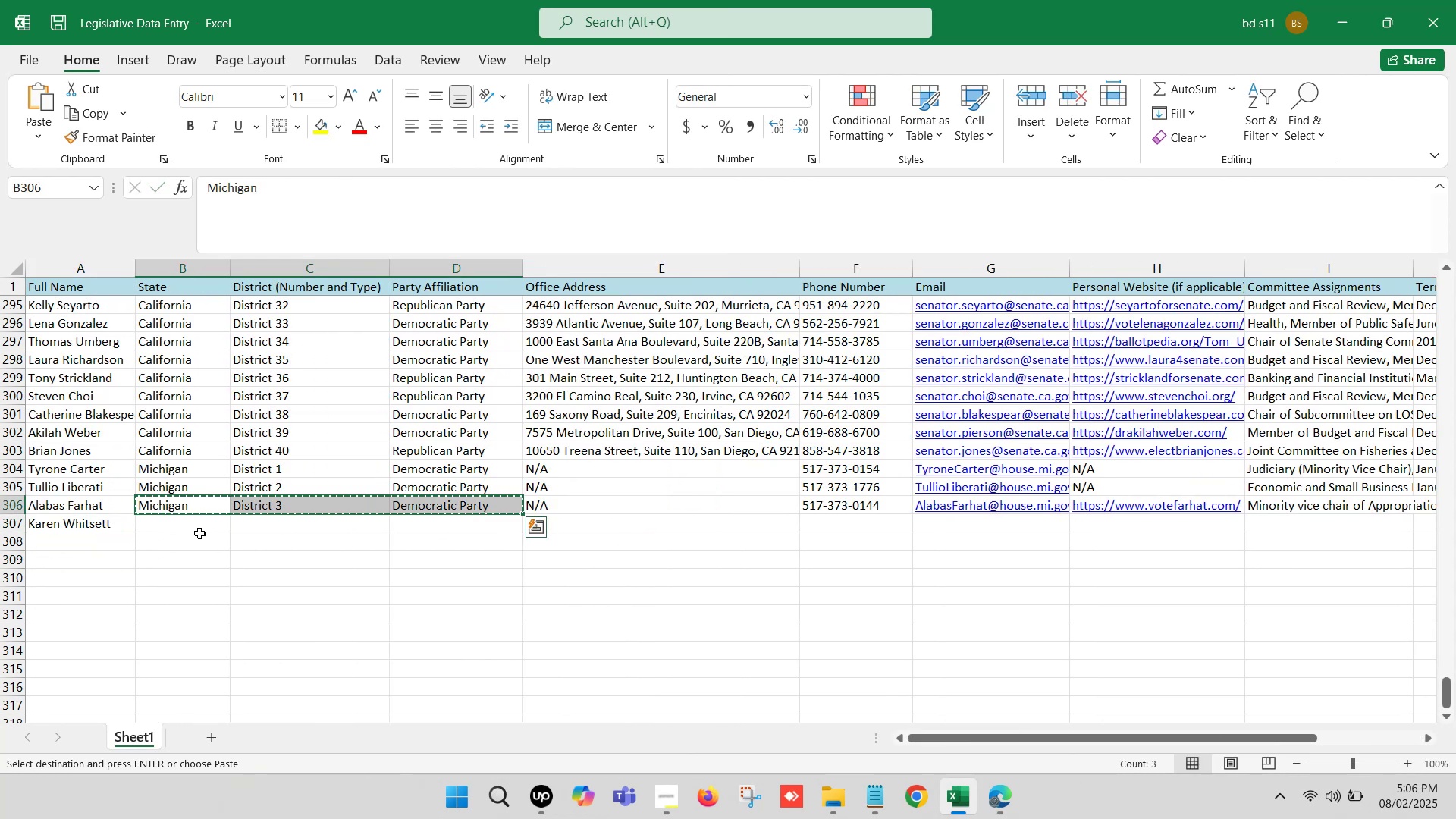 
key(Control+ControlLeft)
 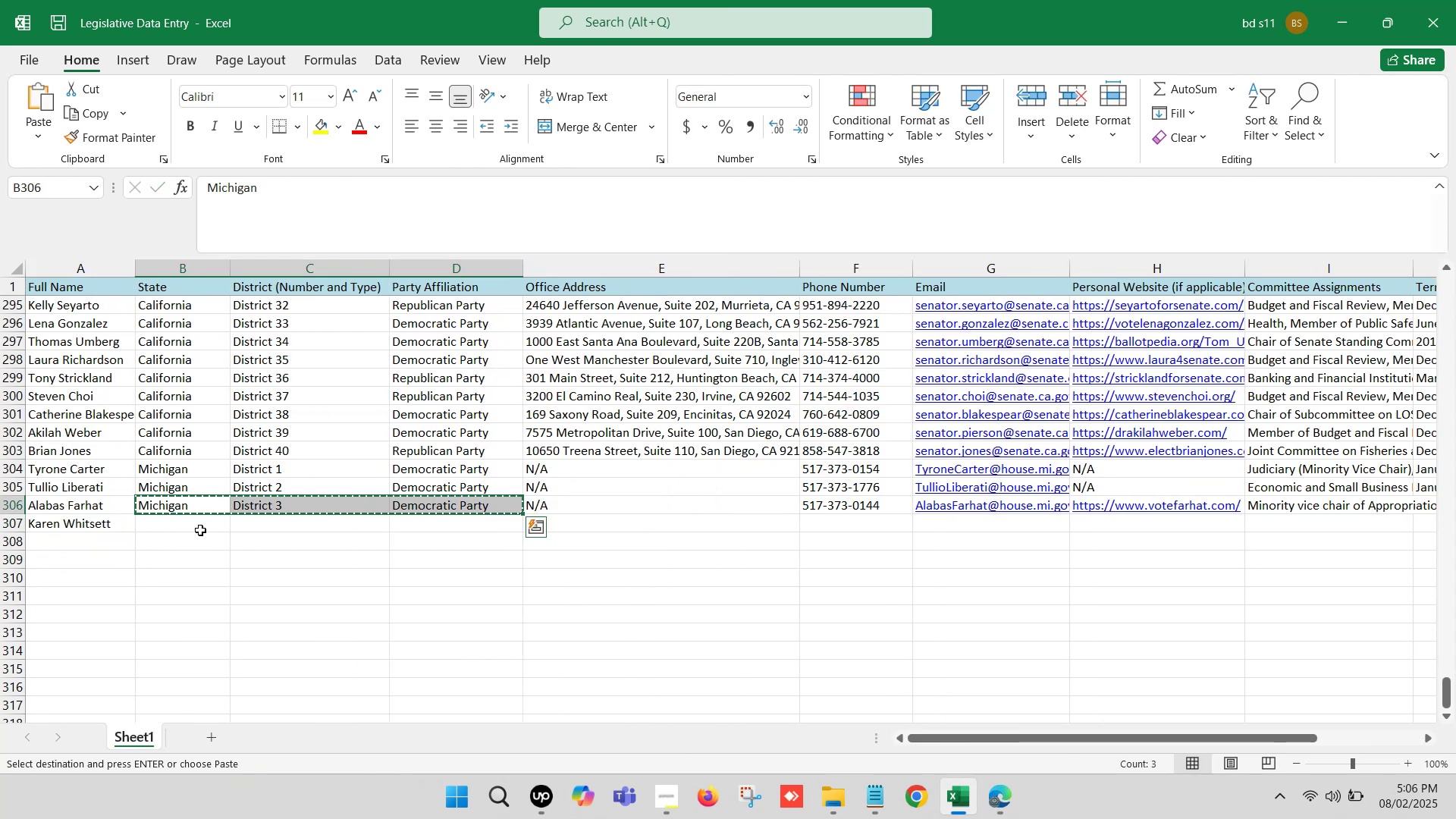 
left_click([200, 530])
 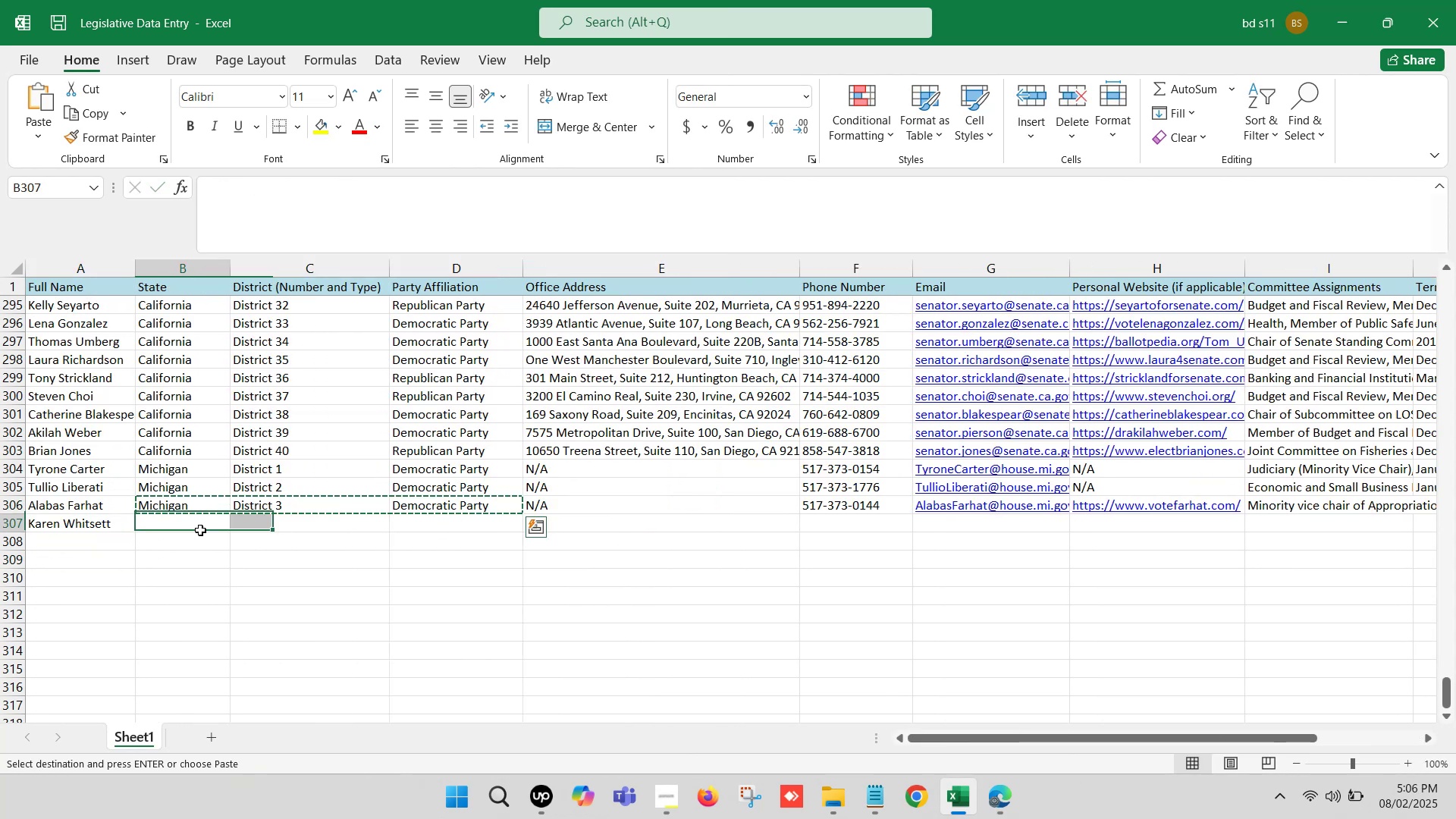 
key(Control+V)
 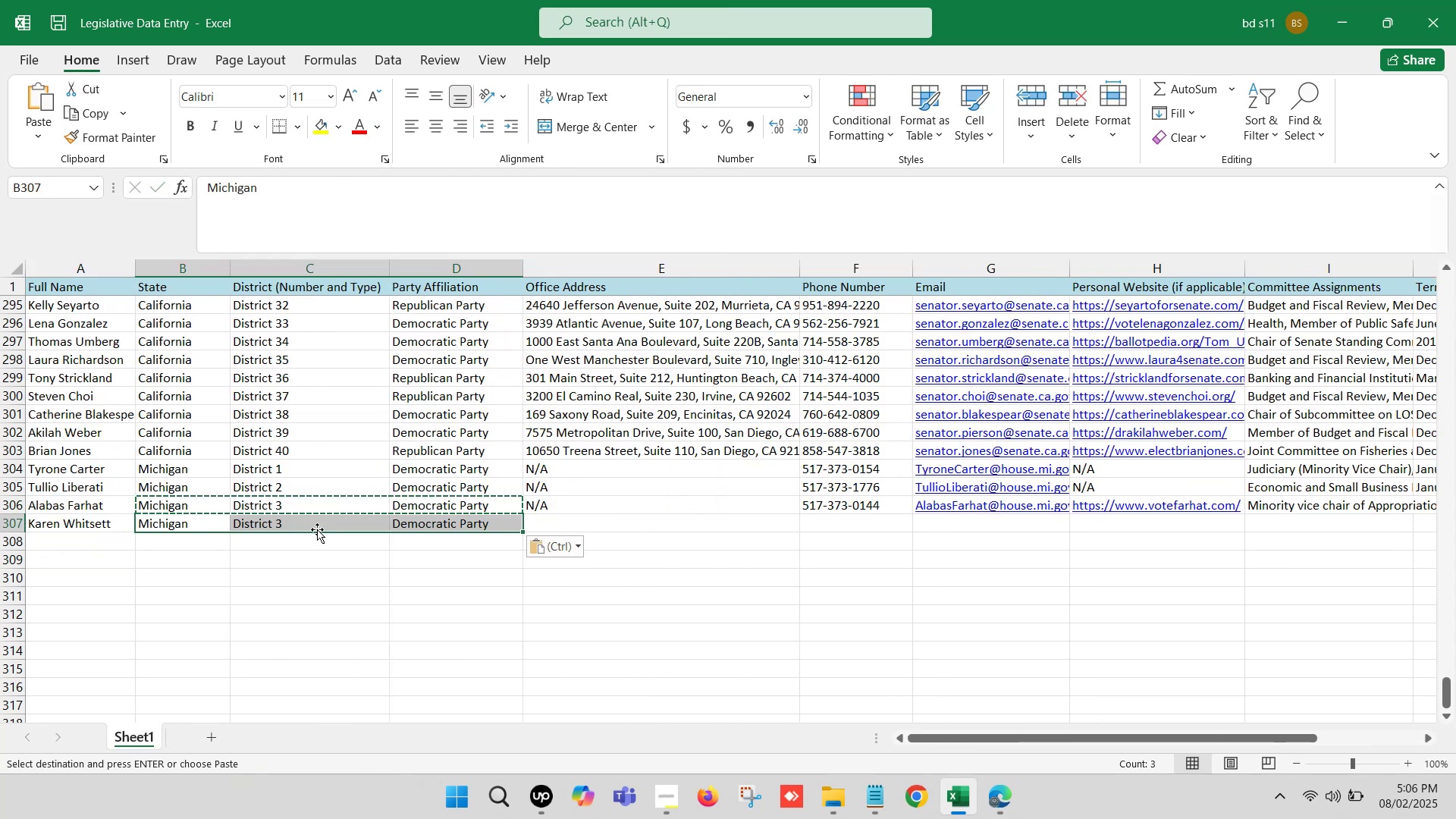 
double_click([317, 529])
 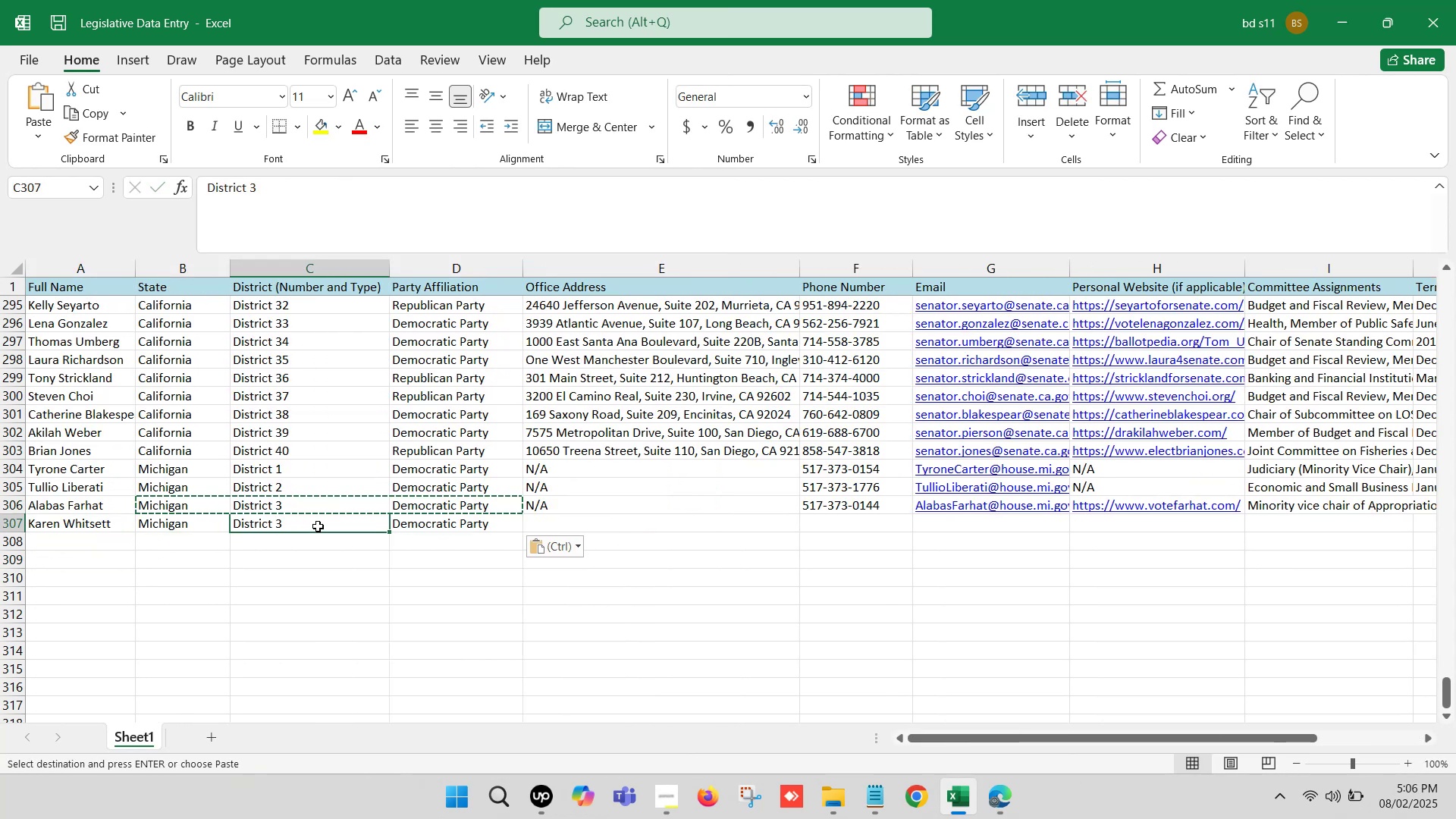 
double_click([318, 526])
 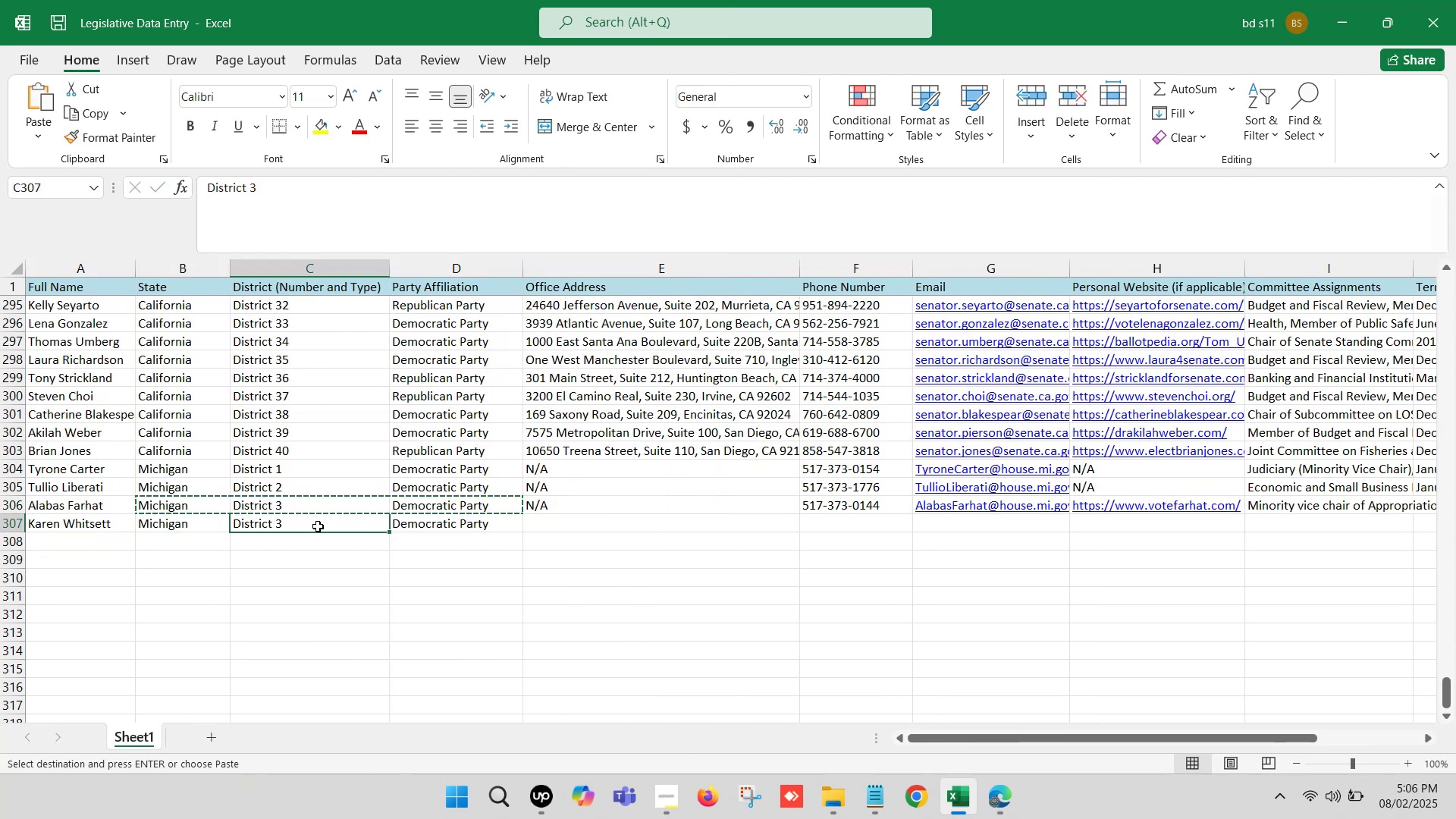 
key(Backspace)
 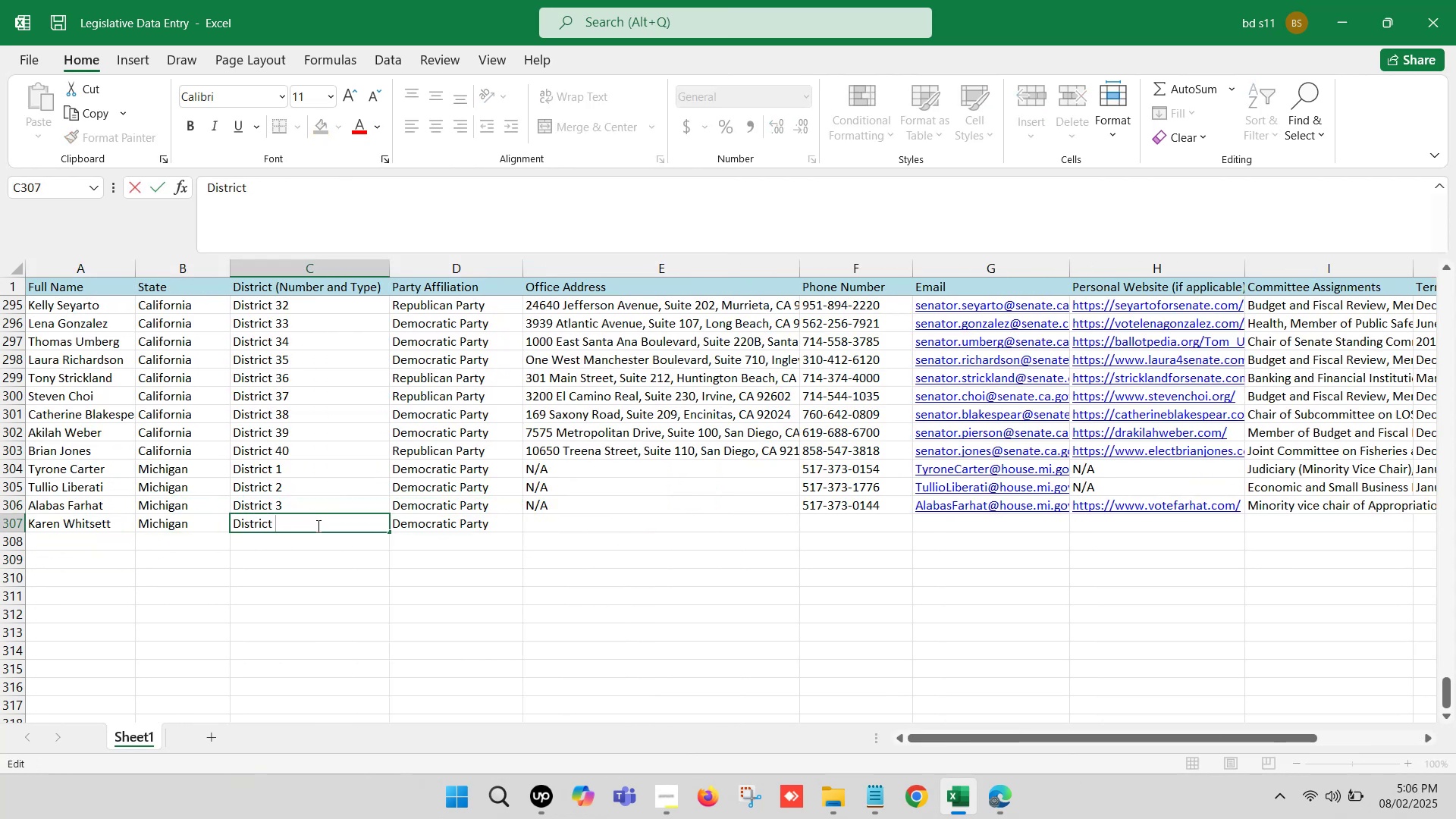 
key(4)
 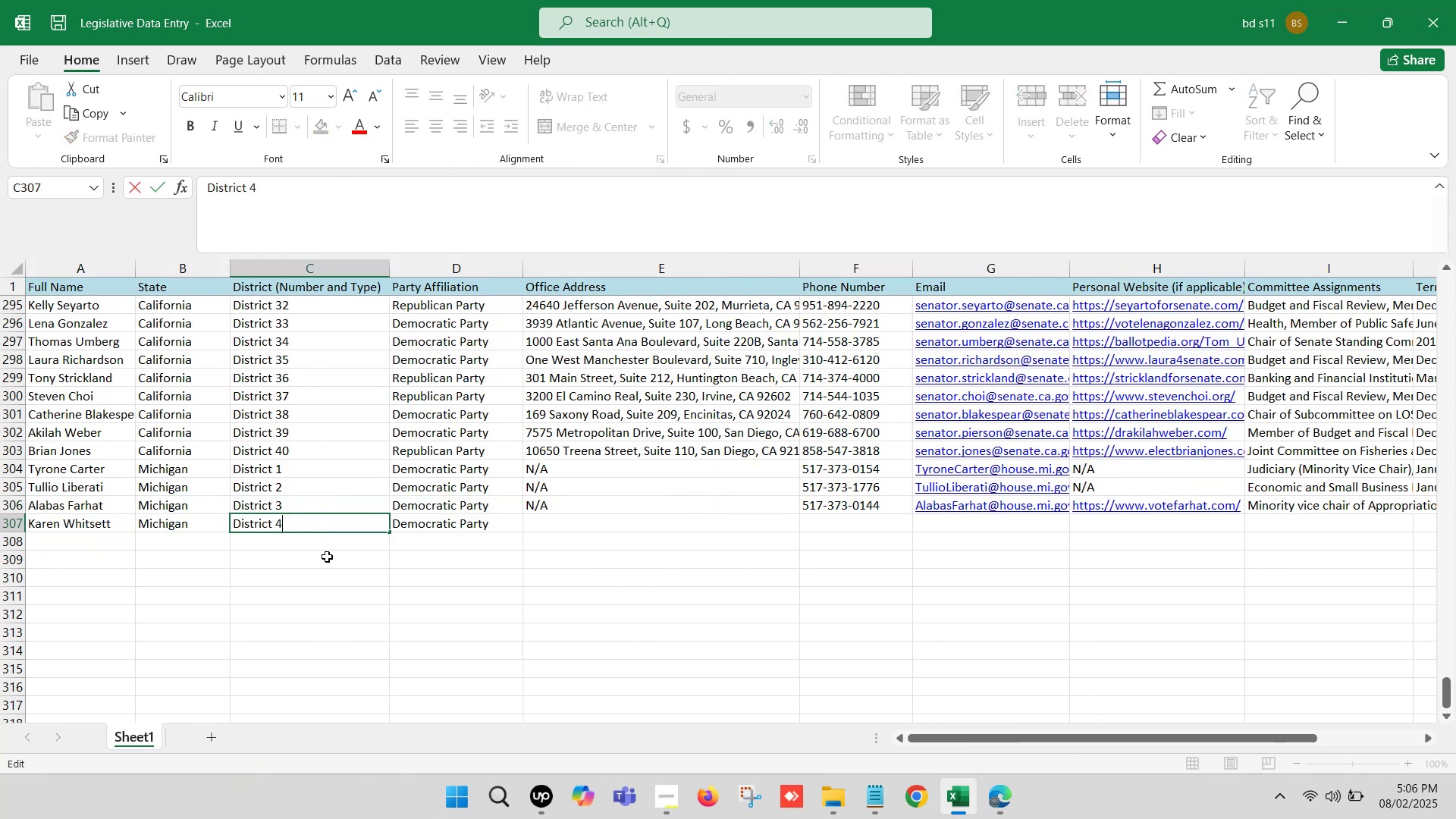 
left_click([330, 563])
 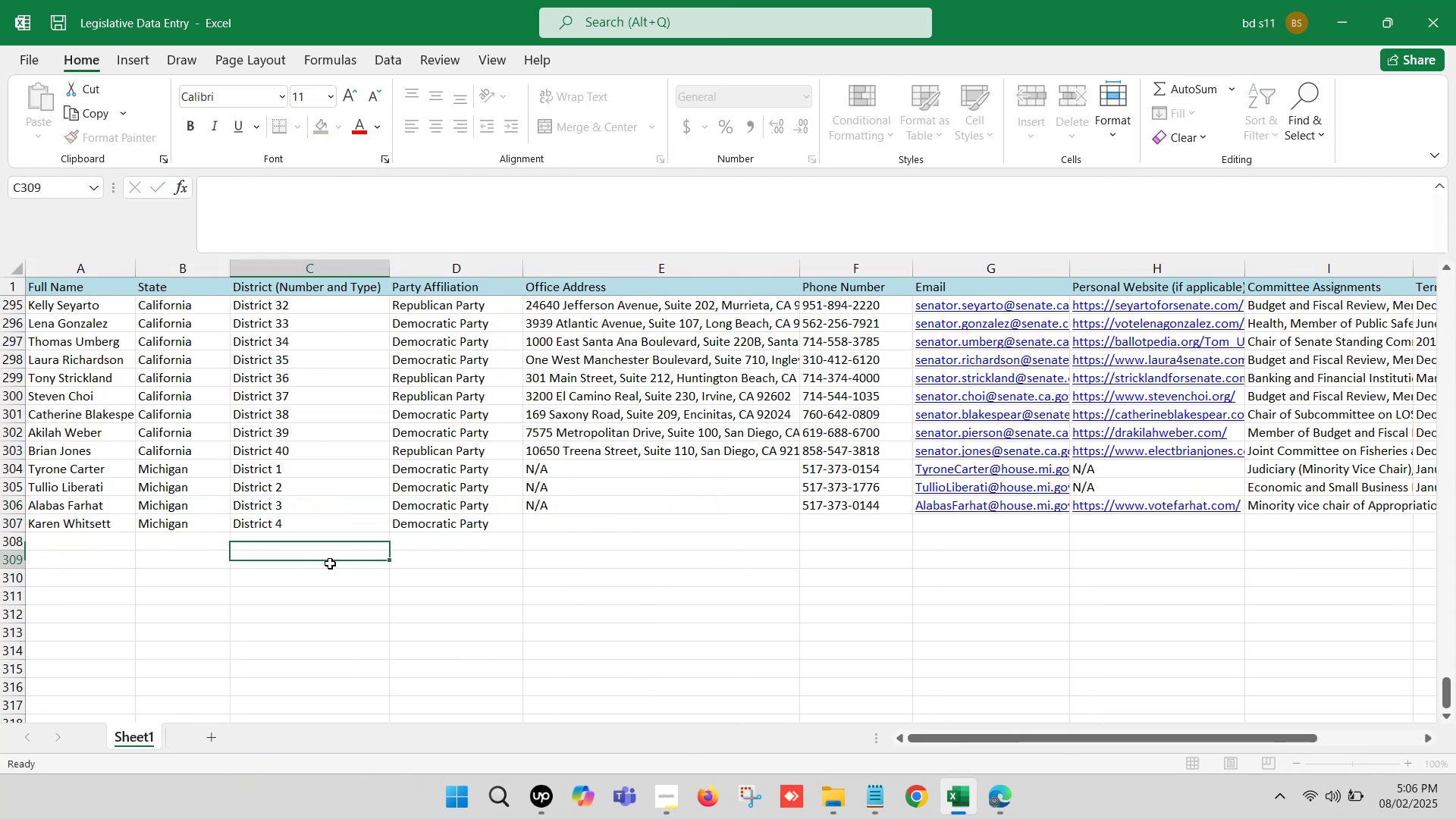 
hold_key(key=ControlLeft, duration=1.02)
 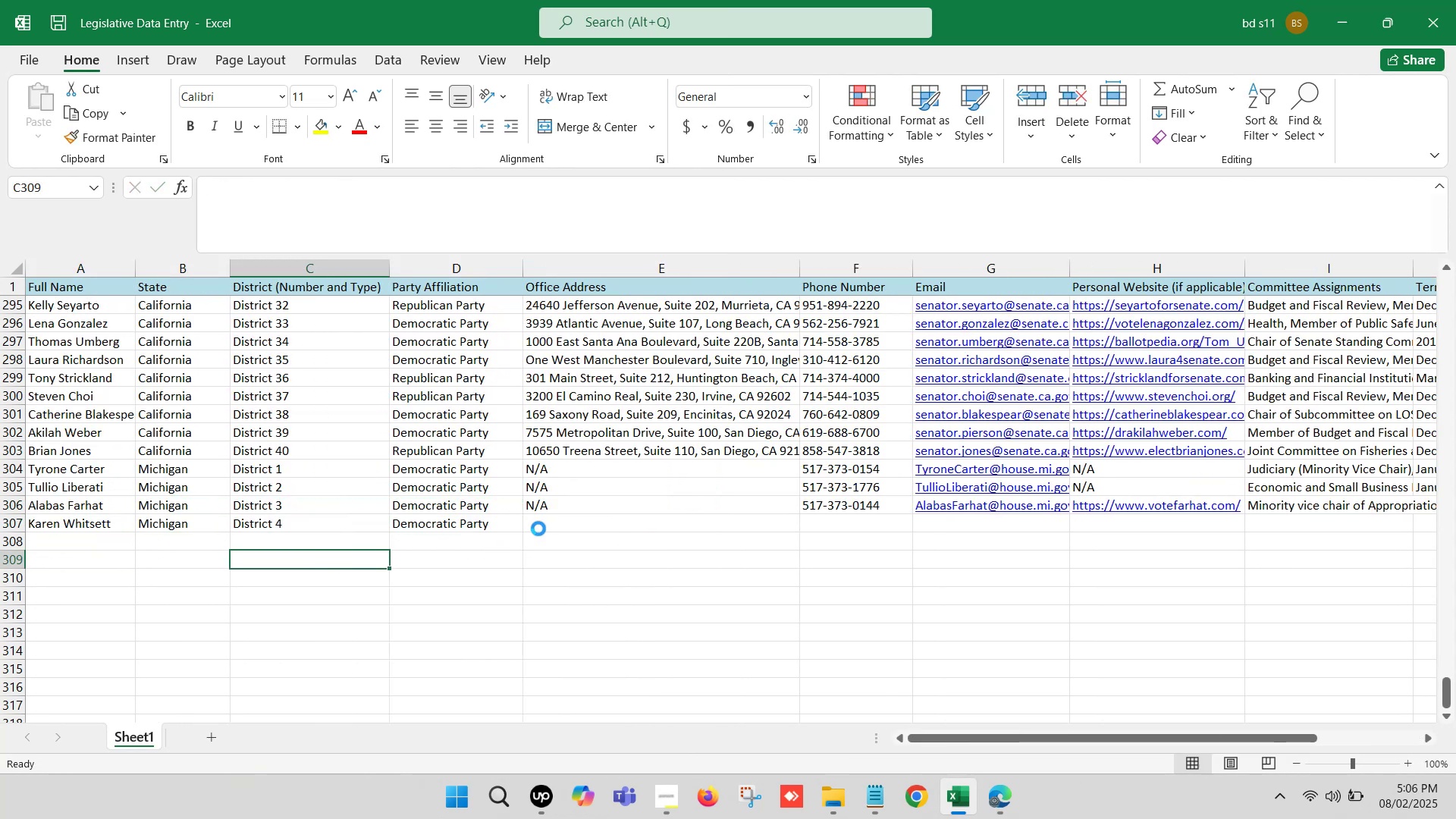 
hold_key(key=S, duration=0.35)
 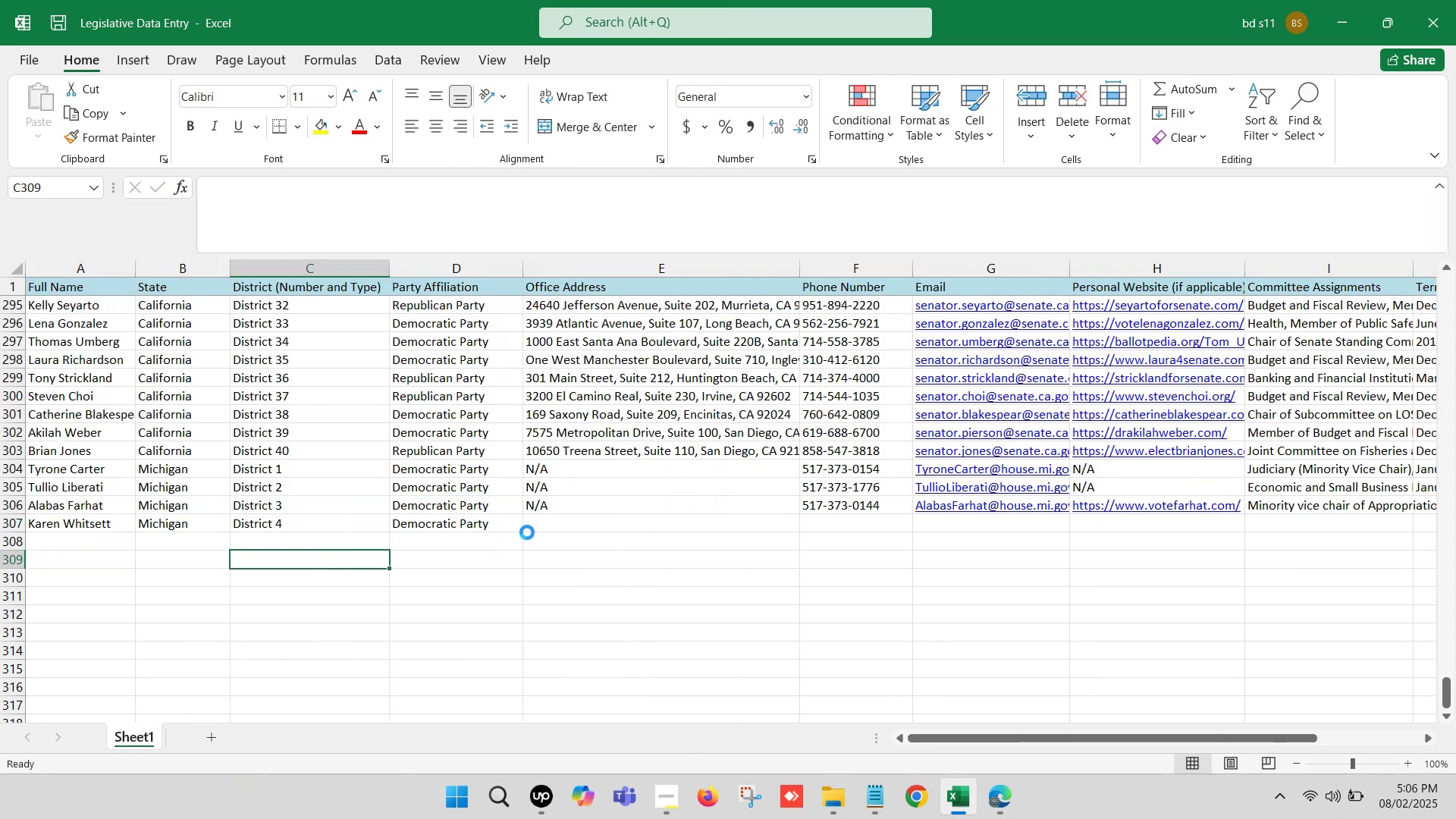 
left_click([559, 525])
 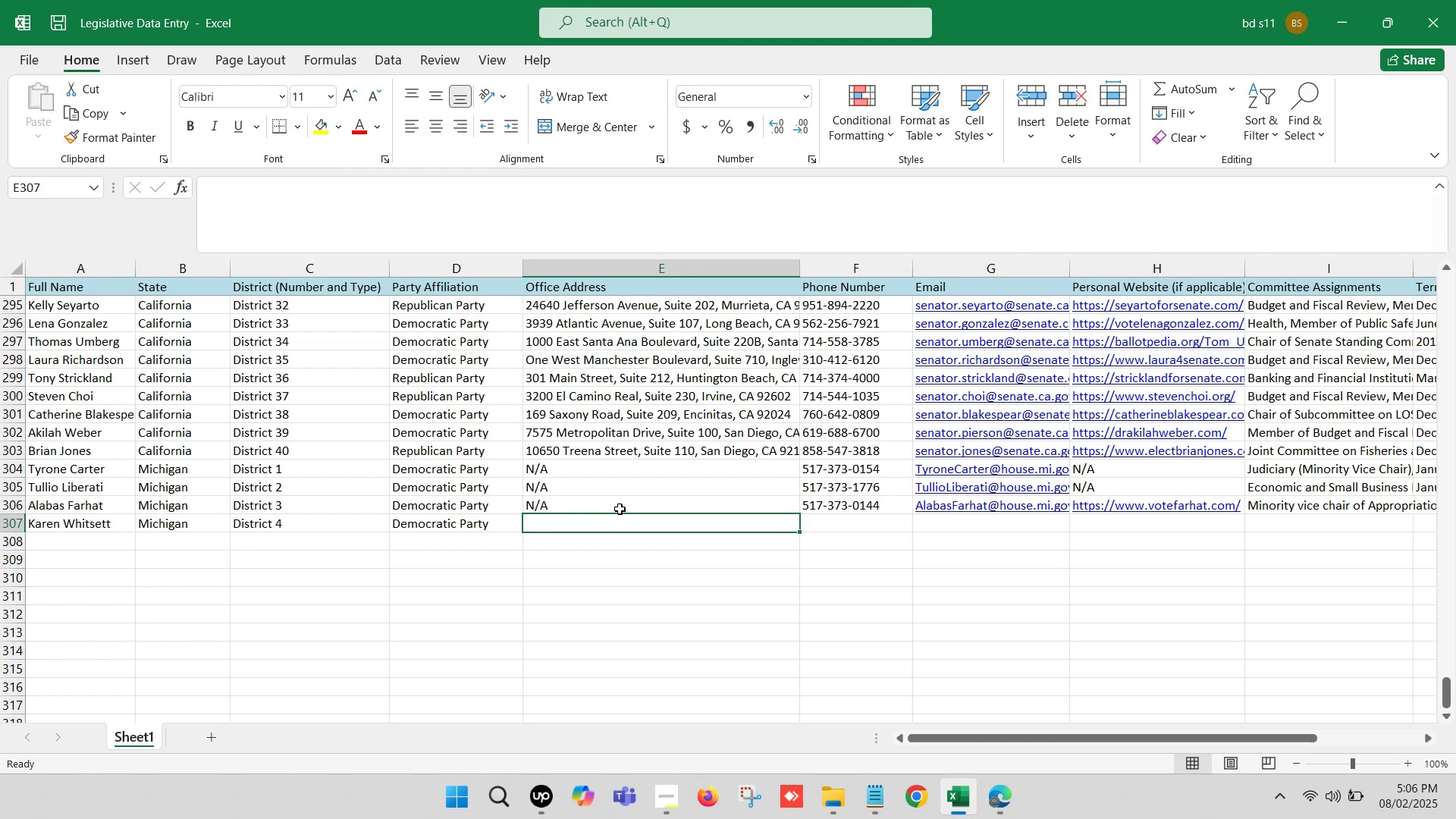 
left_click([625, 500])
 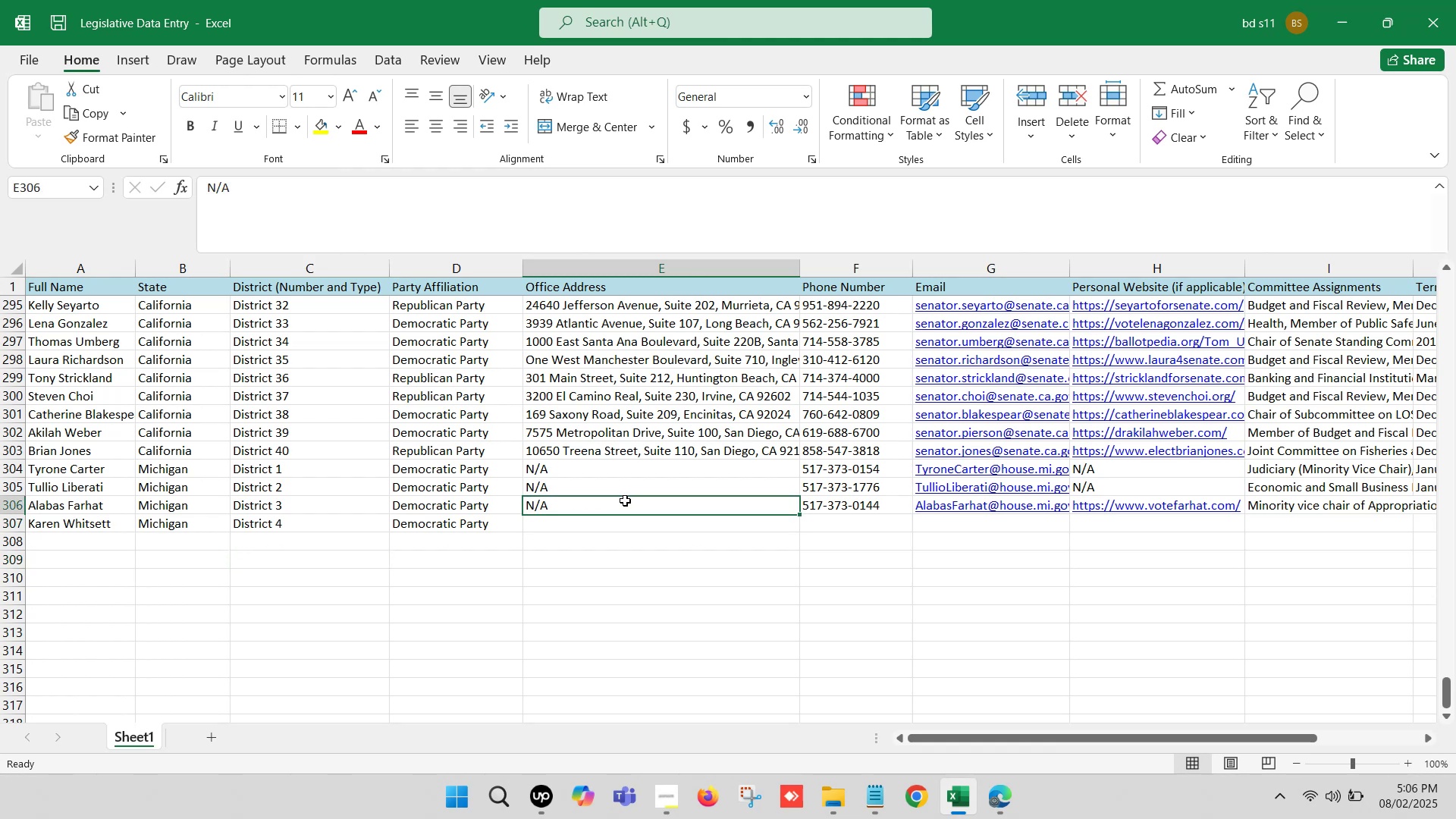 
key(Control+ControlLeft)
 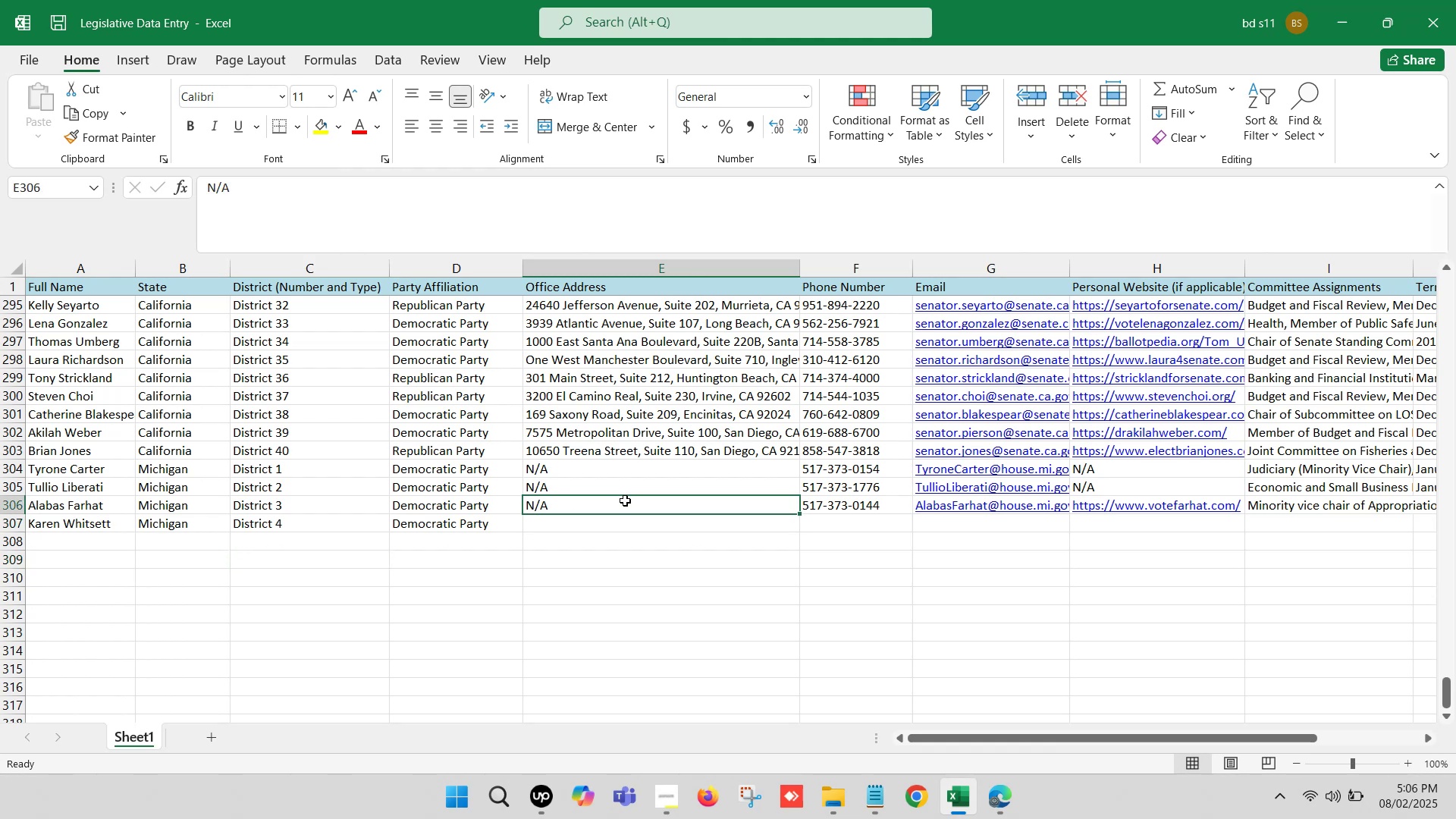 
key(Control+C)
 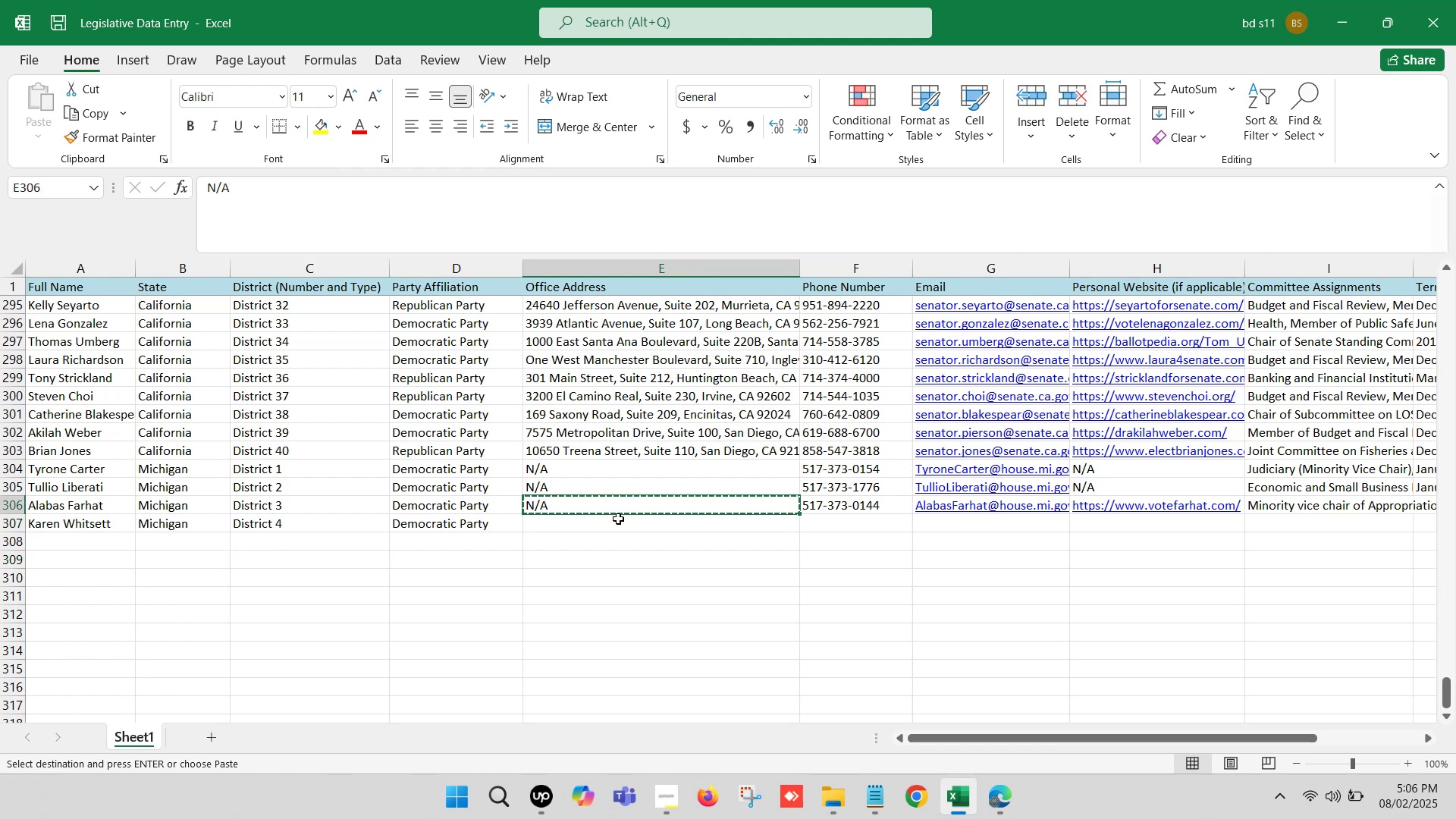 
key(Control+ControlLeft)
 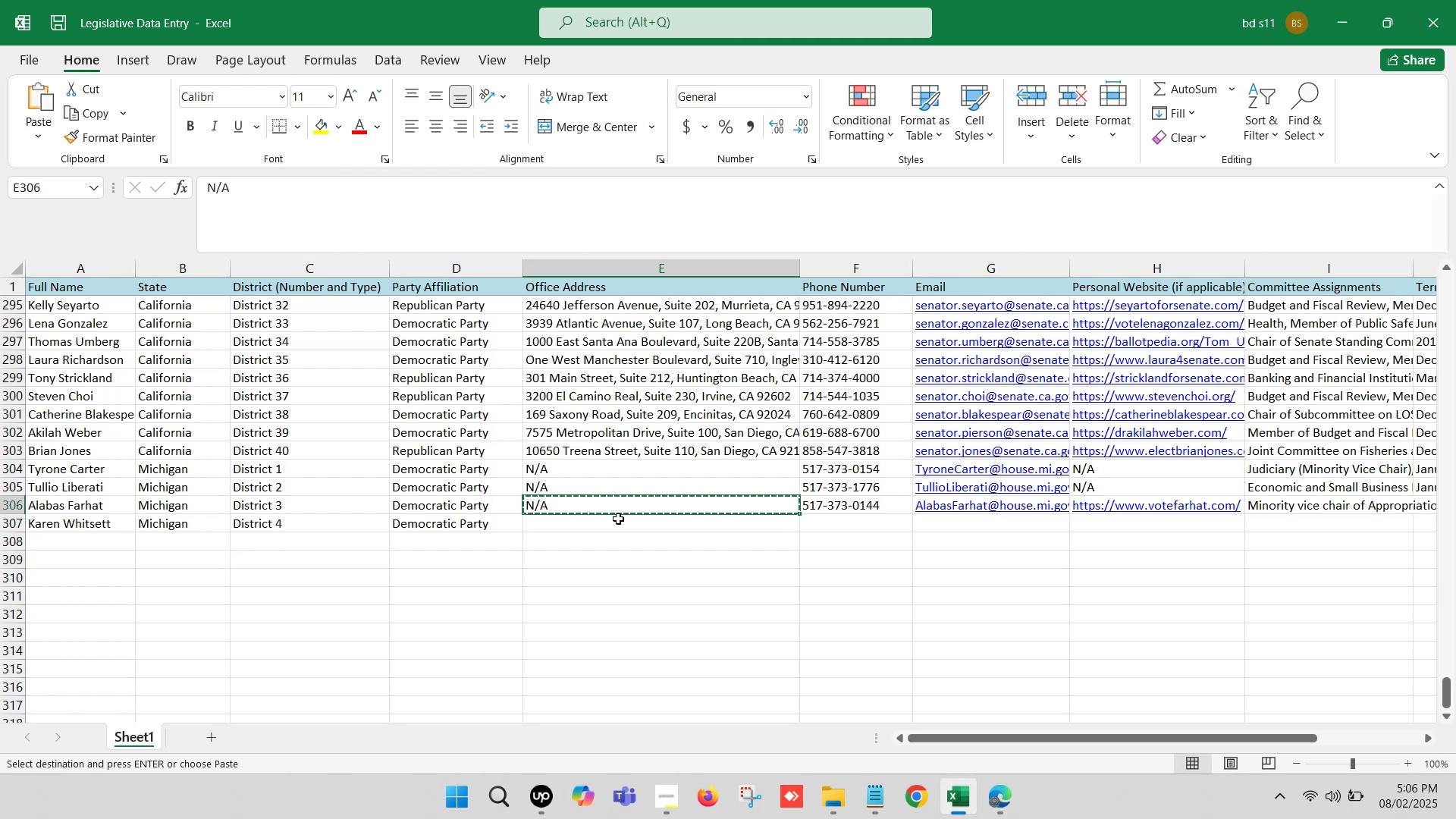 
left_click([618, 519])
 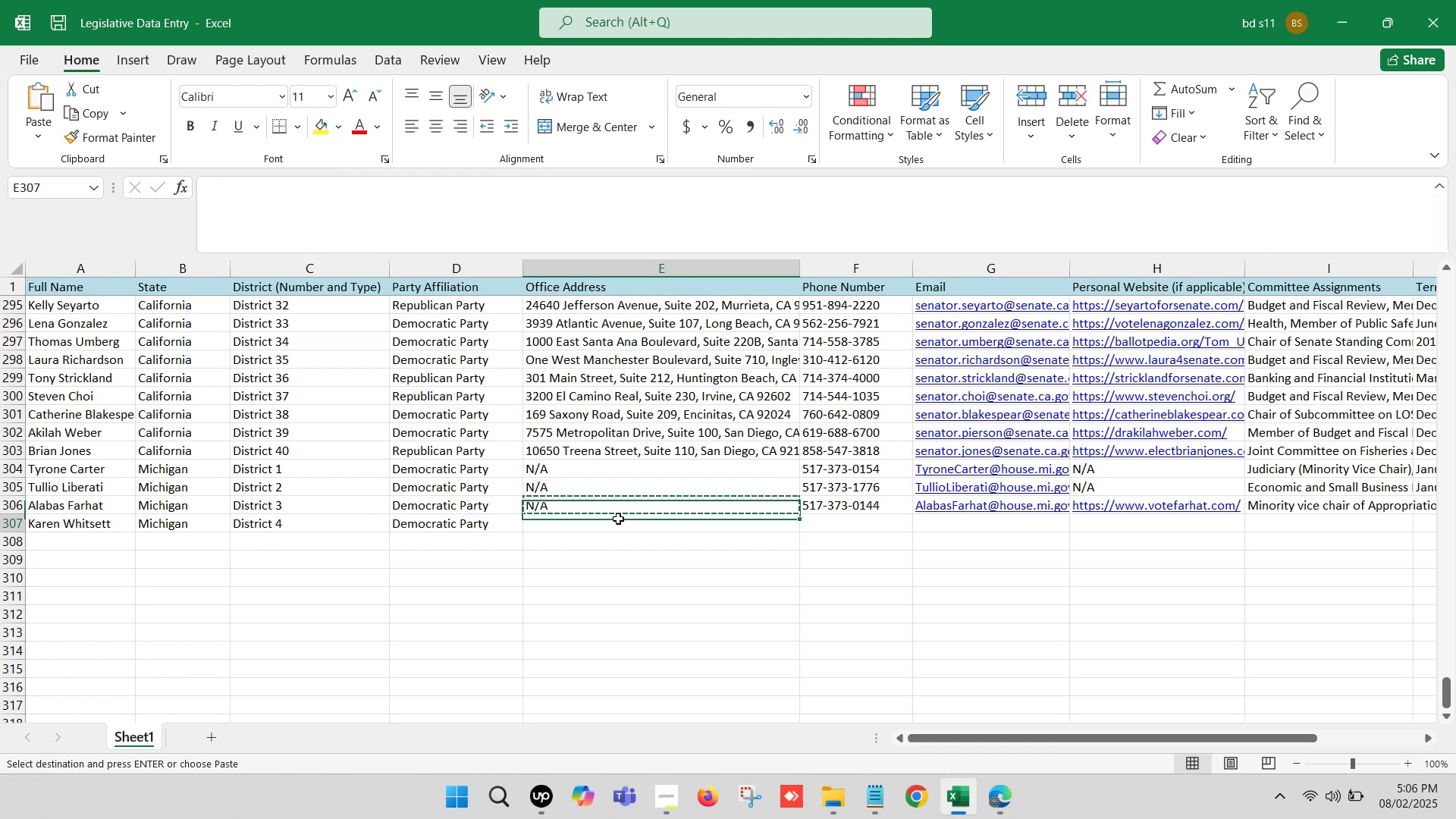 
key(Control+V)
 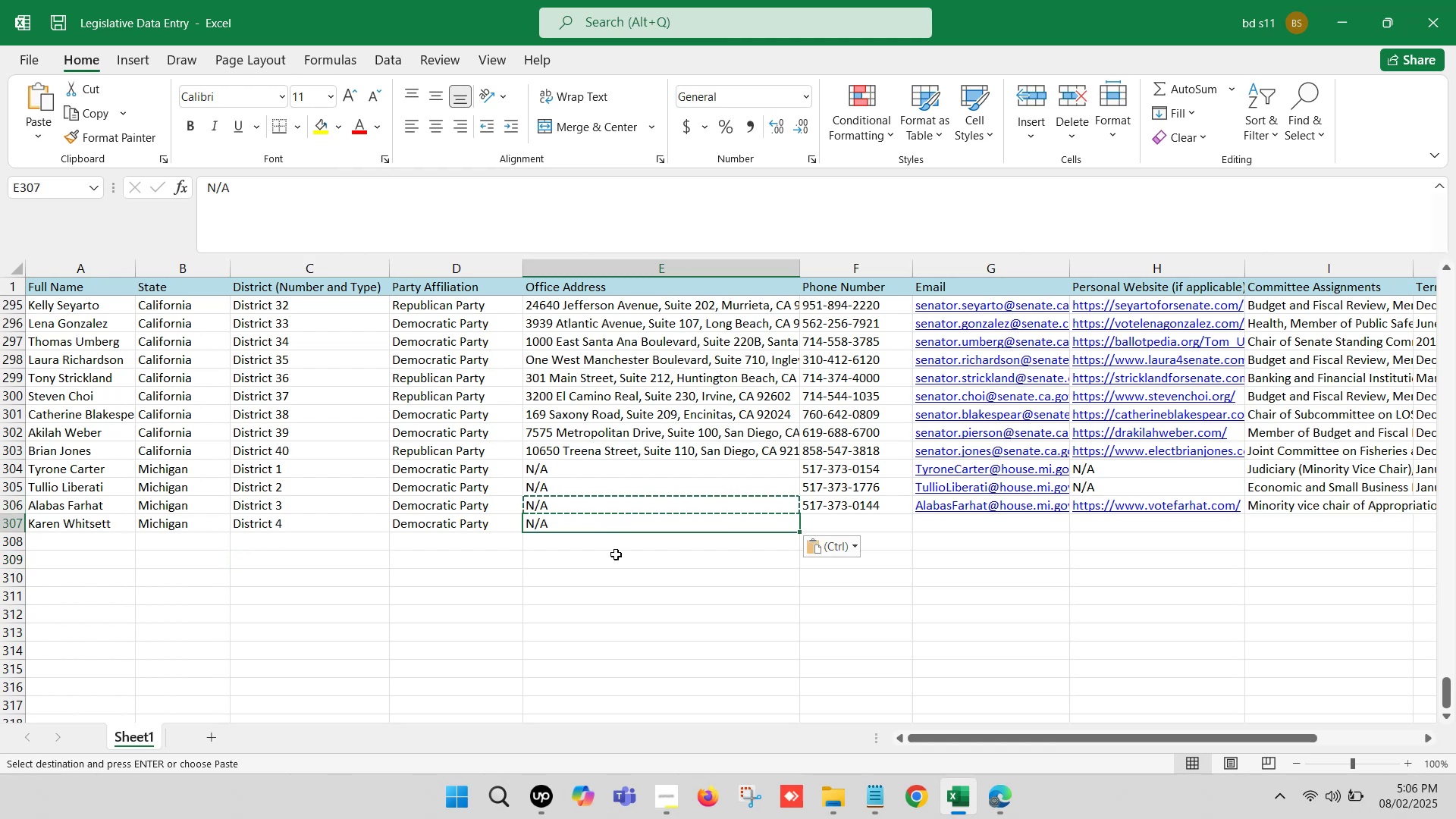 
left_click([616, 554])
 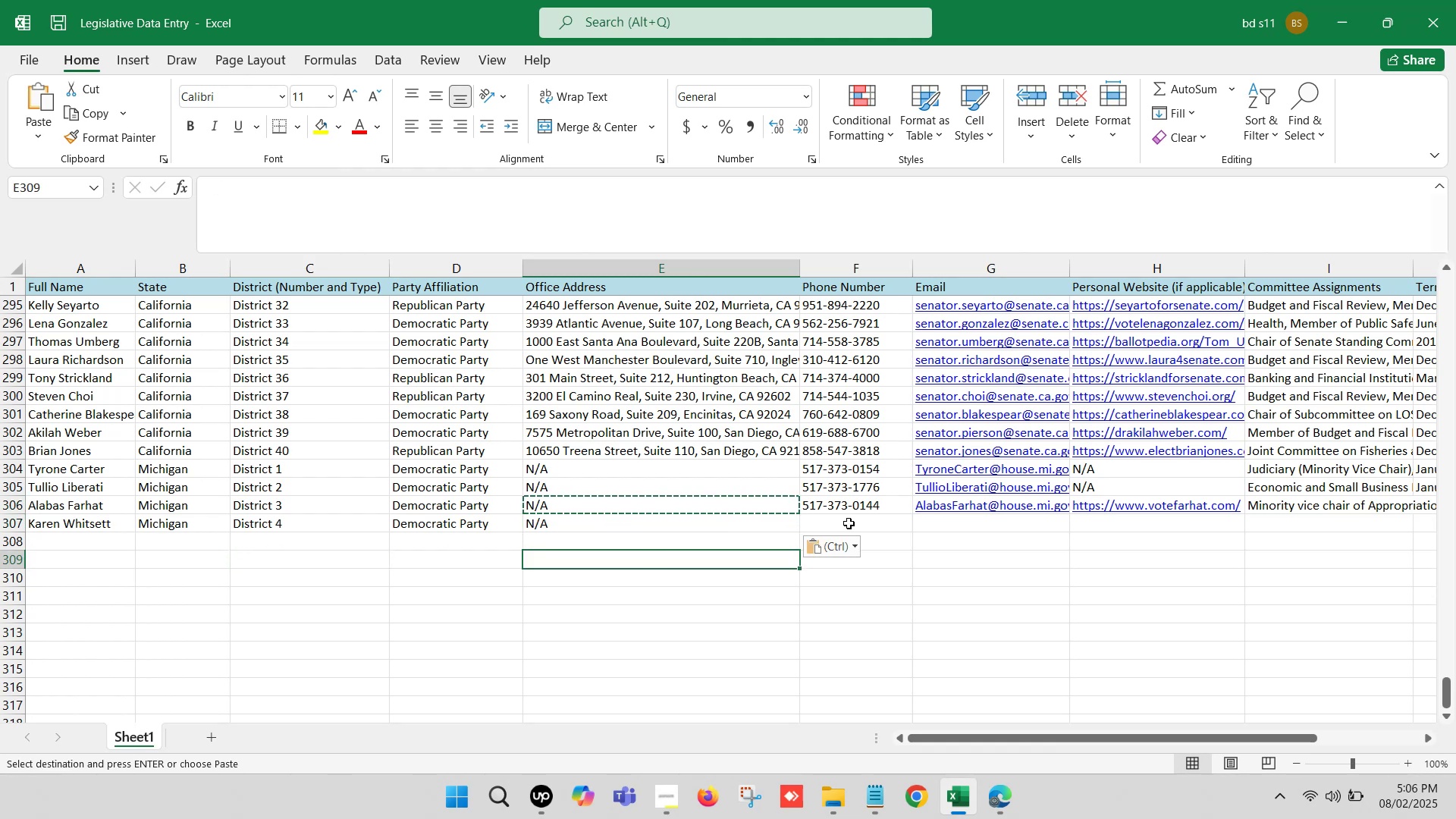 
left_click([849, 523])
 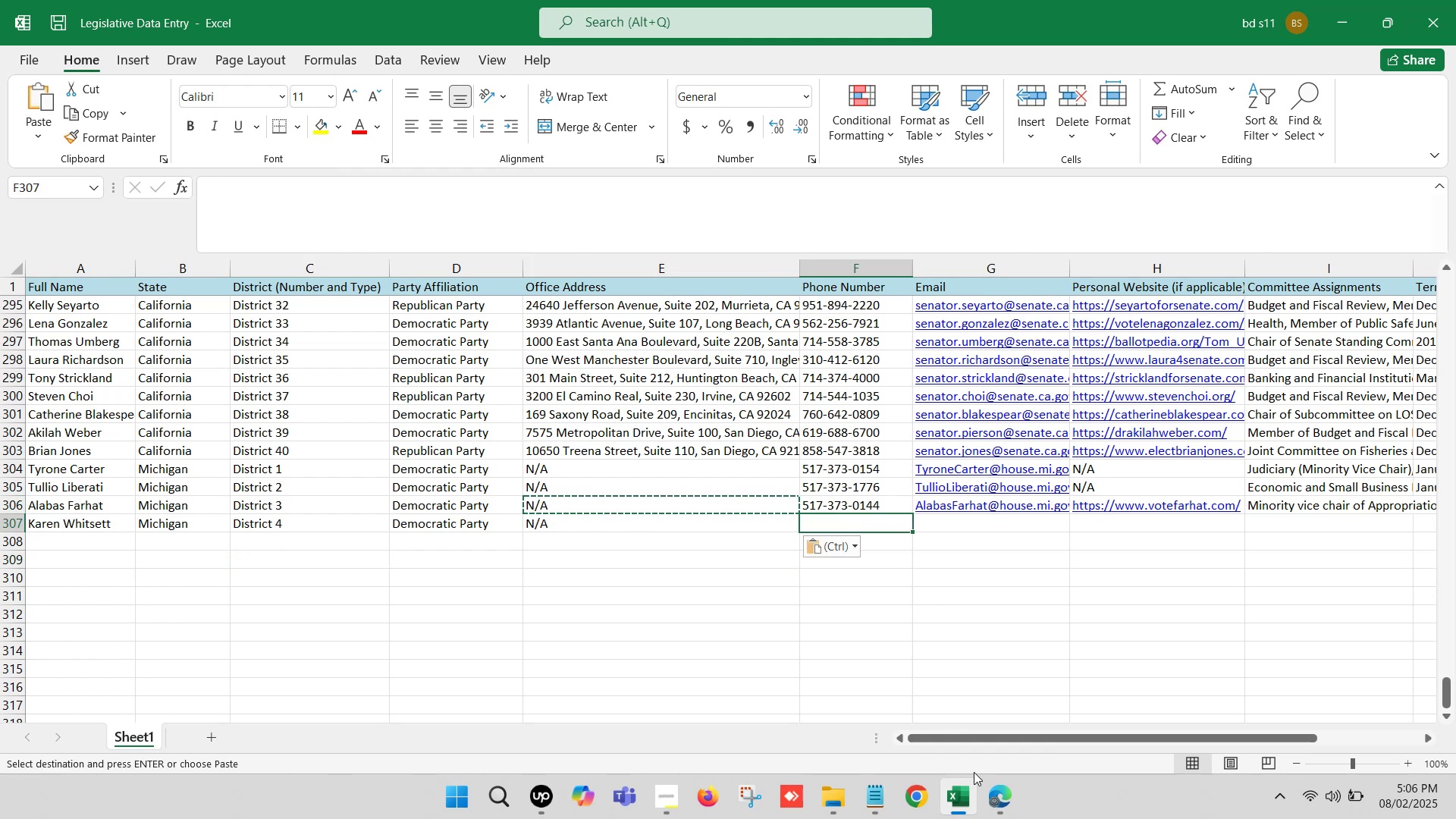 
left_click([998, 797])
 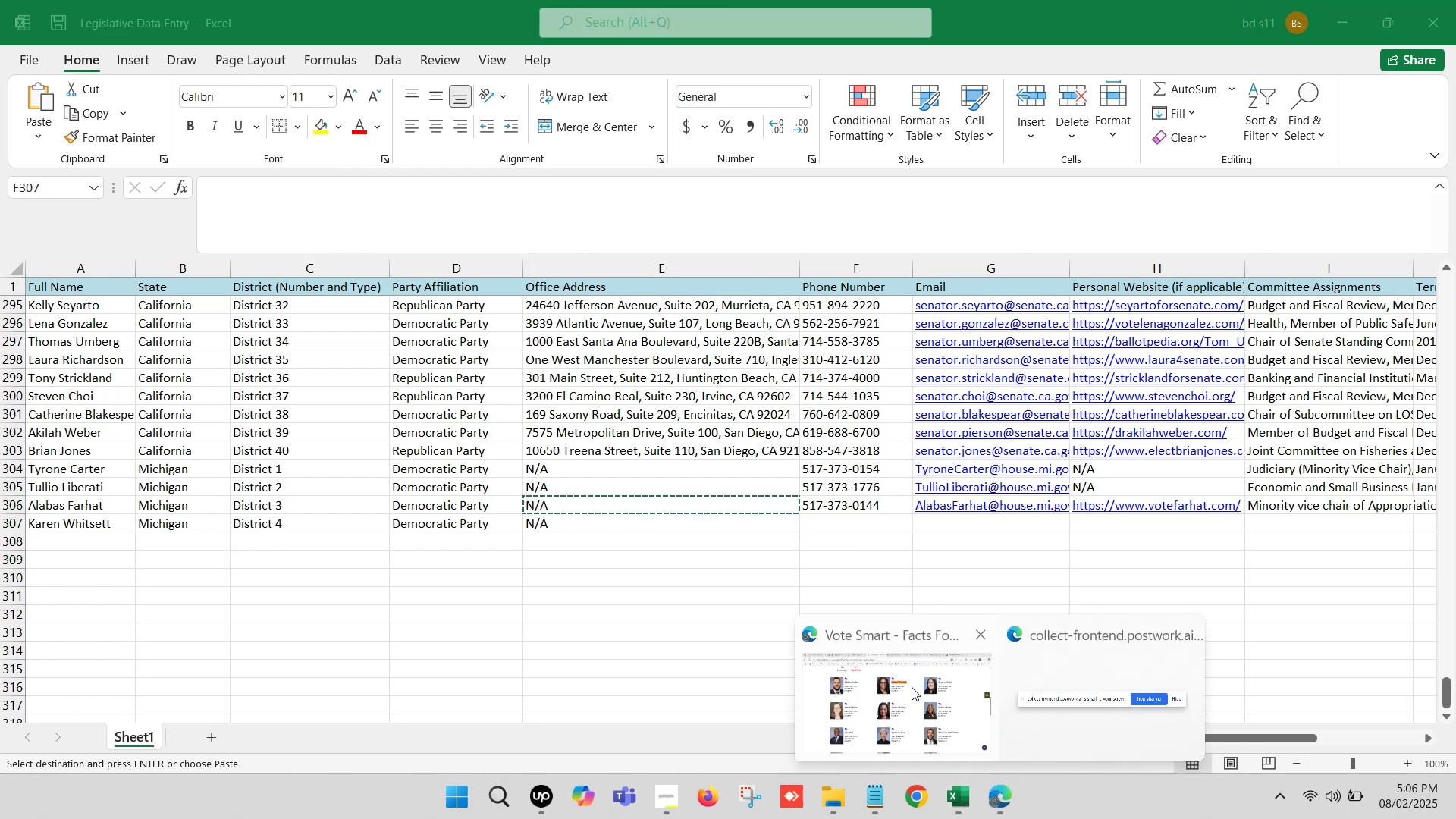 
left_click([912, 687])
 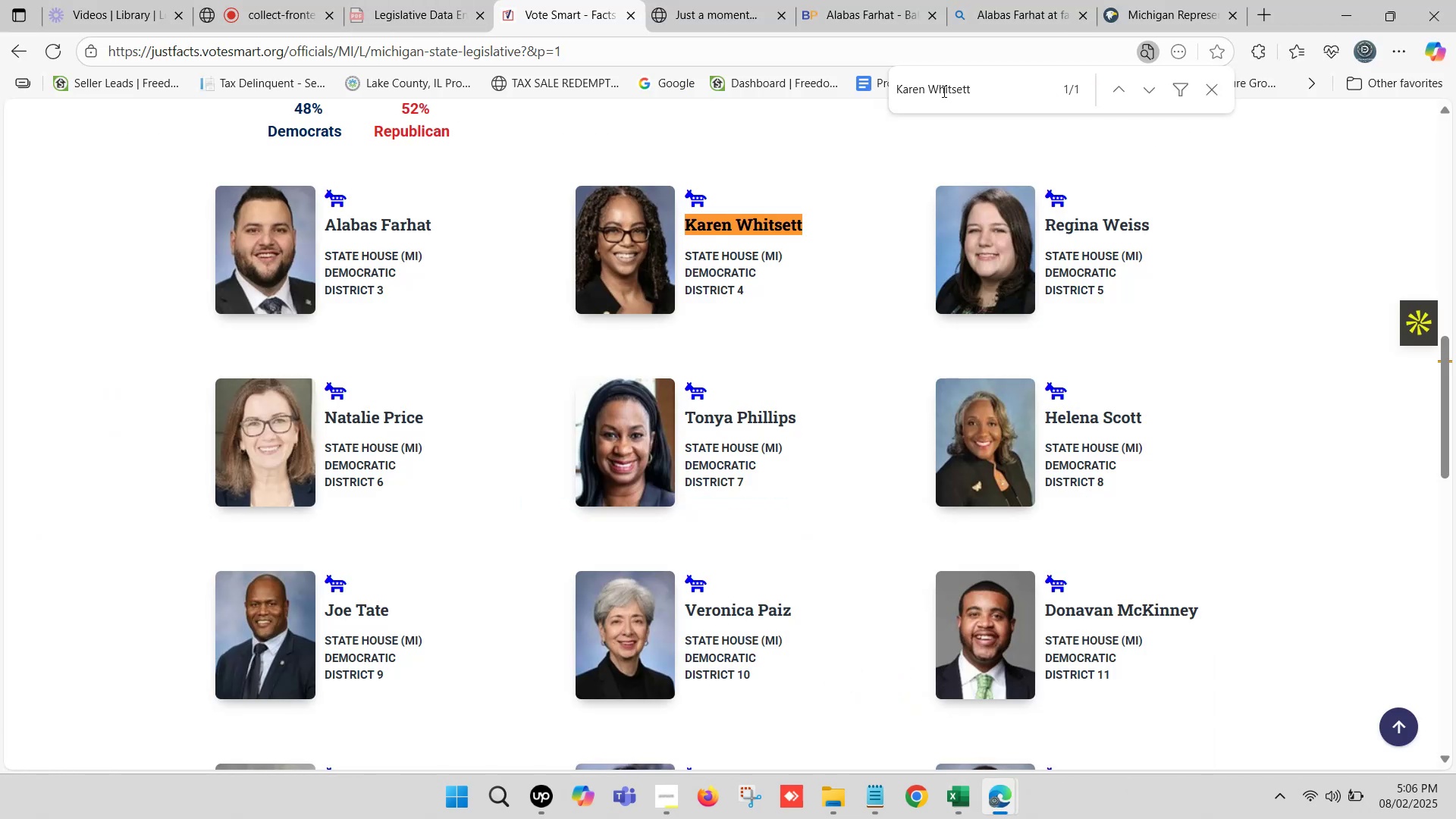 
double_click([878, 0])
 